 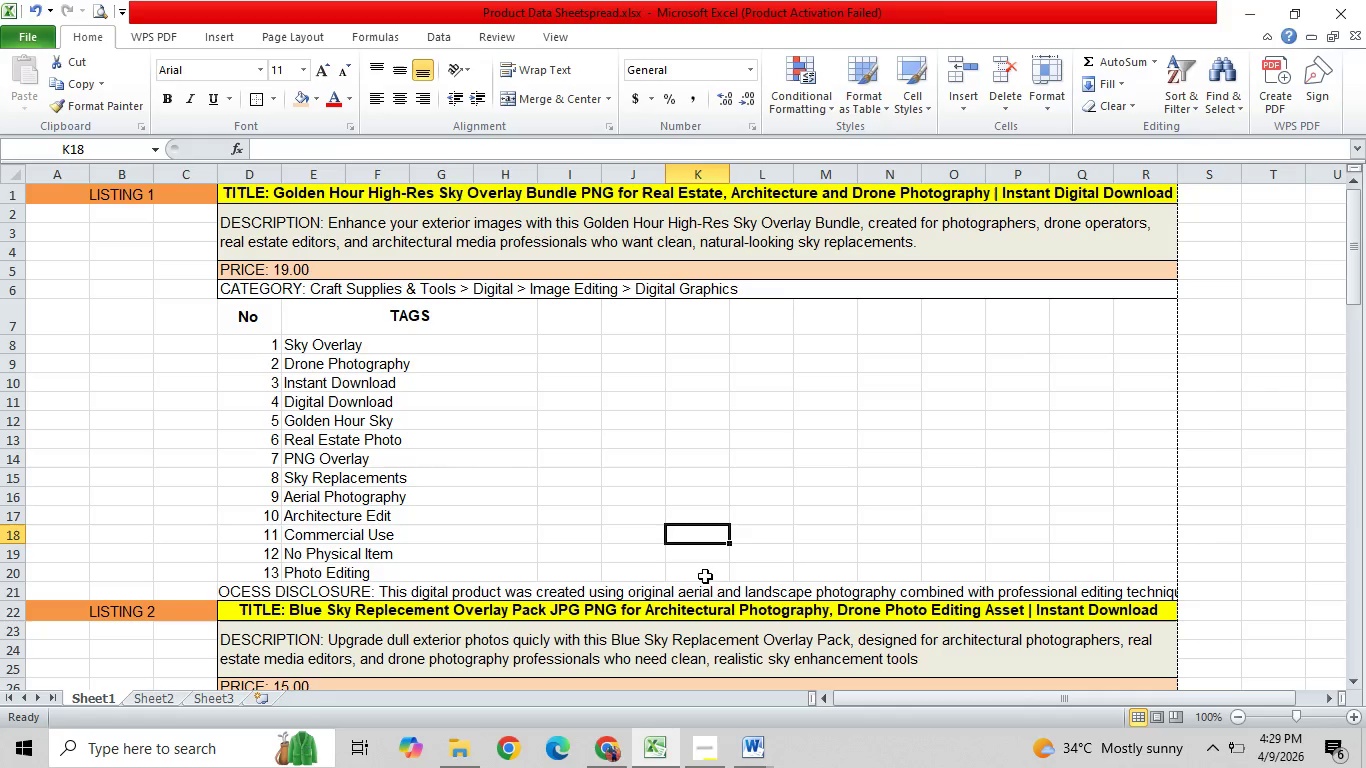 
left_click([702, 594])
 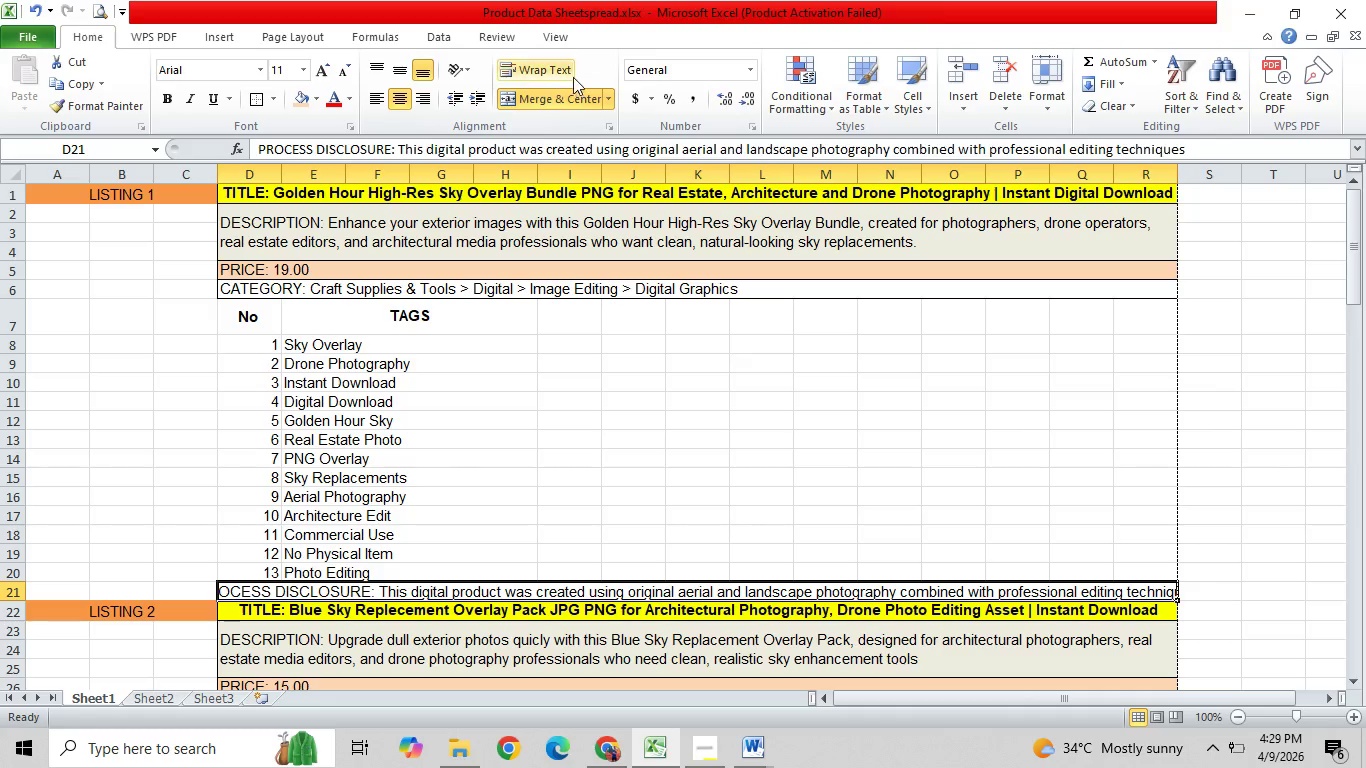 
left_click([570, 76])
 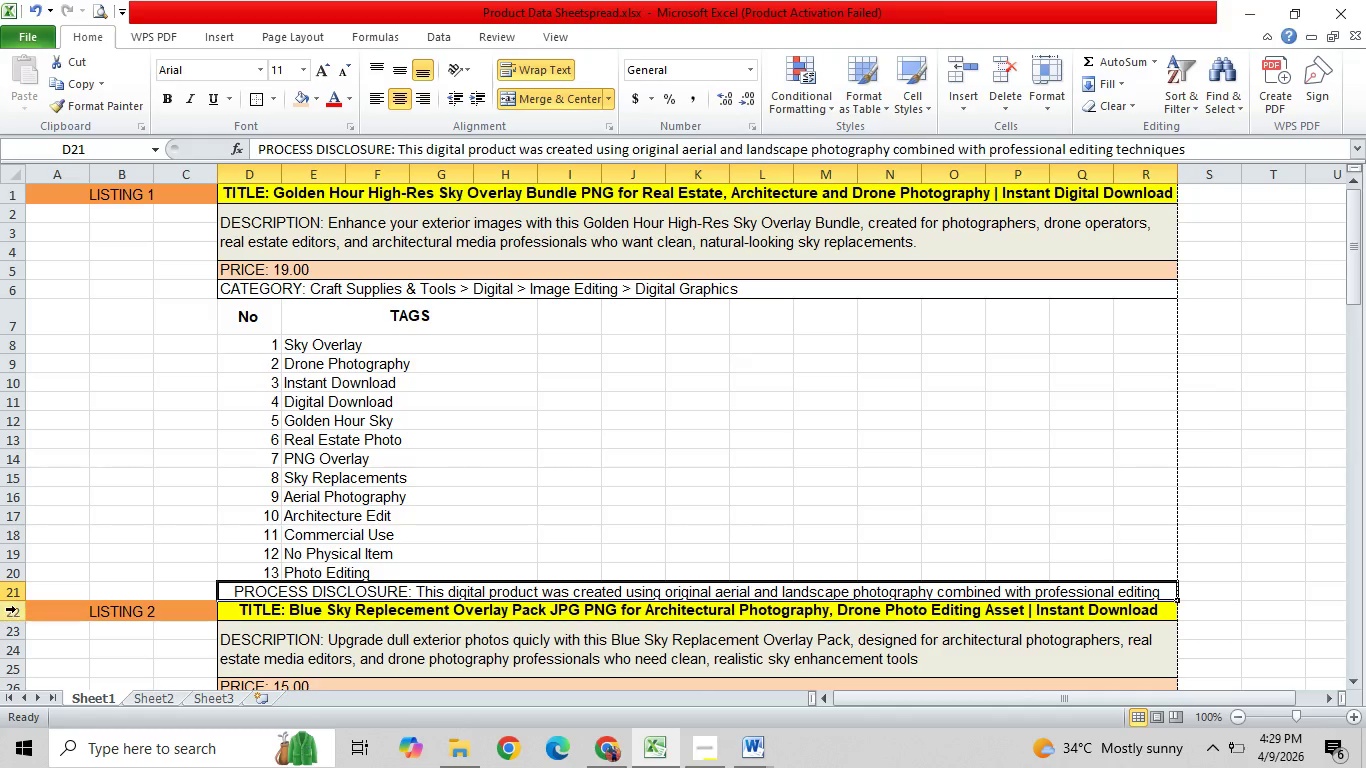 
left_click_drag(start_coordinate=[16, 604], to_coordinate=[22, 661])
 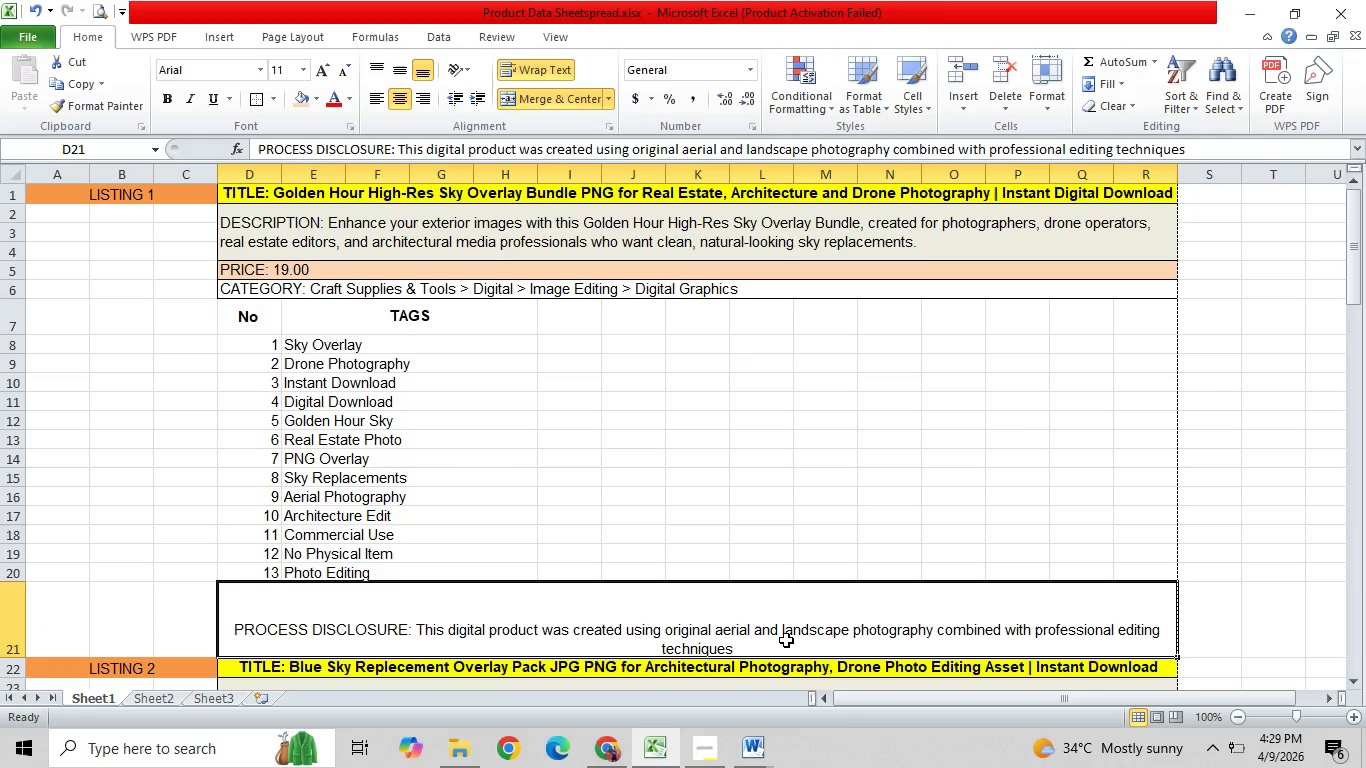 
double_click([766, 651])
 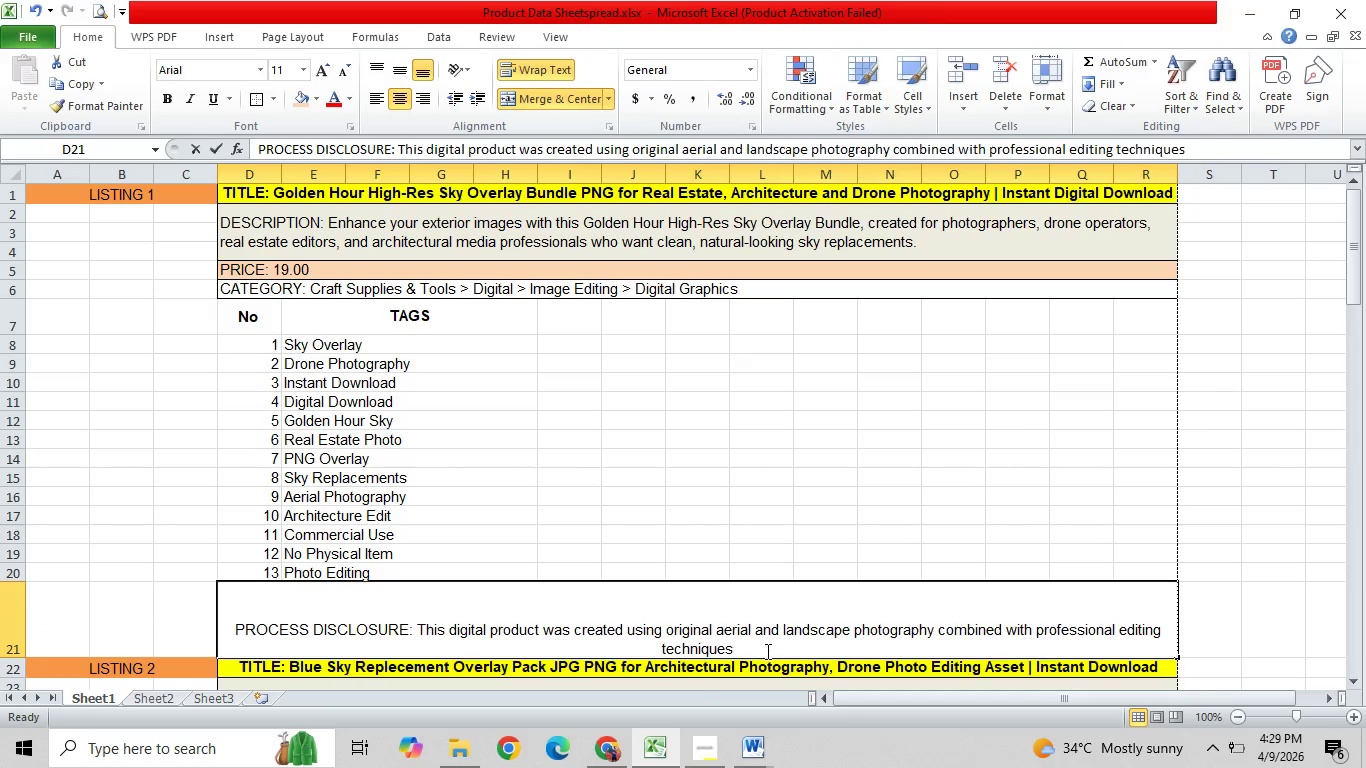 
triple_click([766, 651])
 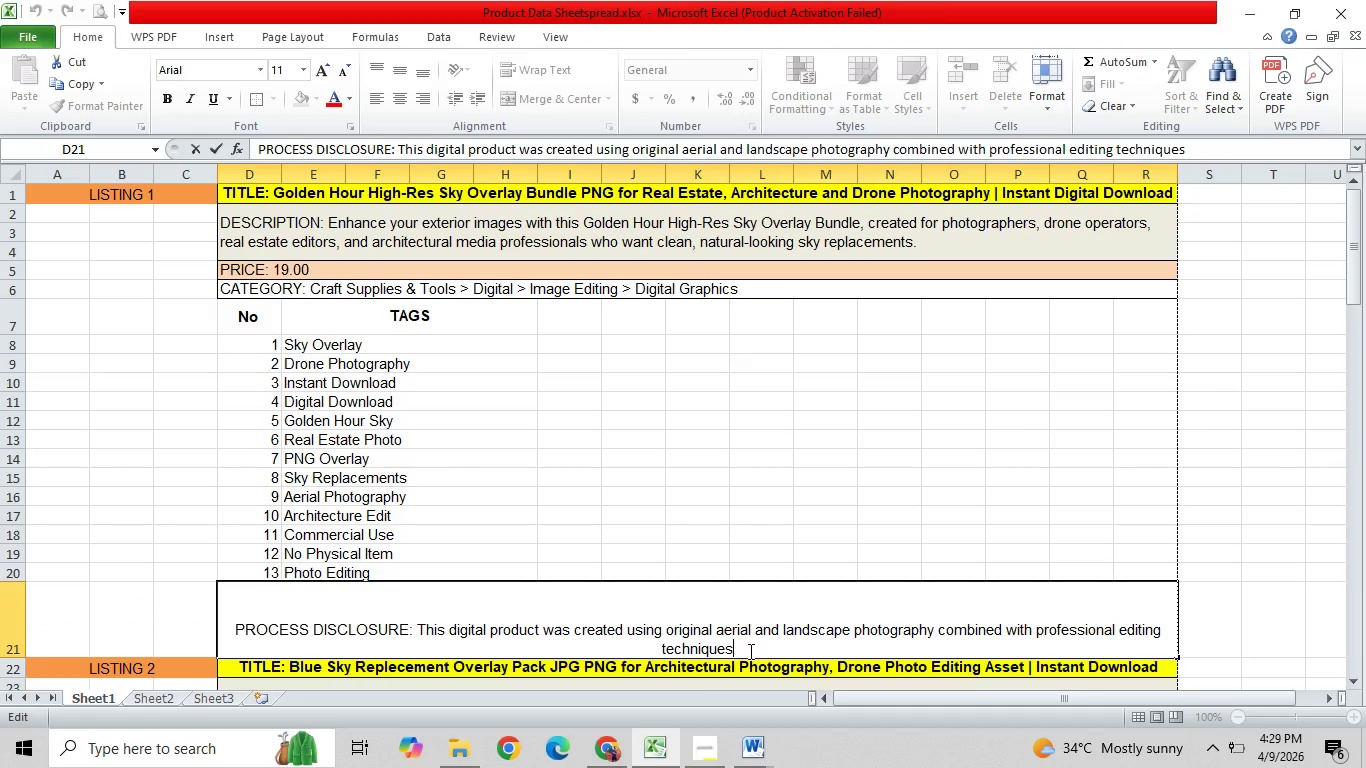 
key(Period)
 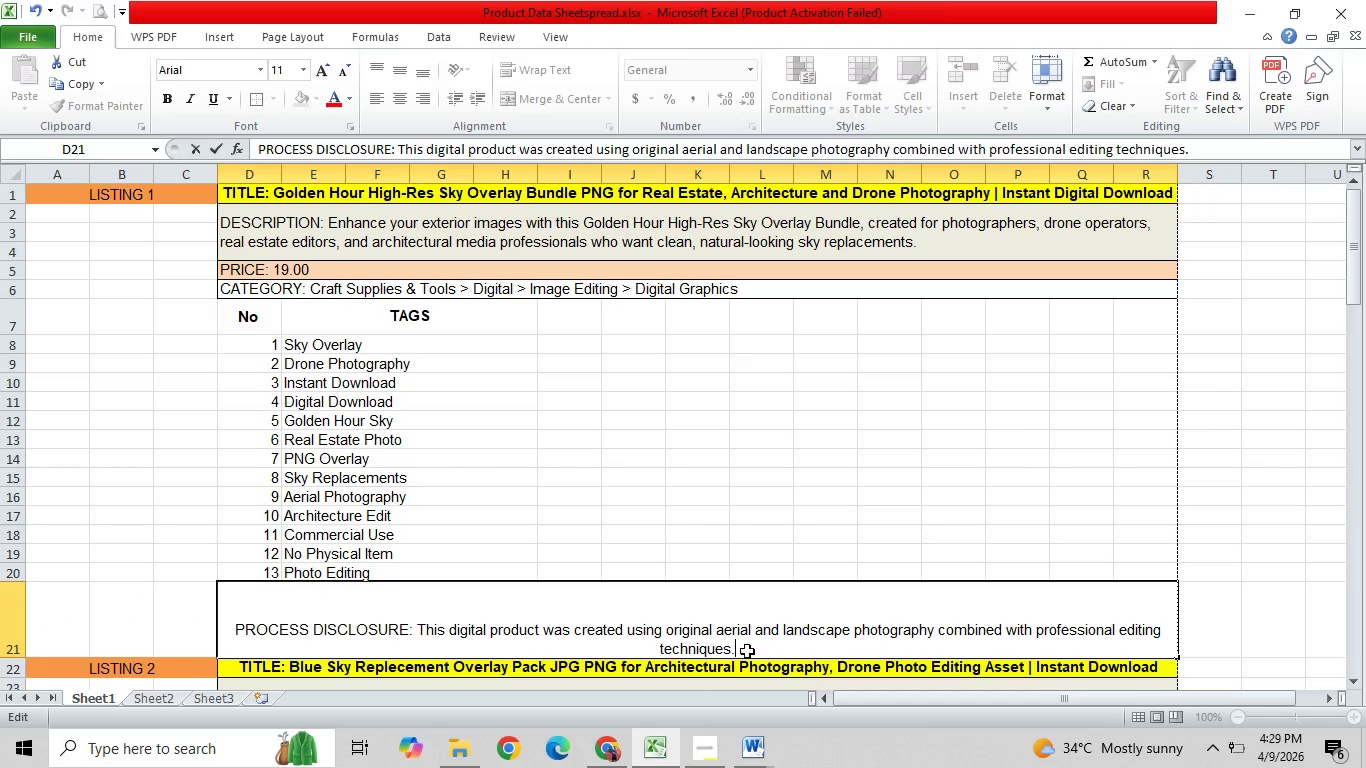 
key(Enter)
 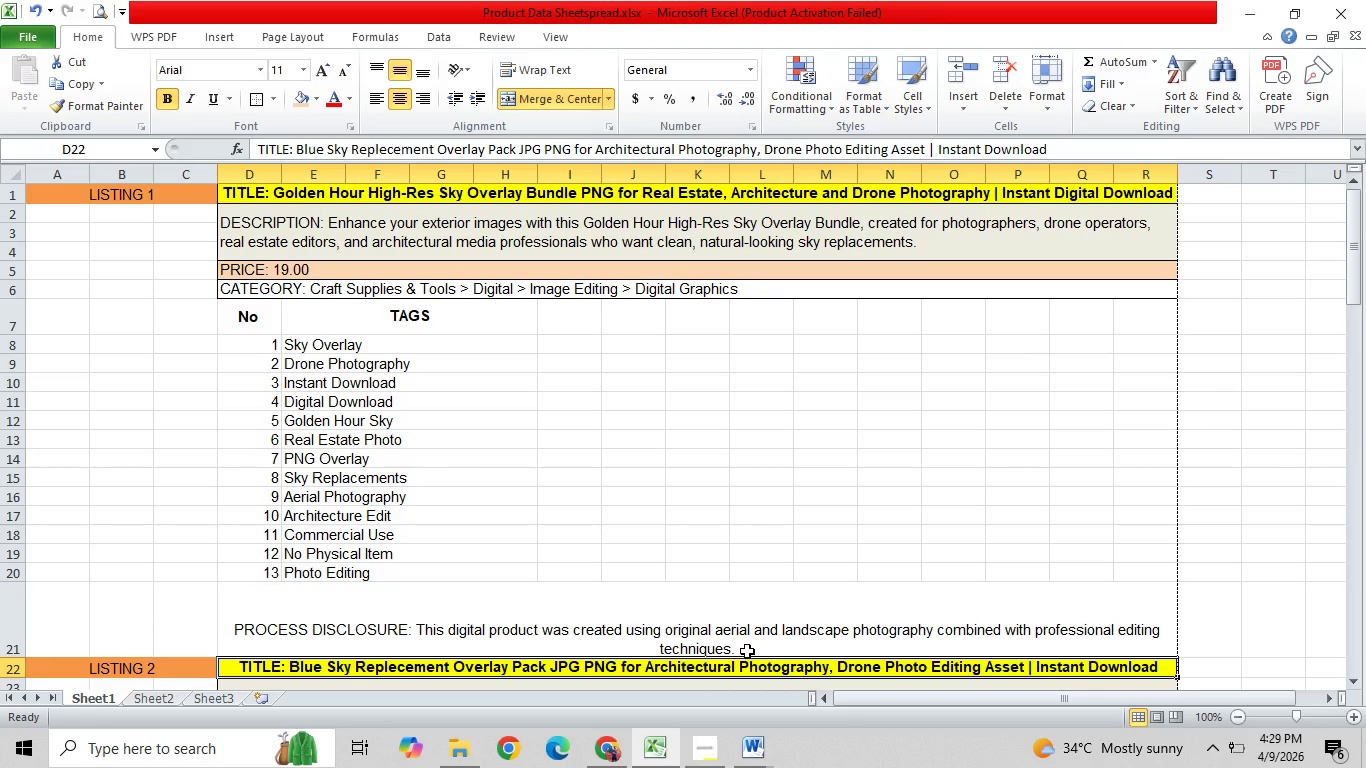 
double_click([747, 651])
 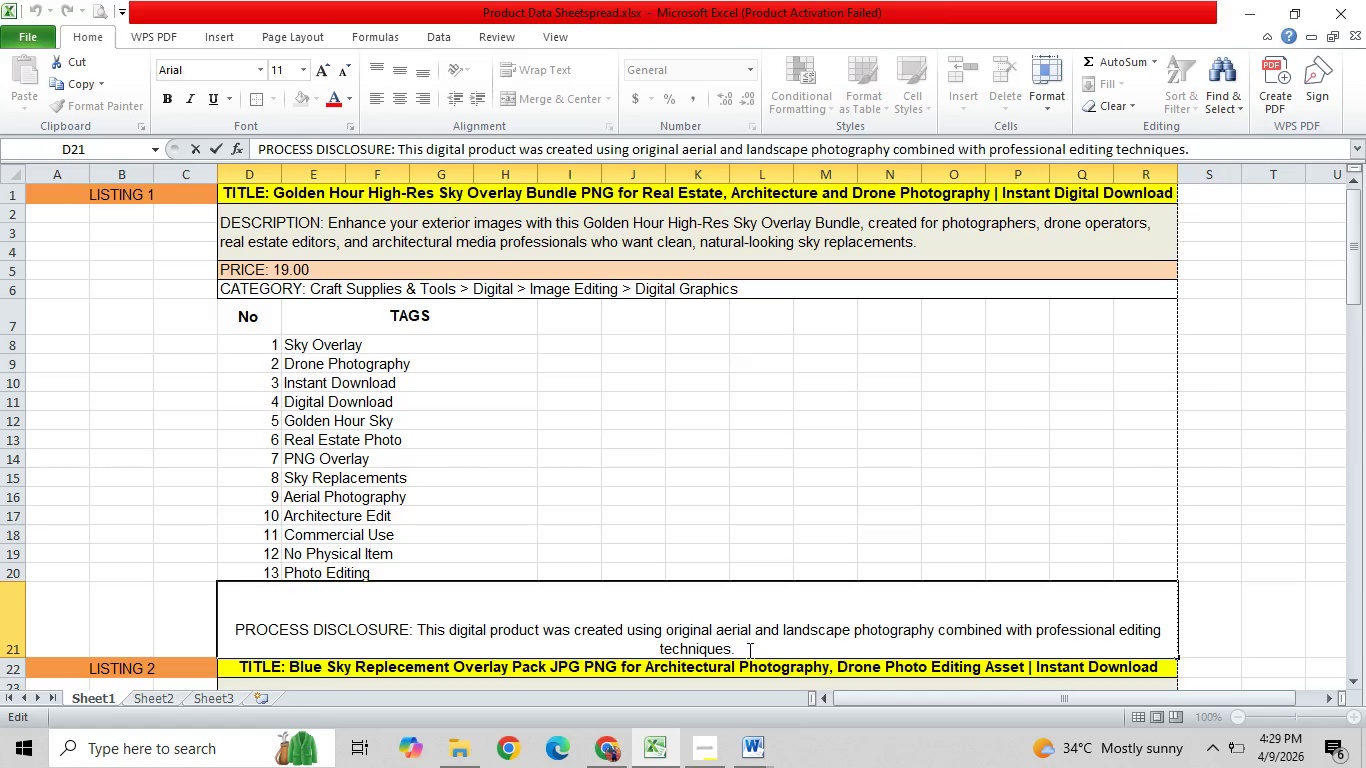 
key(Shift+Enter)
 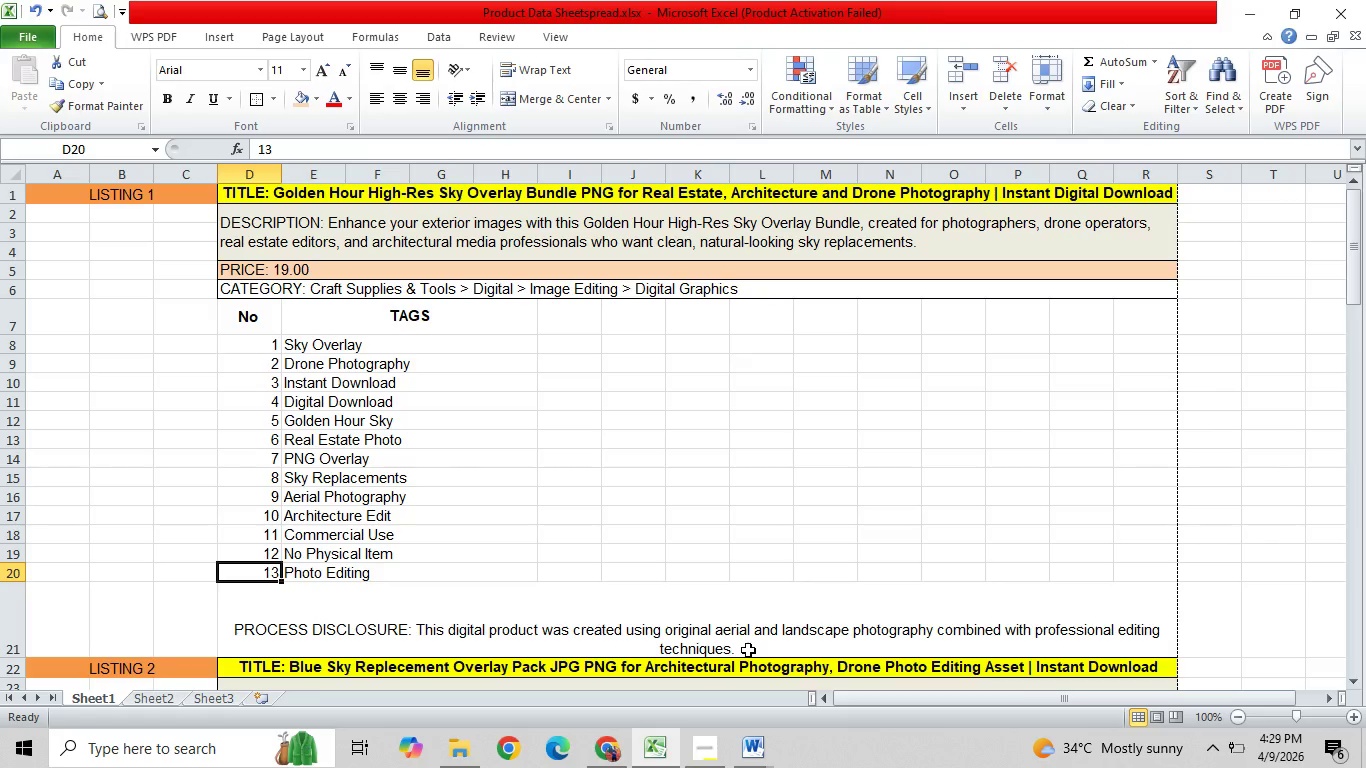 
double_click([748, 650])
 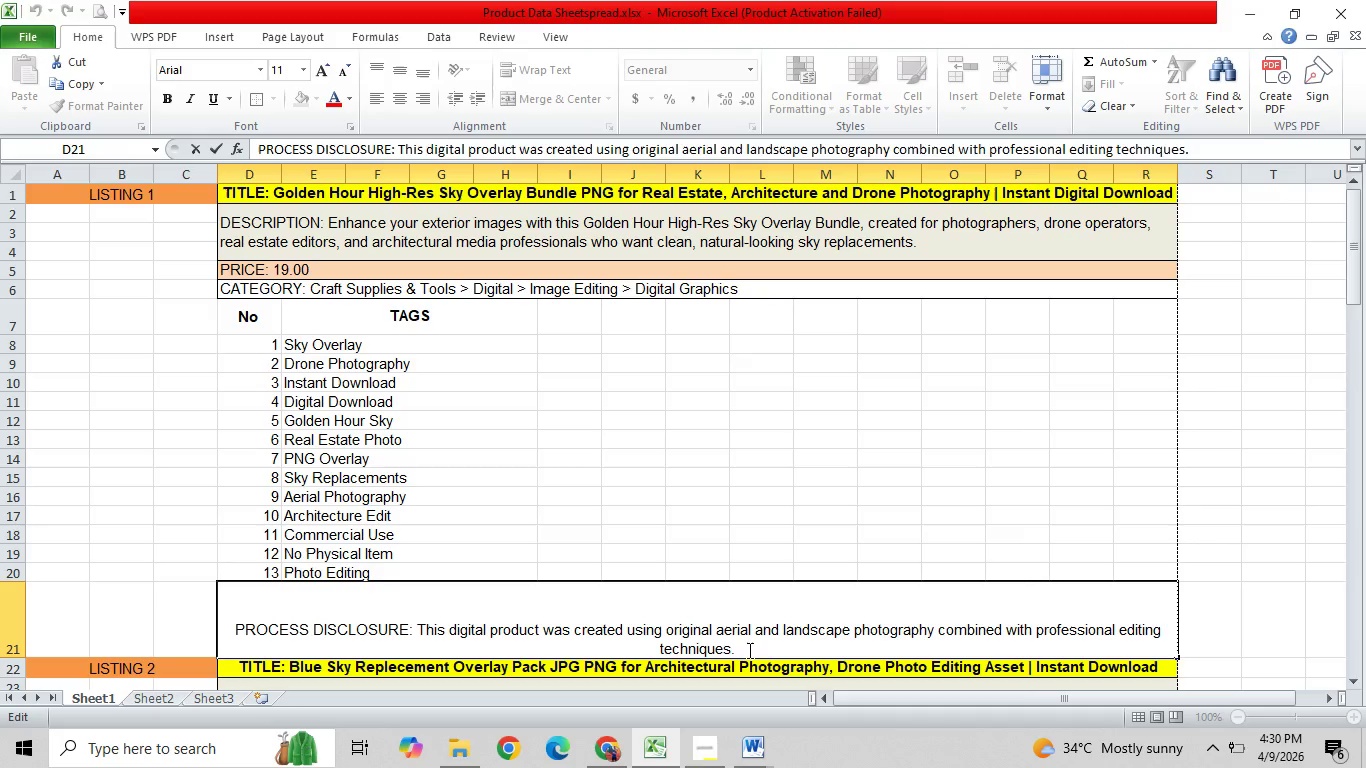 
key(Space)
 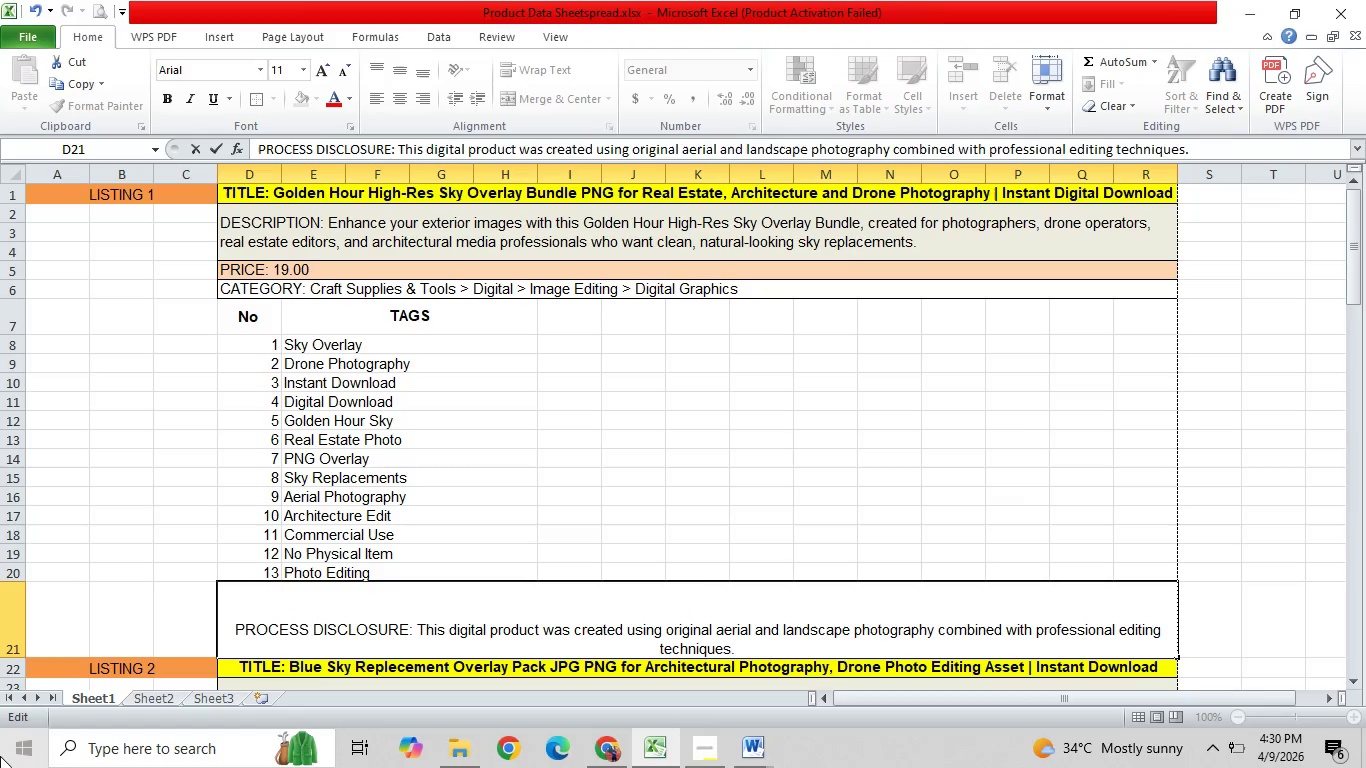 
wait(7.03)
 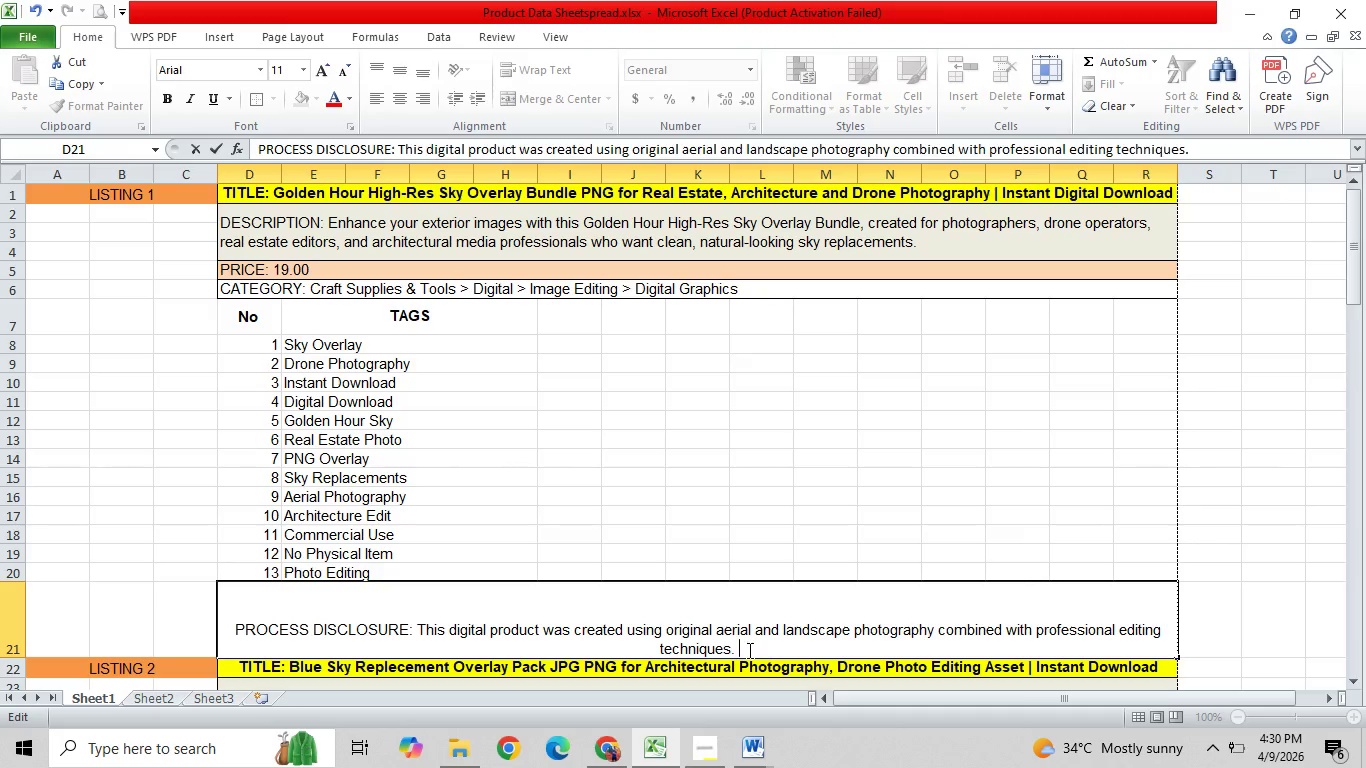 
left_click([407, 618])
 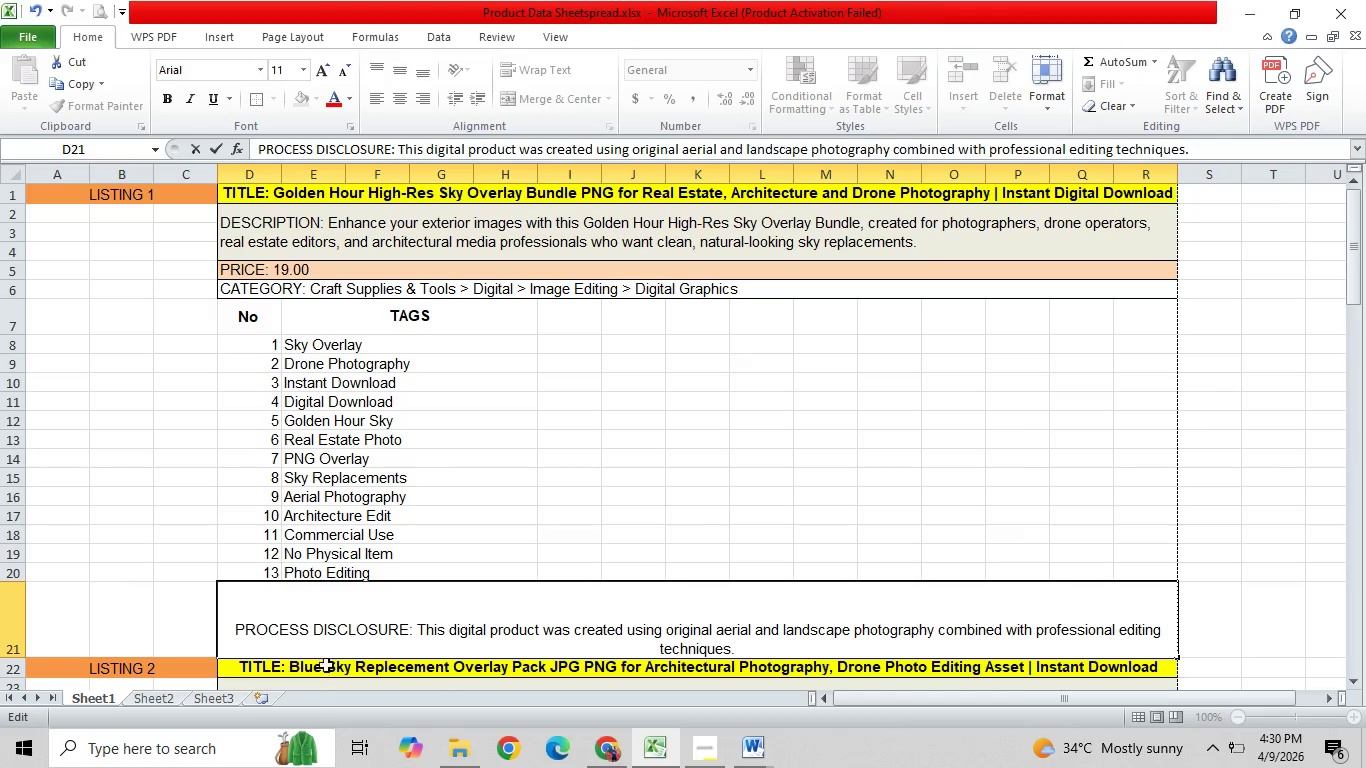 
left_click([328, 663])
 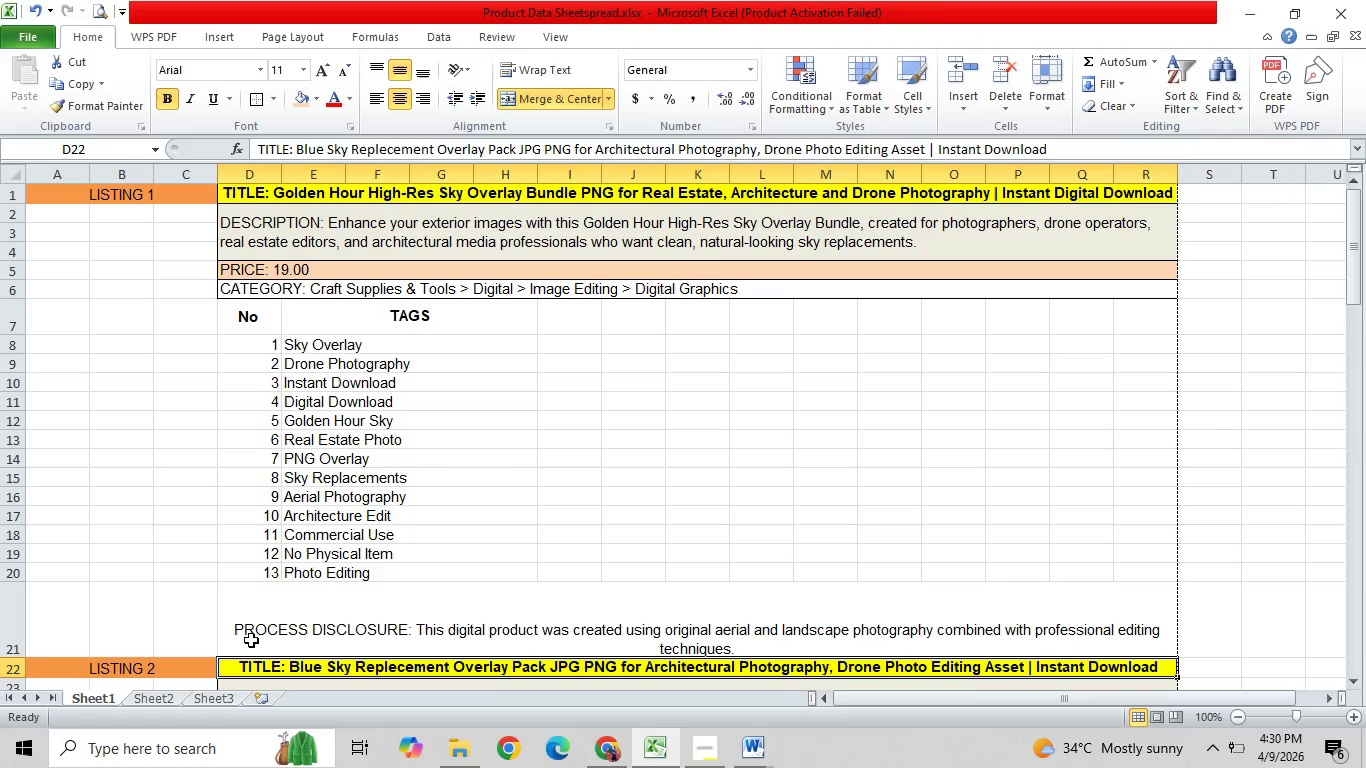 
left_click([270, 619])
 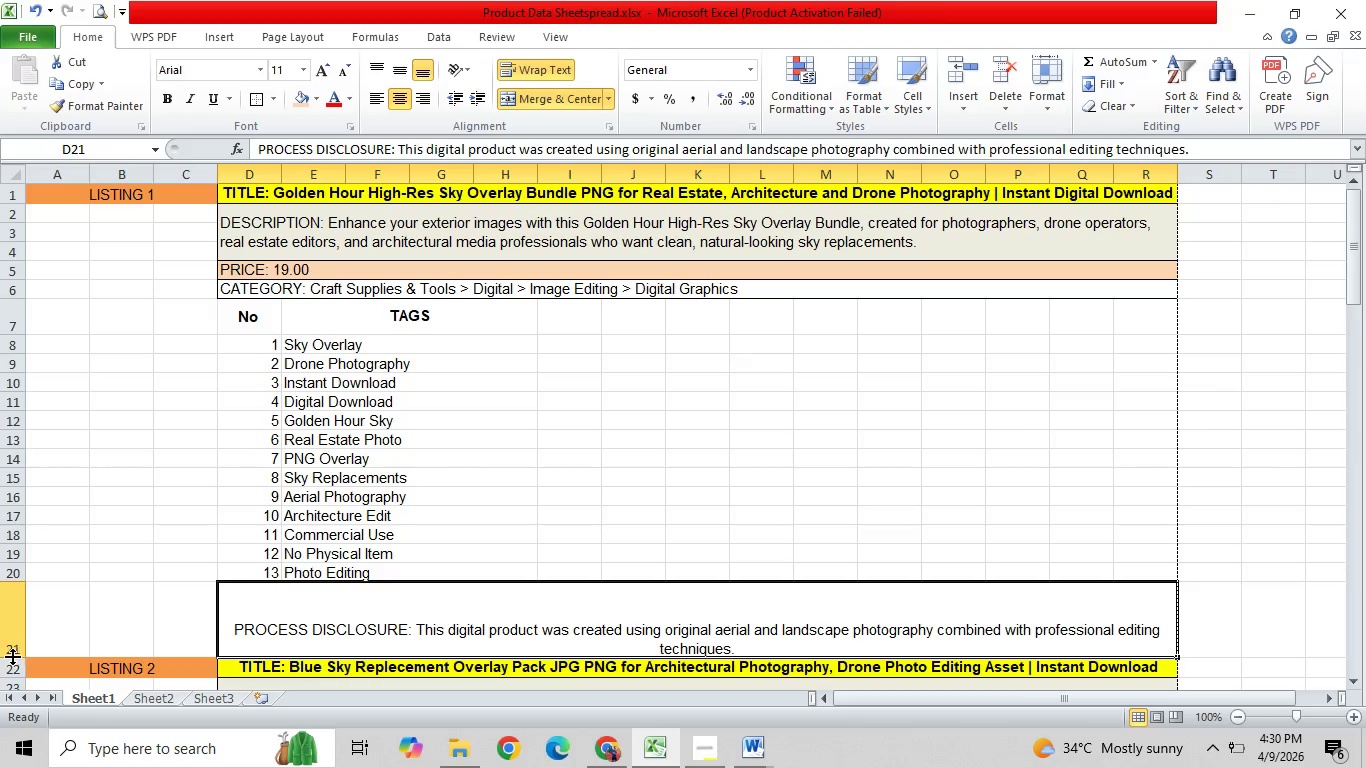 
left_click_drag(start_coordinate=[12, 657], to_coordinate=[24, 626])
 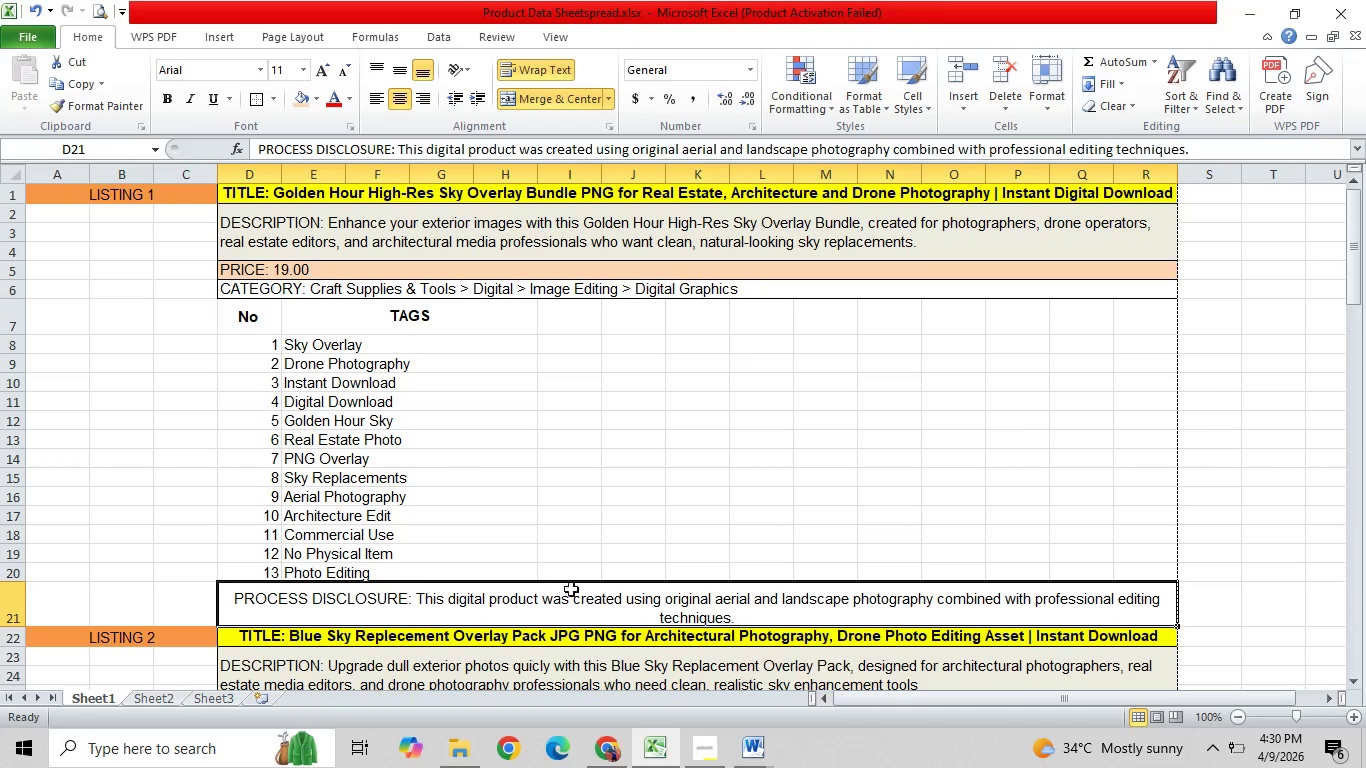 
left_click([564, 606])
 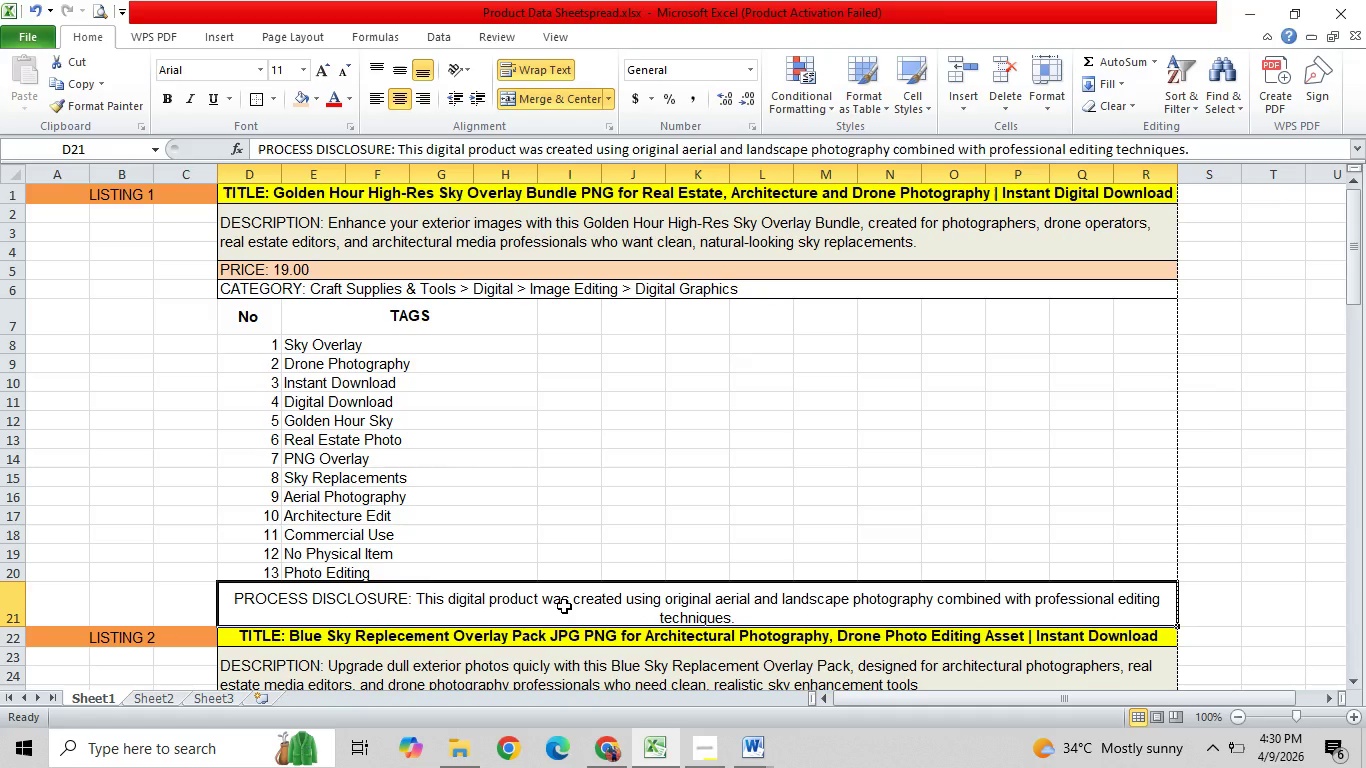 
key(Control+C)
 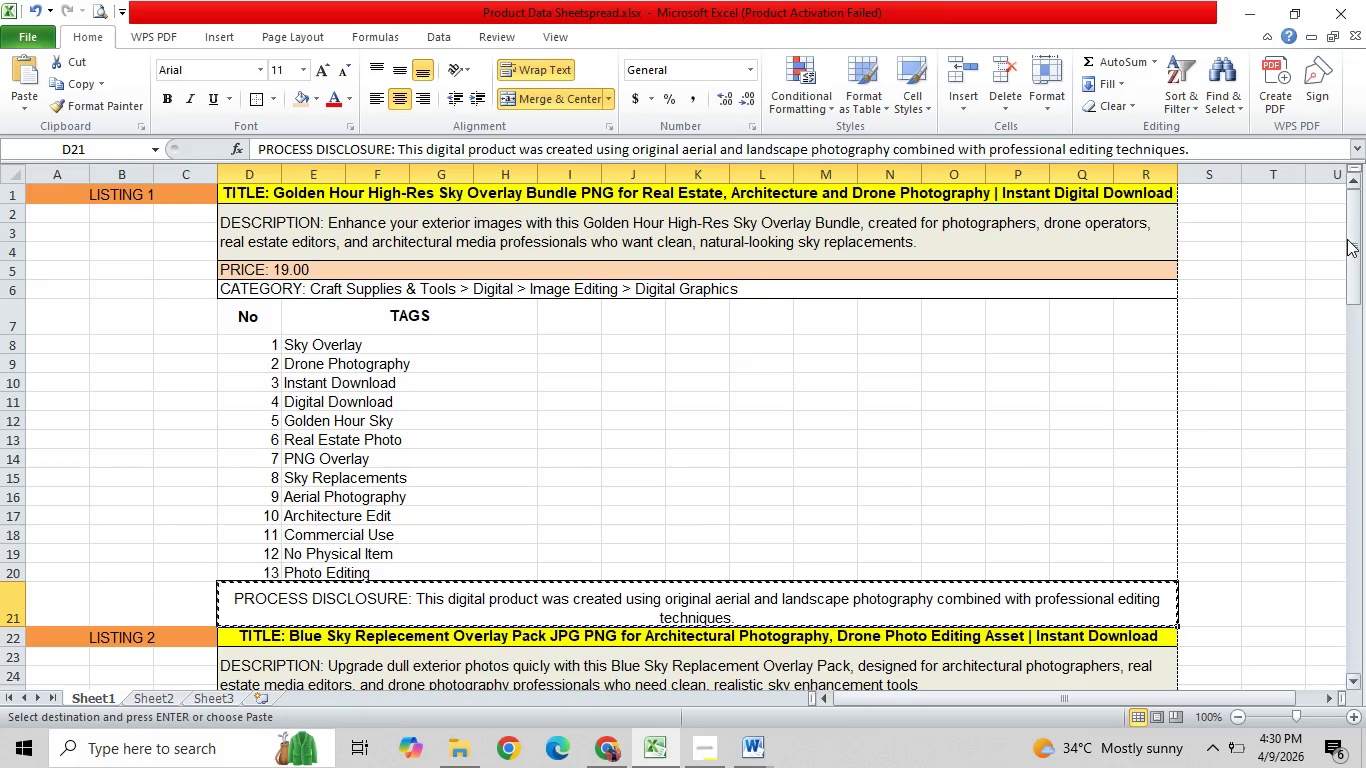 
left_click_drag(start_coordinate=[1352, 240], to_coordinate=[1339, 387])
 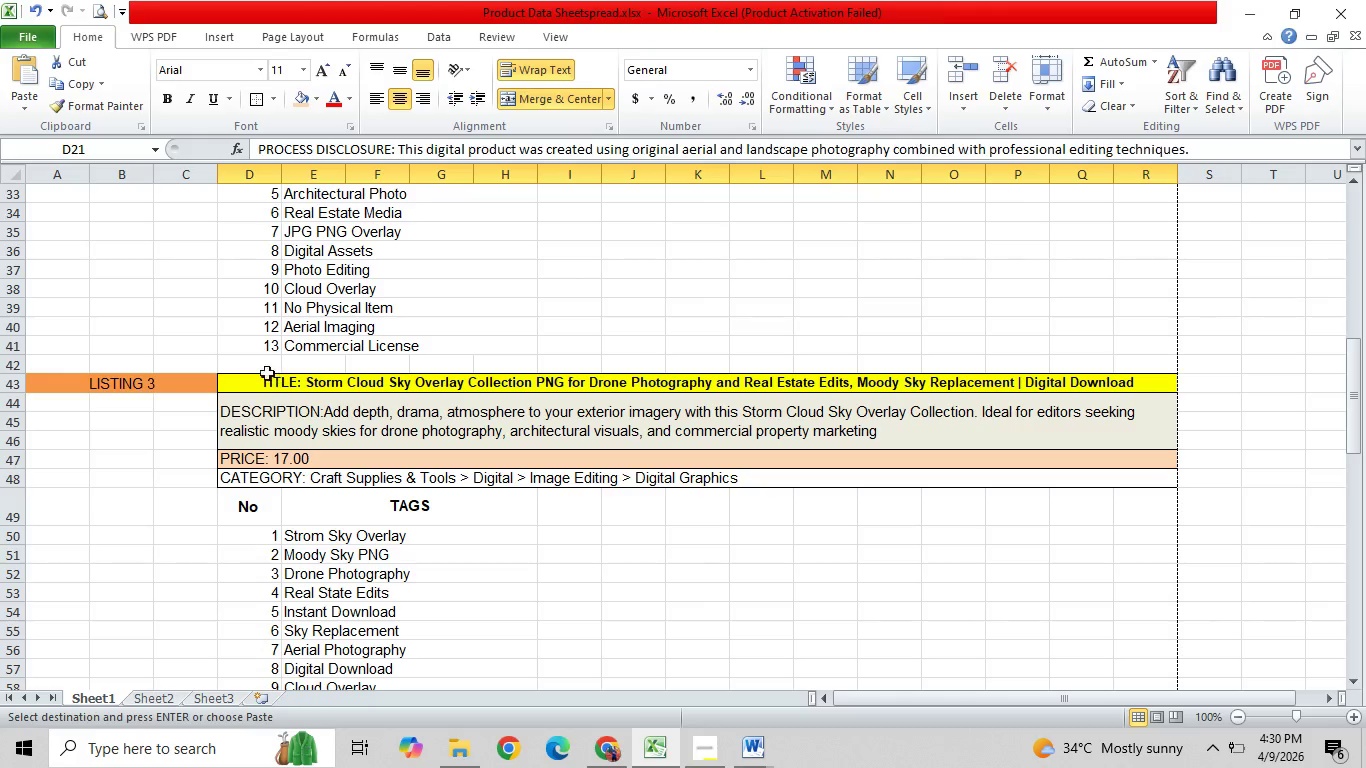 
left_click([261, 365])
 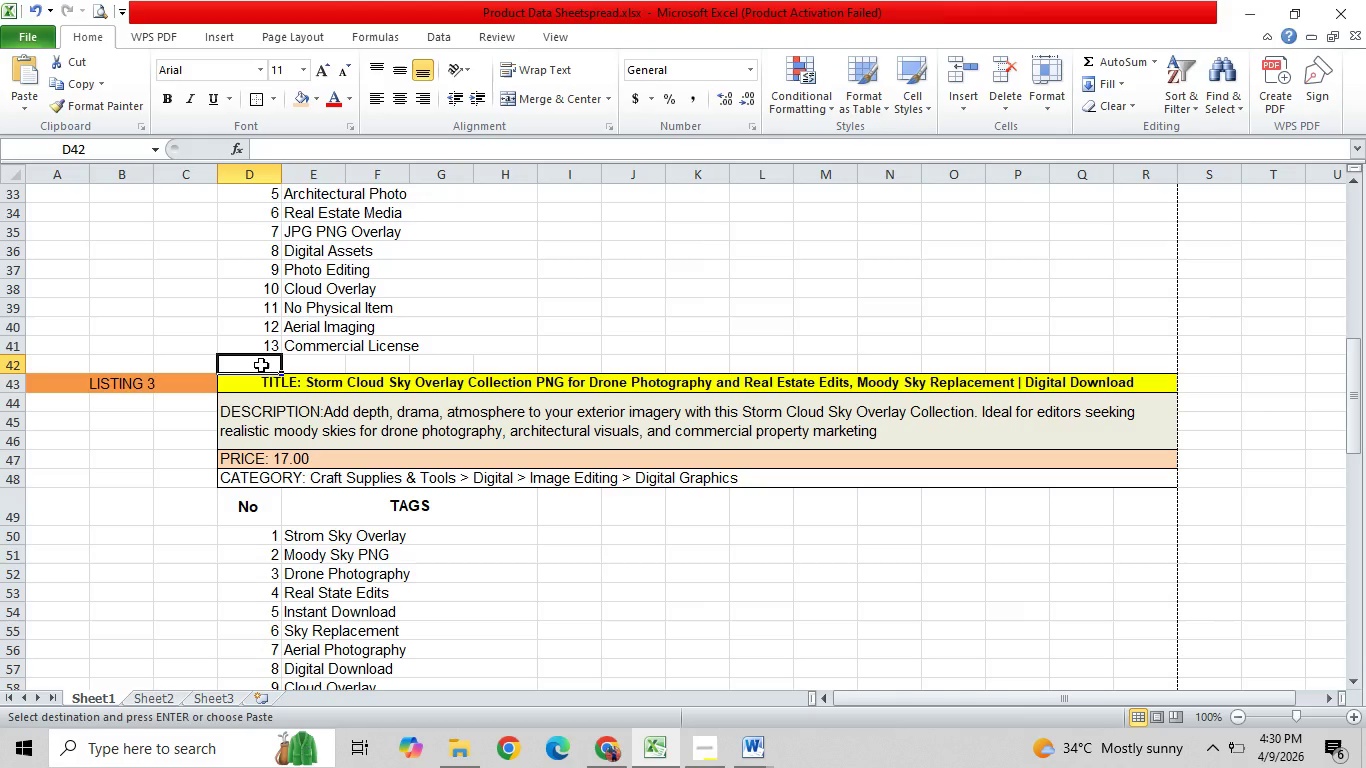 
key(Control+V)
 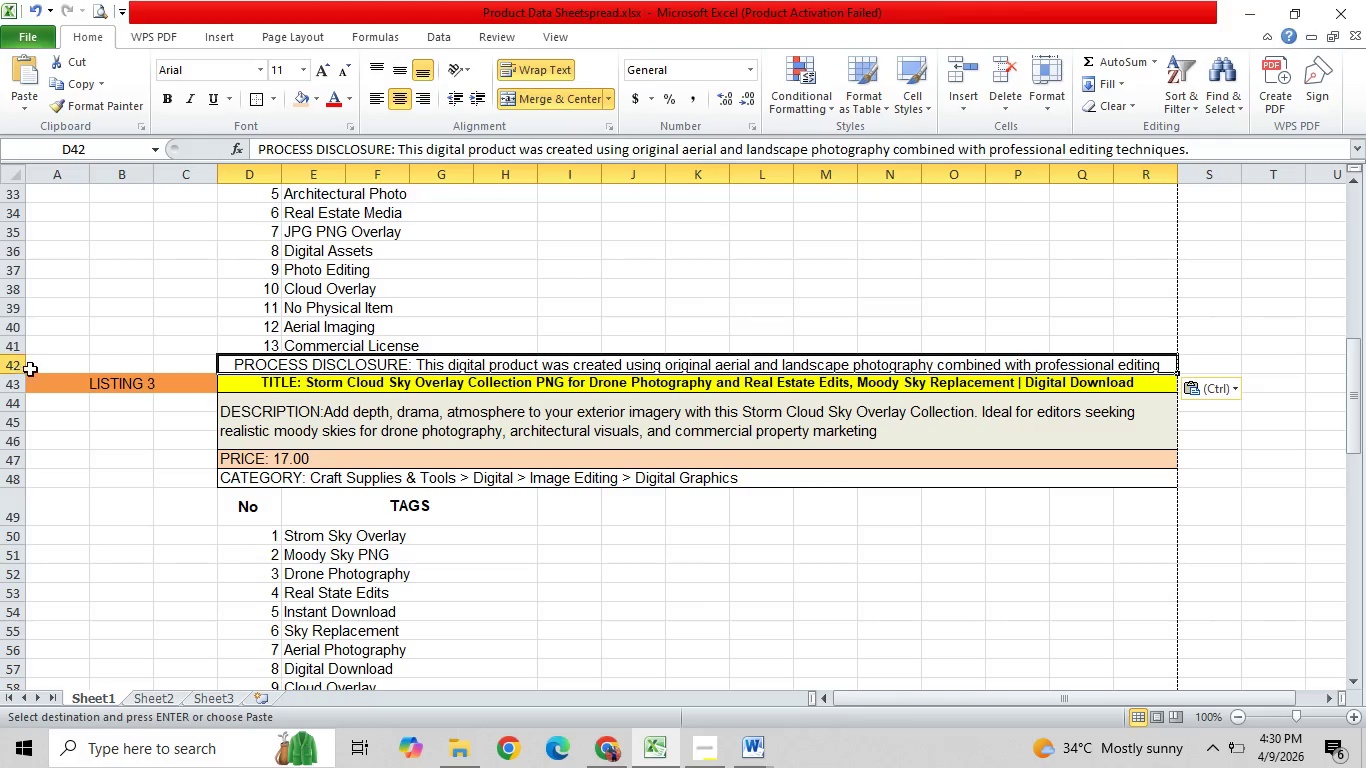 
left_click_drag(start_coordinate=[18, 373], to_coordinate=[27, 399])
 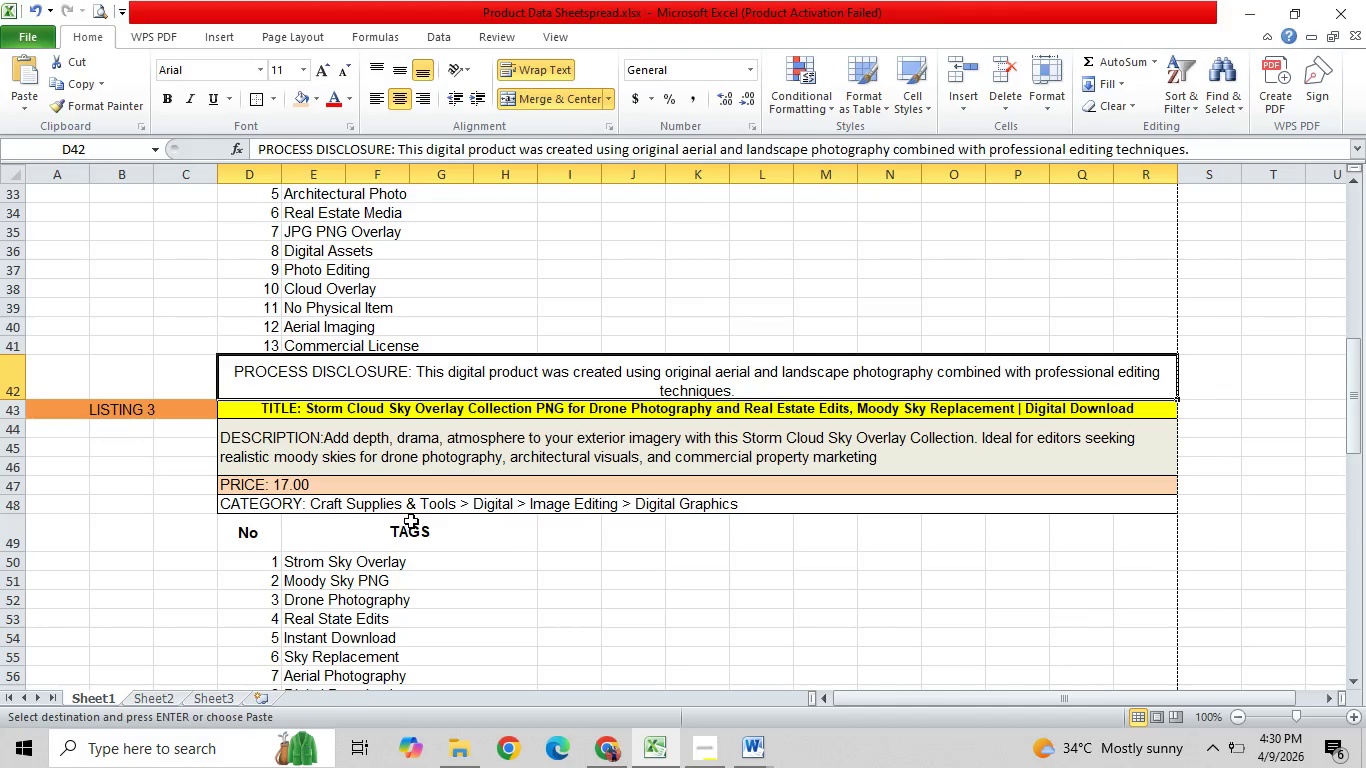 
scroll: coordinate [412, 521], scroll_direction: down, amount: 1.0
 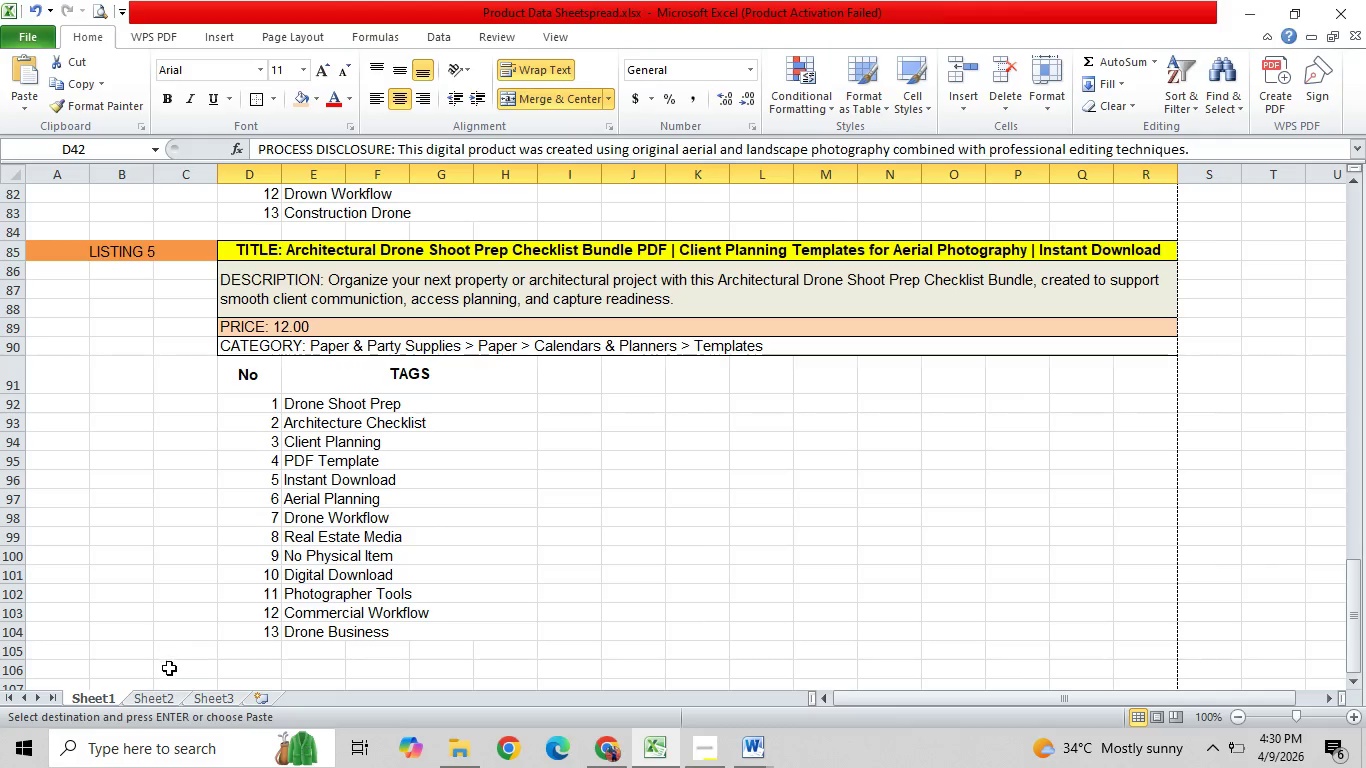 
left_click([249, 648])
 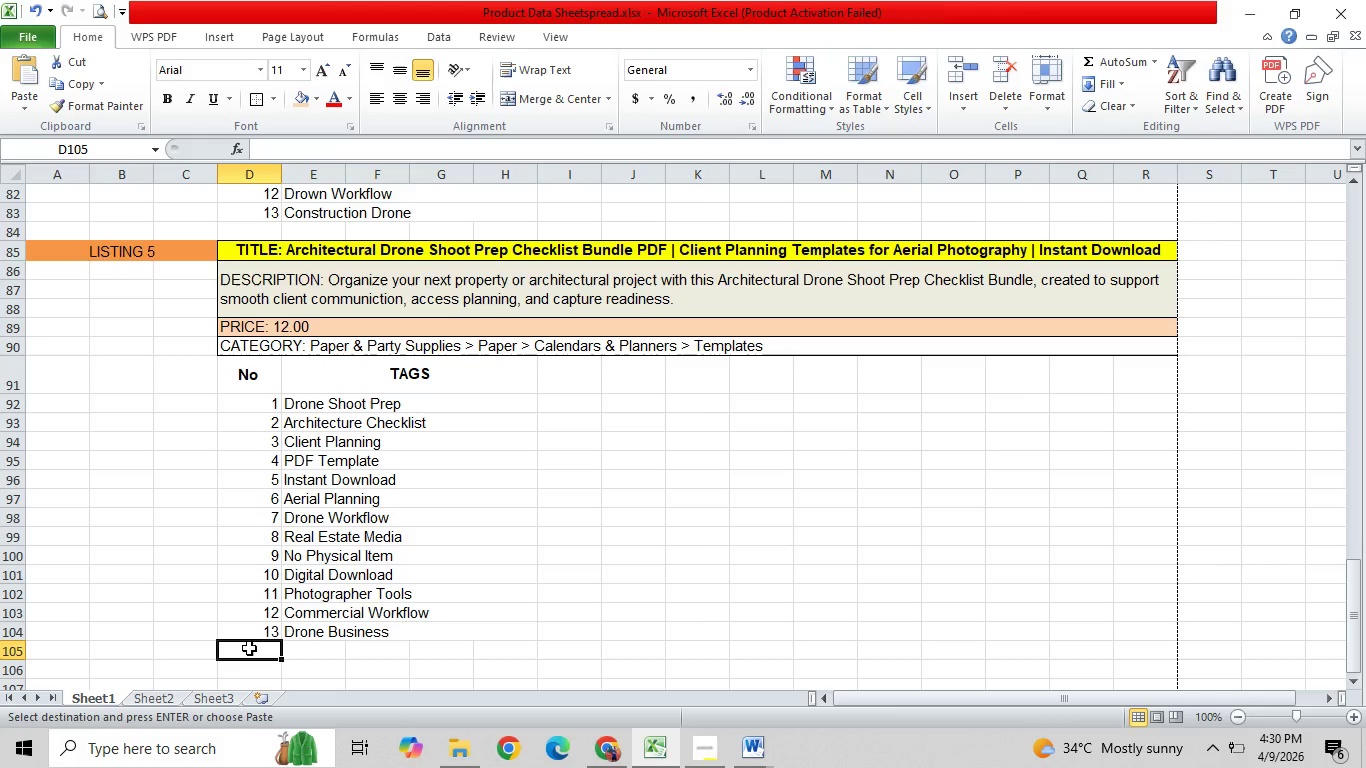 
key(Control+V)
 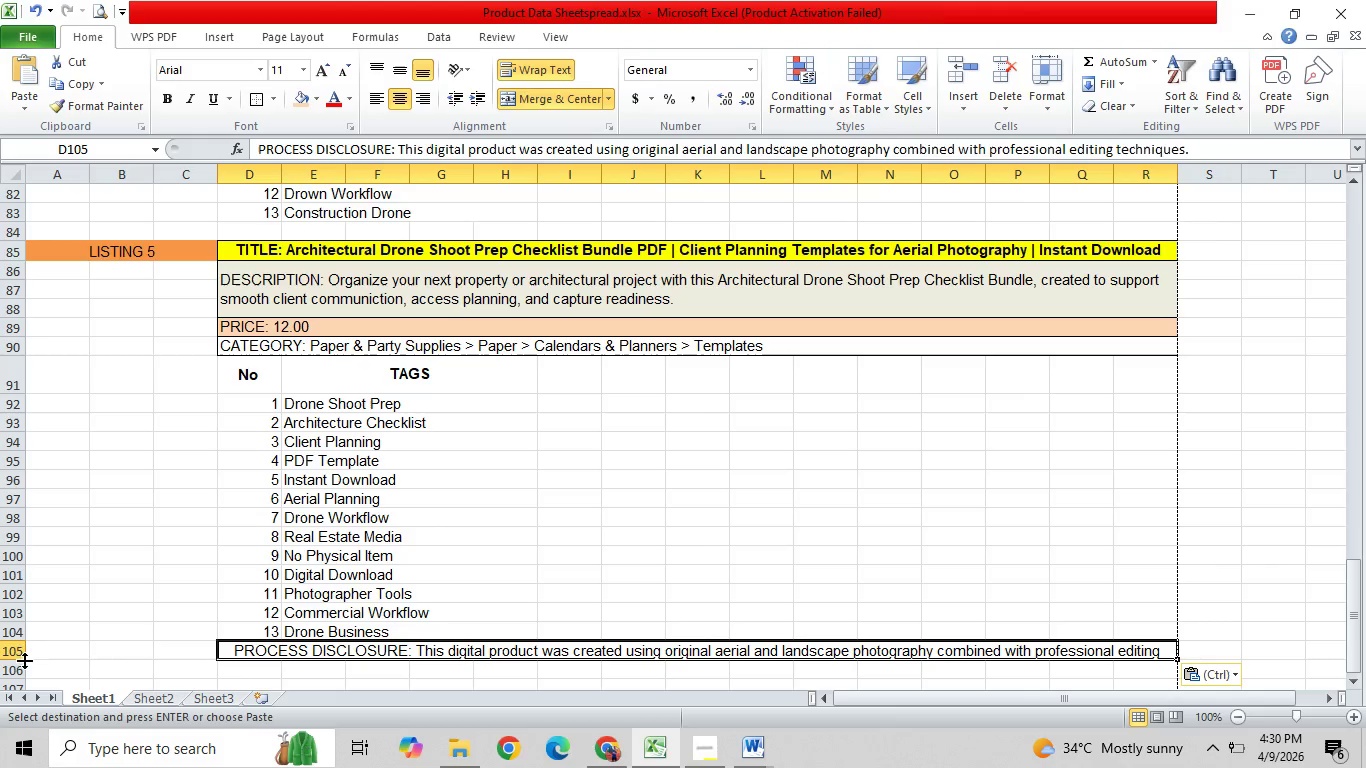 
left_click_drag(start_coordinate=[18, 660], to_coordinate=[25, 683])
 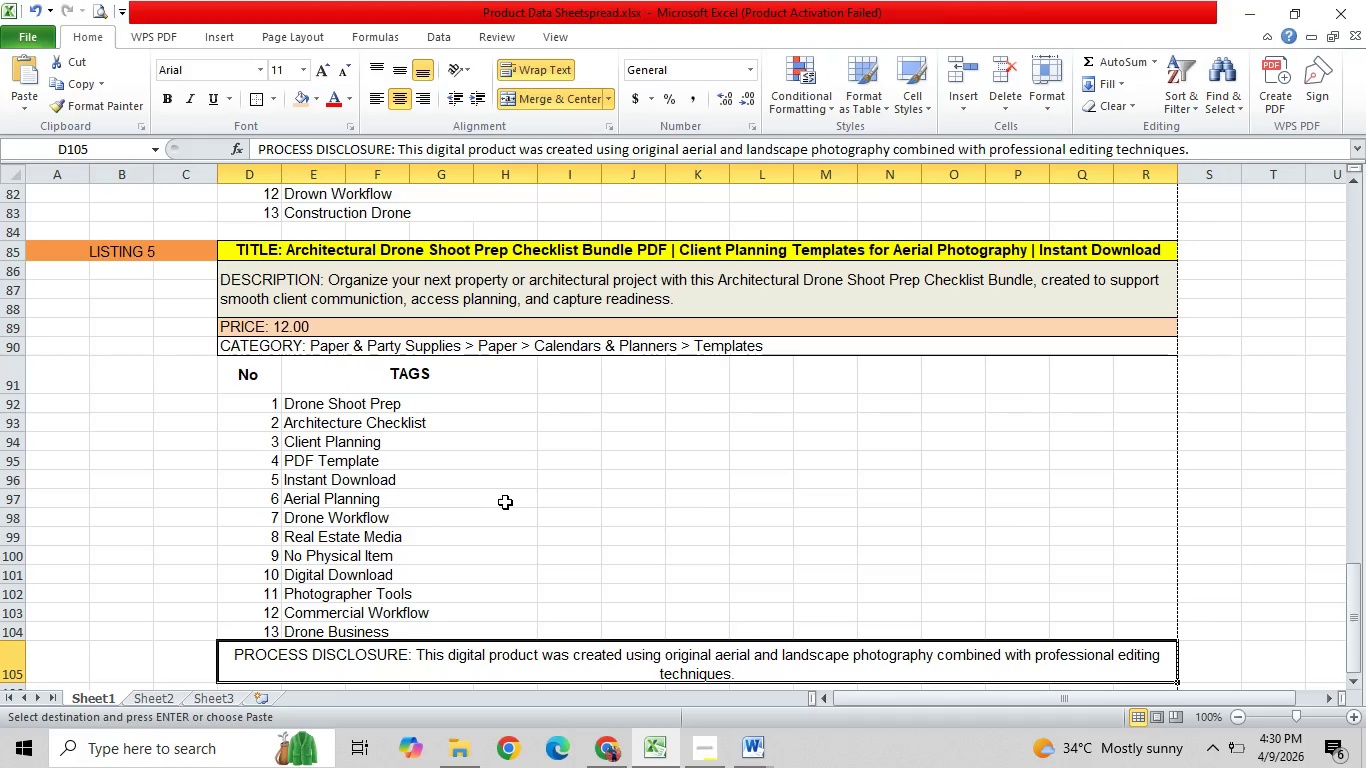 
scroll: coordinate [515, 489], scroll_direction: up, amount: 7.0
 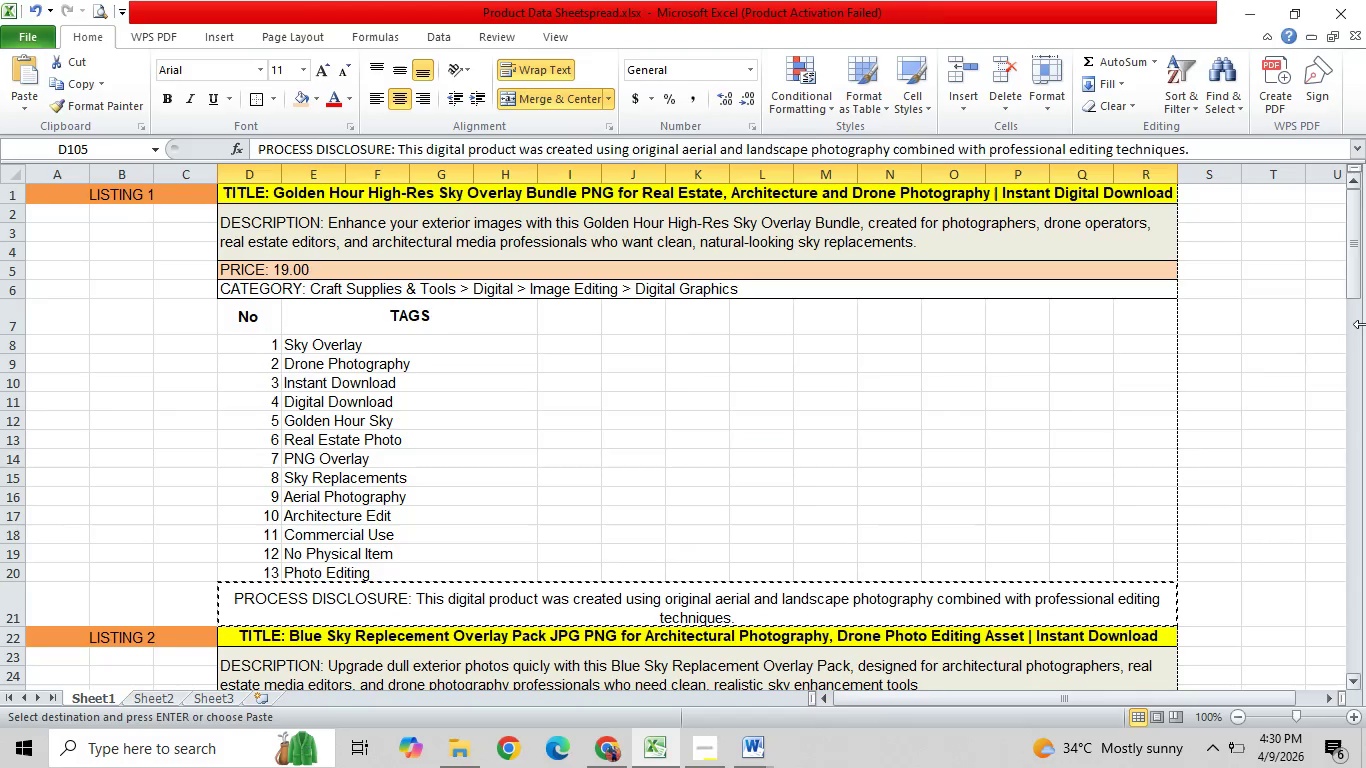 
left_click_drag(start_coordinate=[1356, 283], to_coordinate=[1365, 405])
 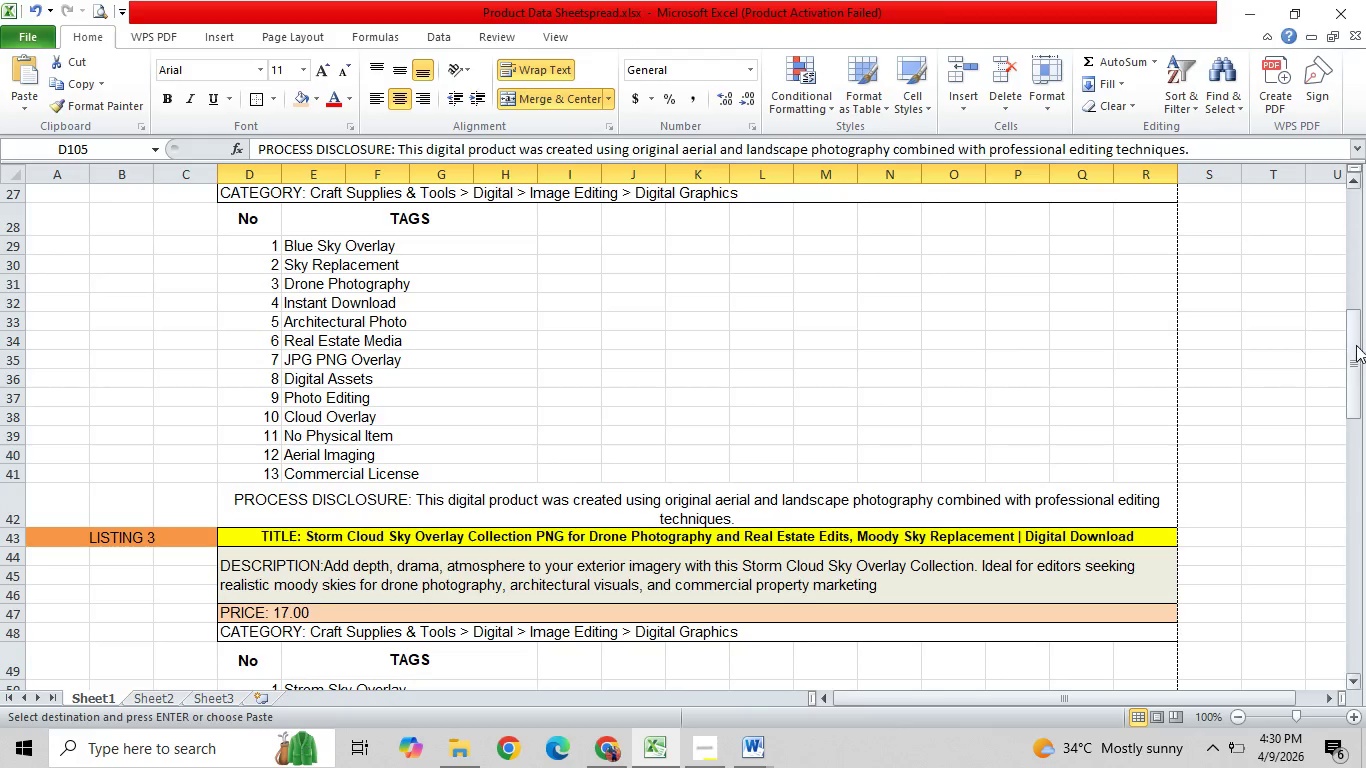 
left_click_drag(start_coordinate=[1352, 347], to_coordinate=[1365, 451])
 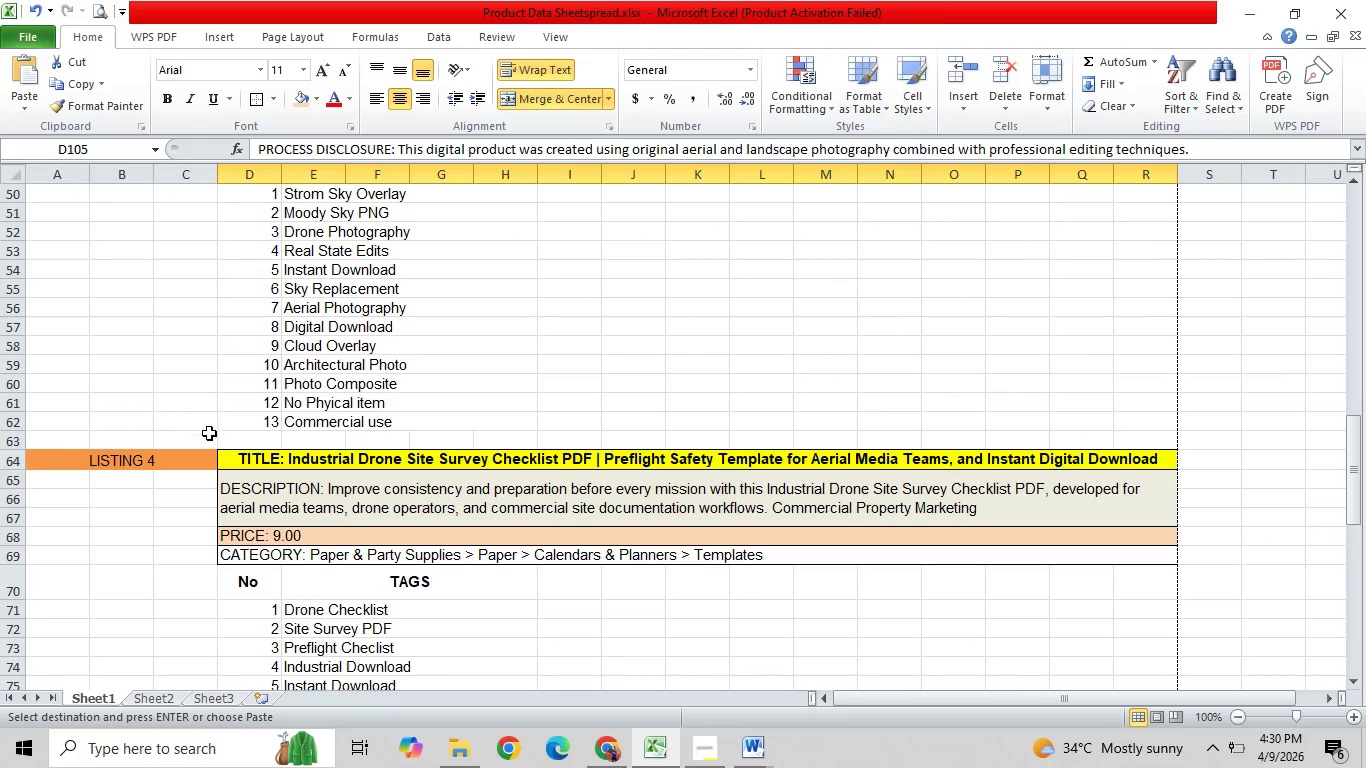 
left_click([246, 446])
 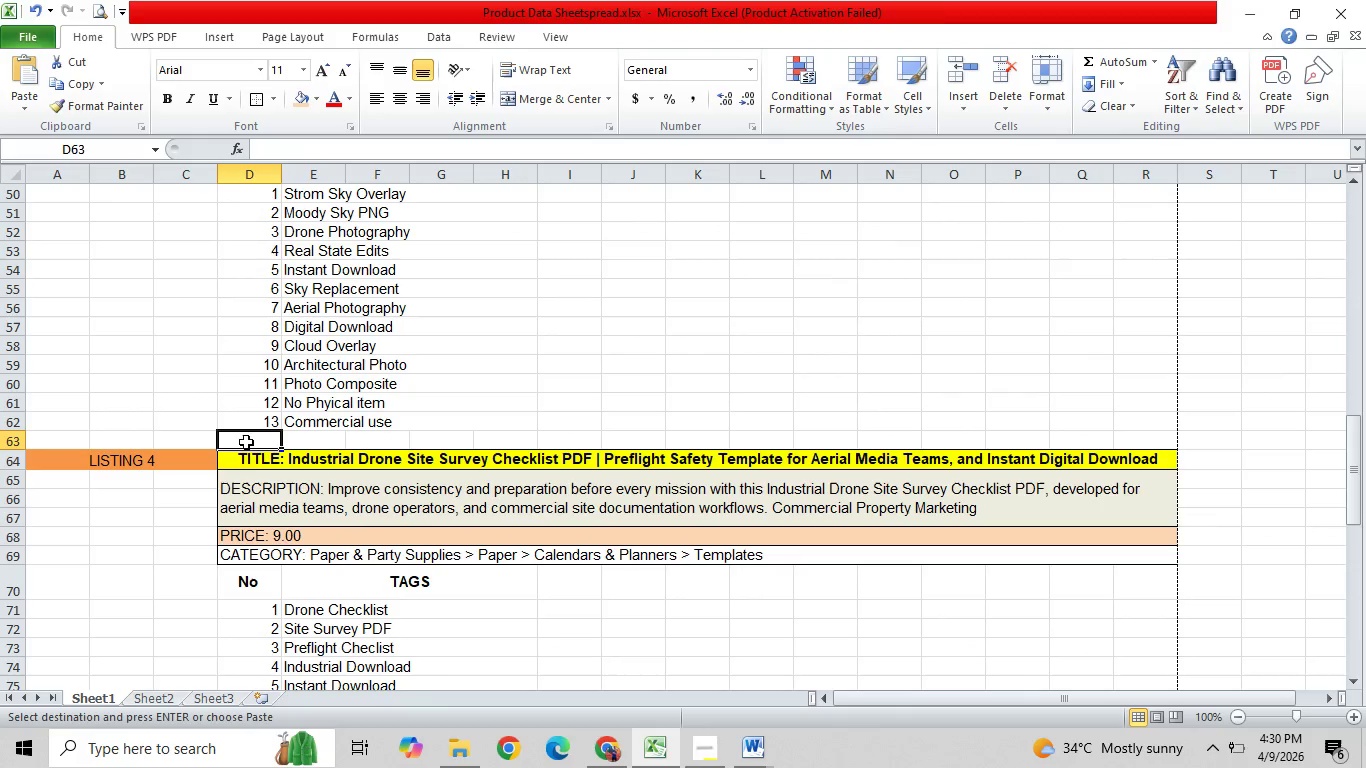 
key(Control+V)
 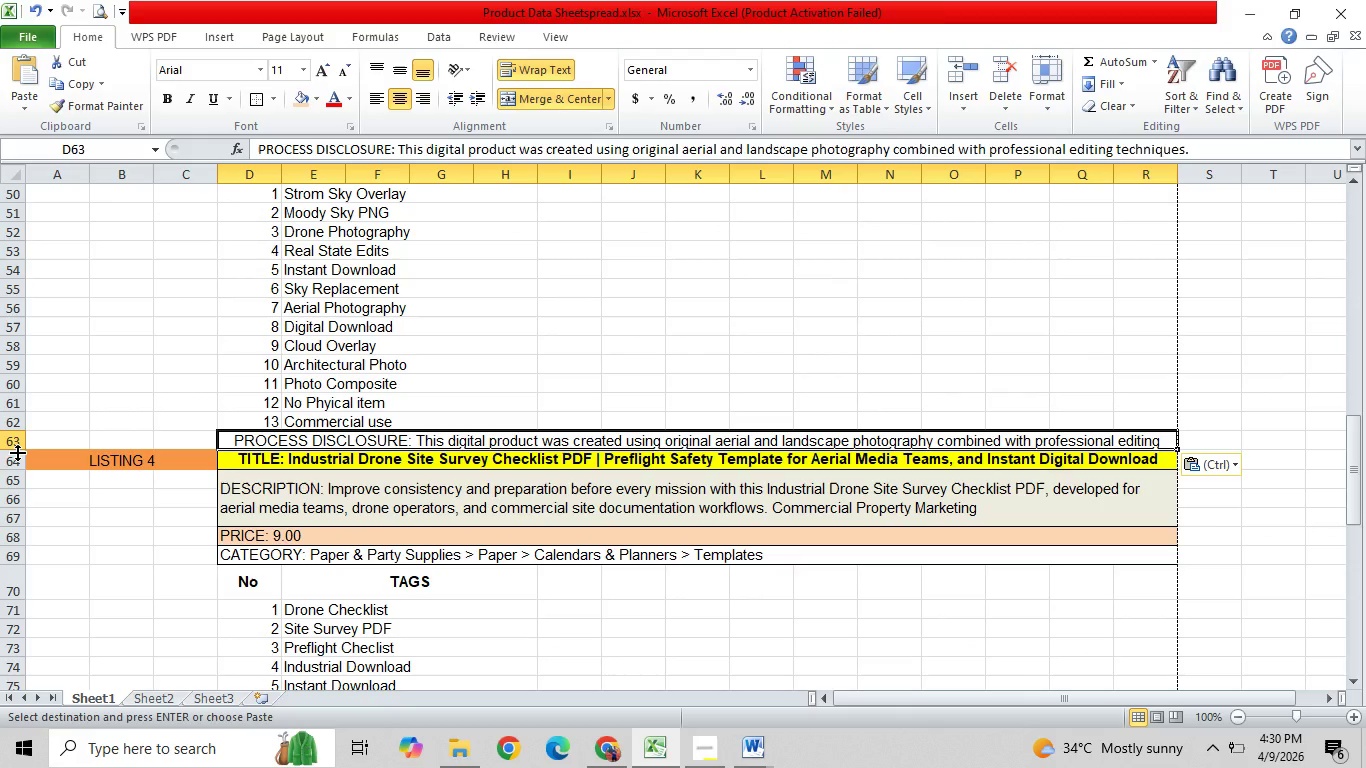 
left_click_drag(start_coordinate=[18, 453], to_coordinate=[28, 477])
 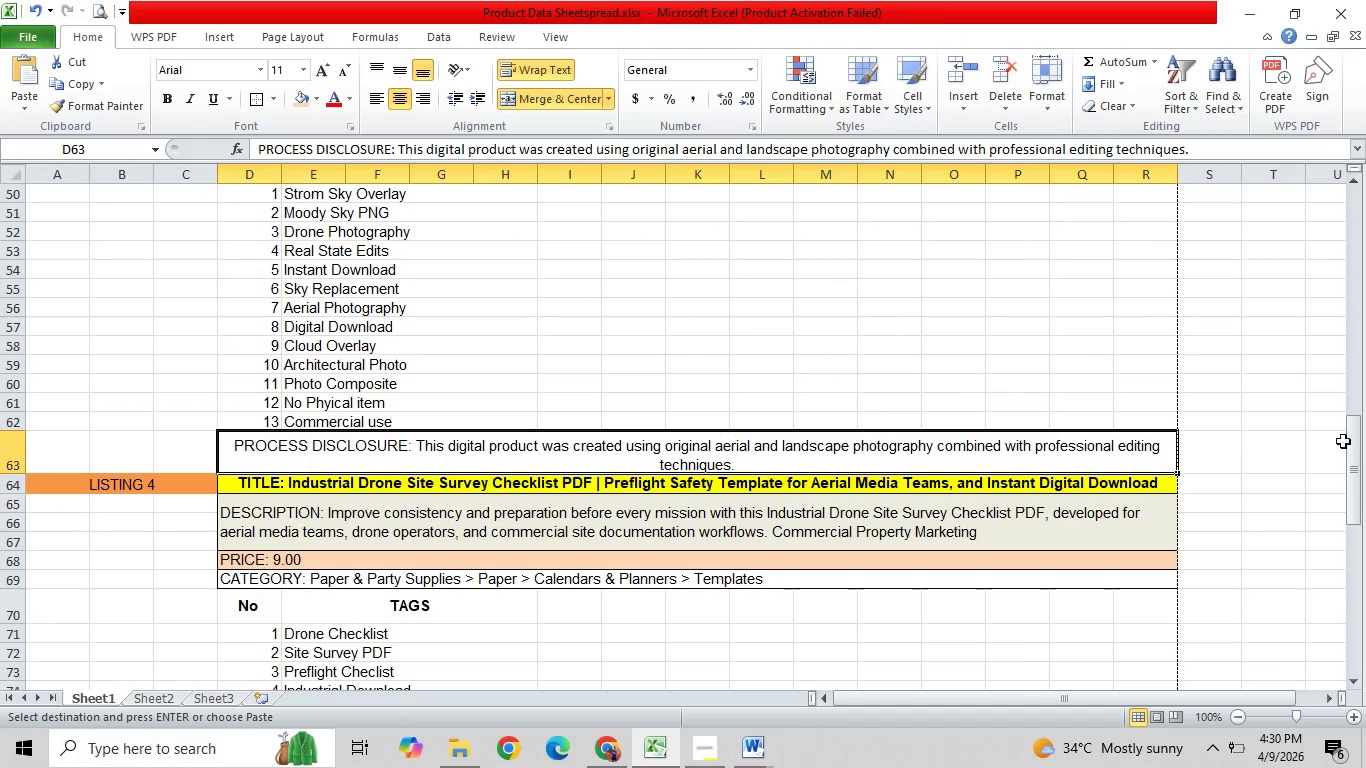 
left_click_drag(start_coordinate=[1356, 446], to_coordinate=[1356, 518])
 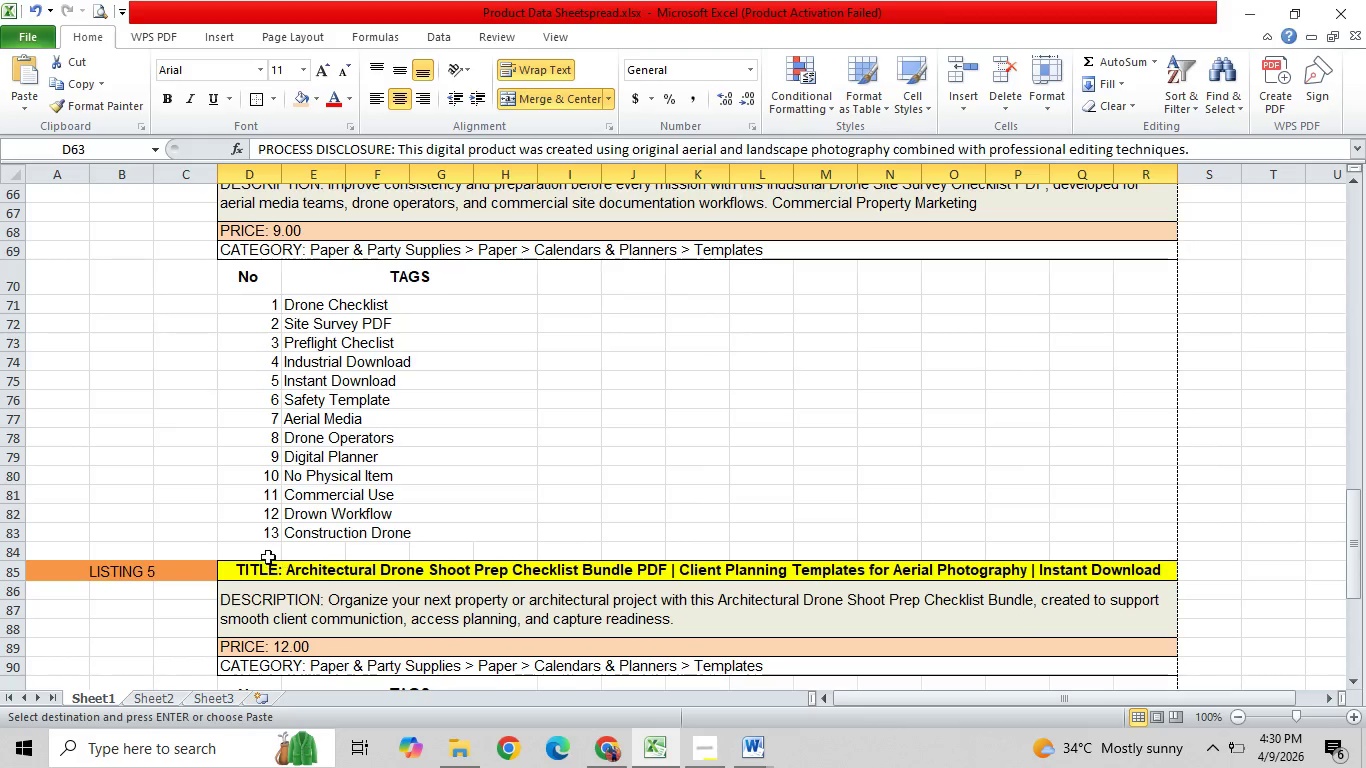 
left_click([264, 544])
 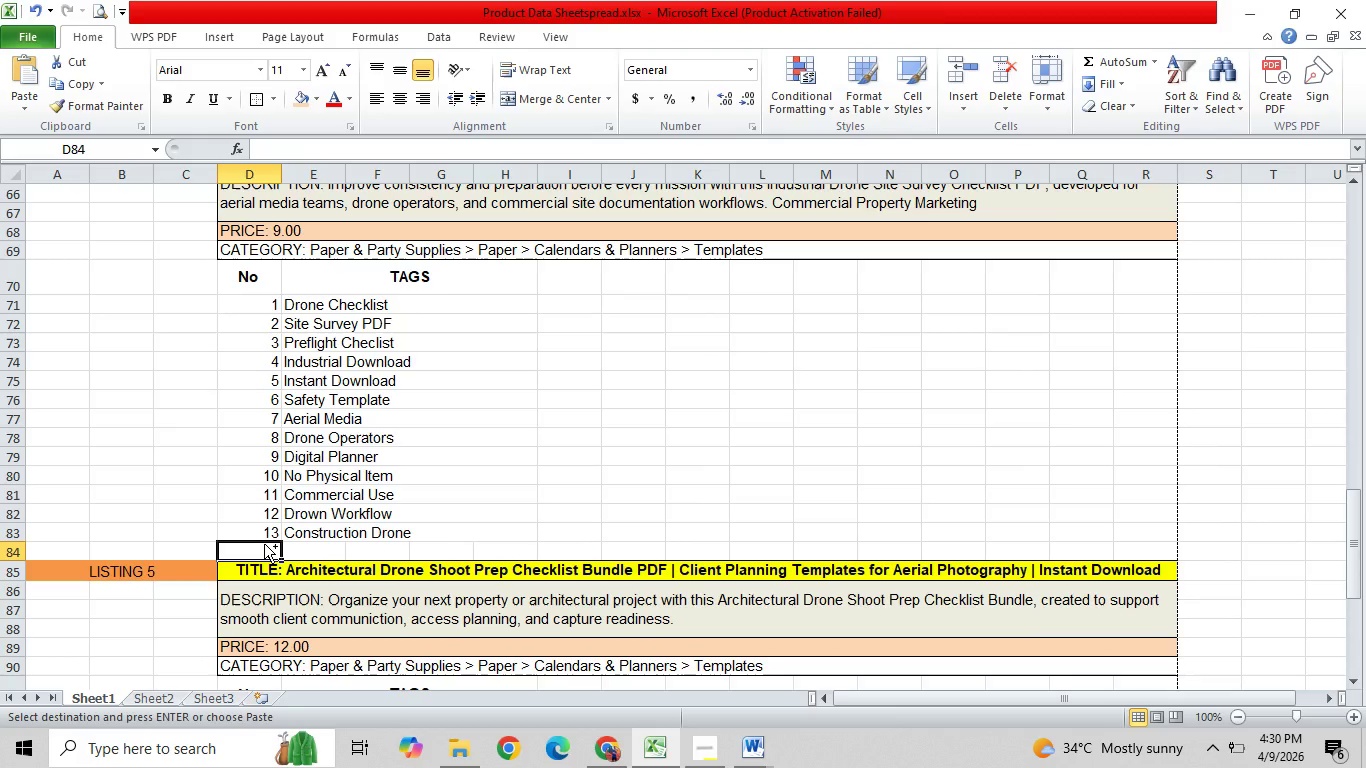 
key(Control+V)
 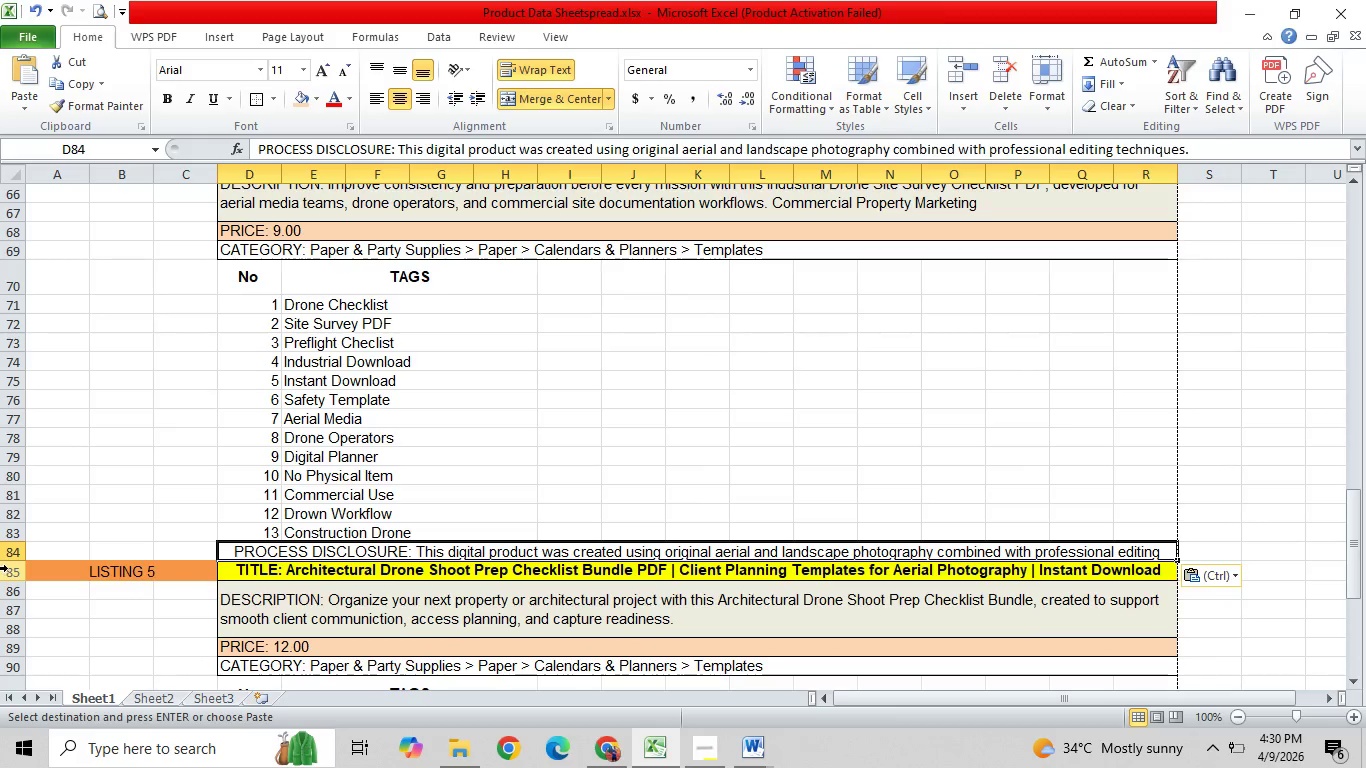 
left_click_drag(start_coordinate=[14, 565], to_coordinate=[27, 595])
 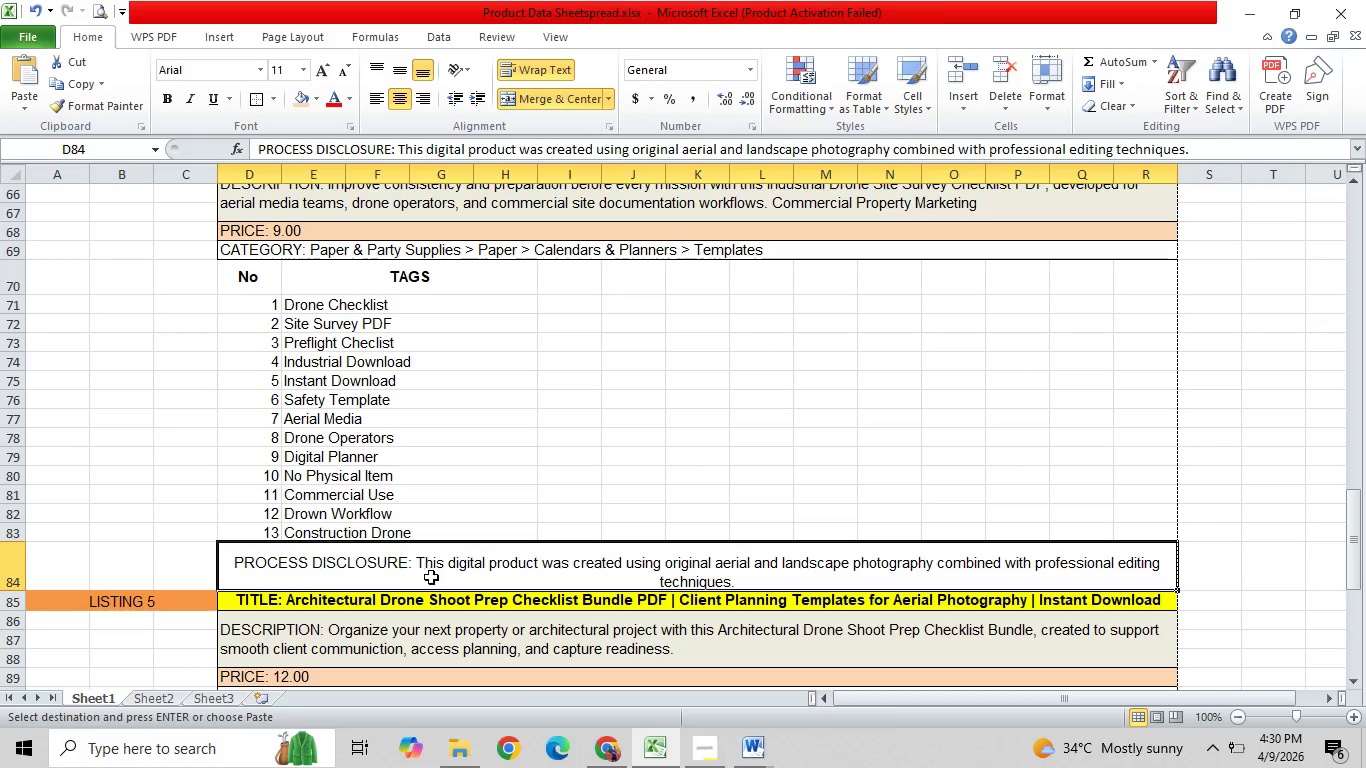 
key(Control+S)
 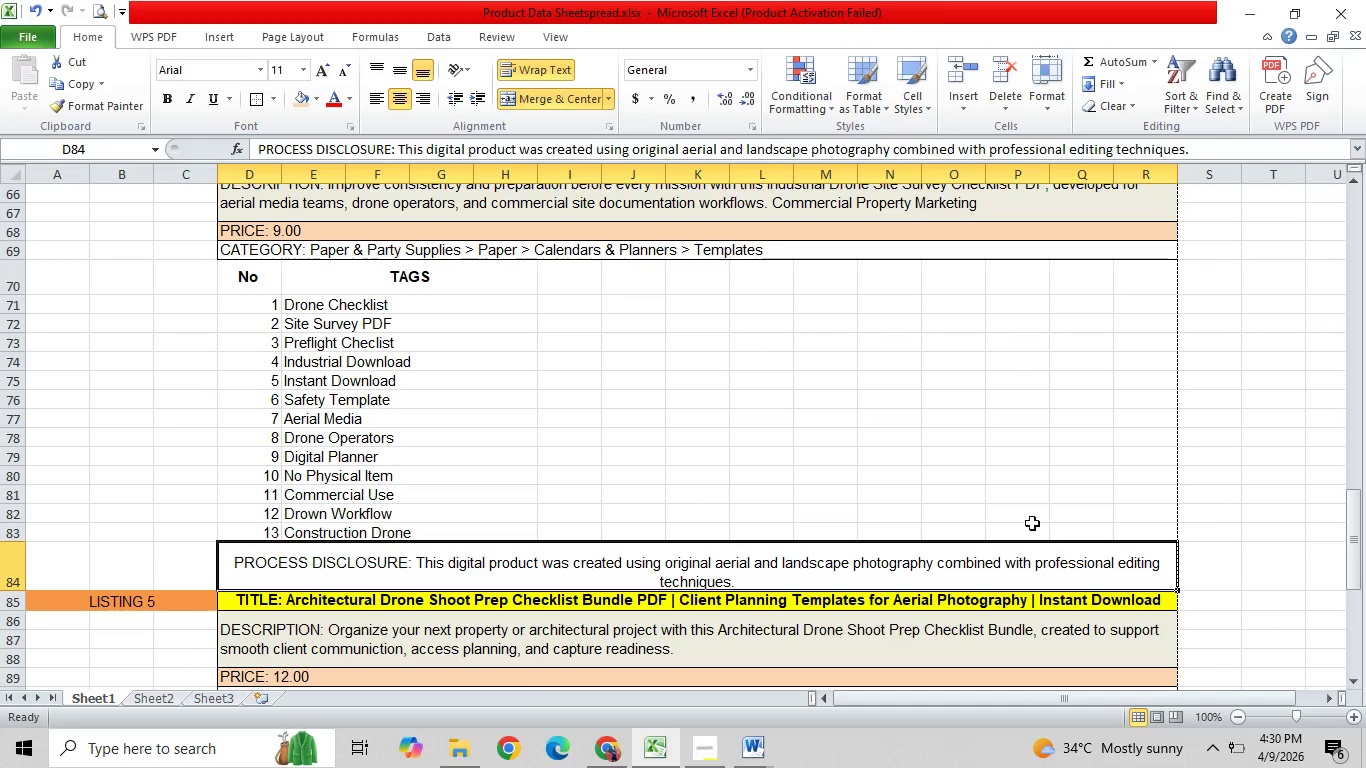 
left_click([1034, 459])
 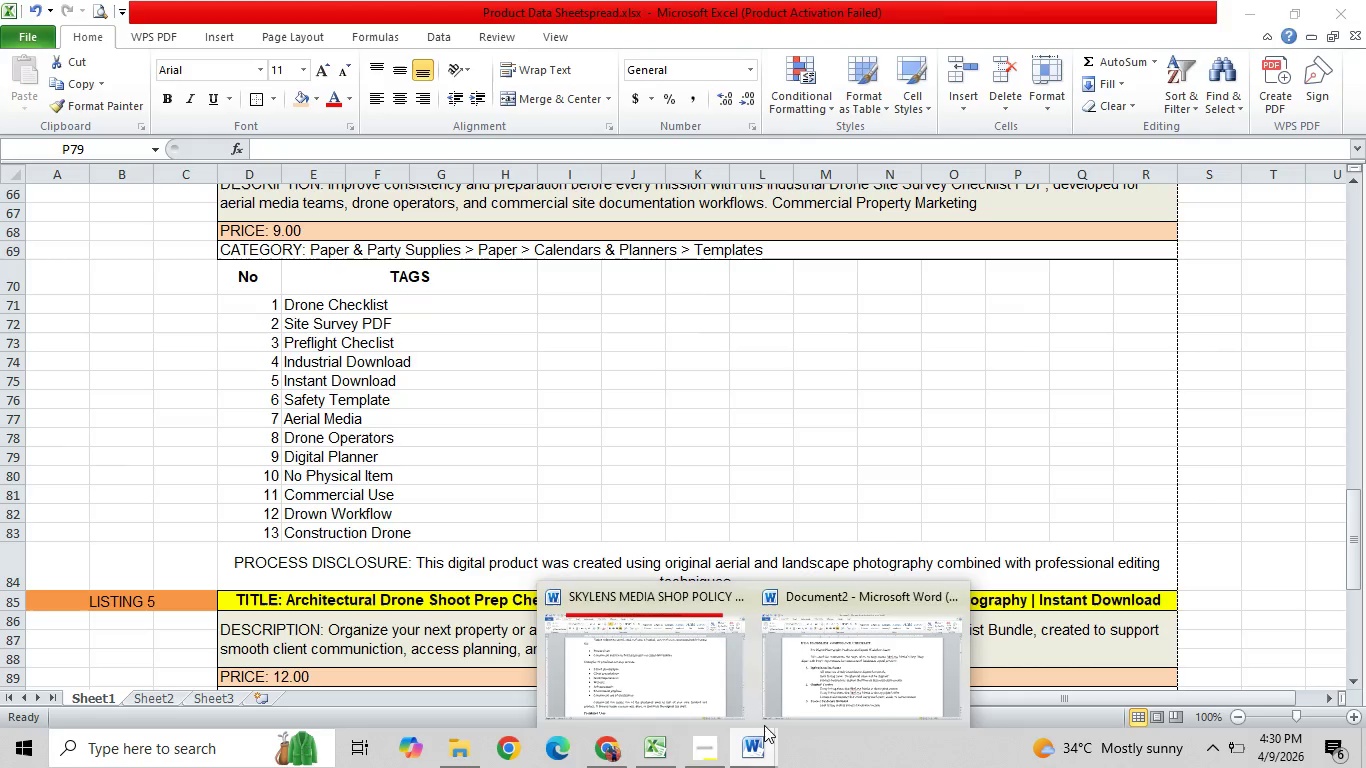 
left_click([857, 664])
 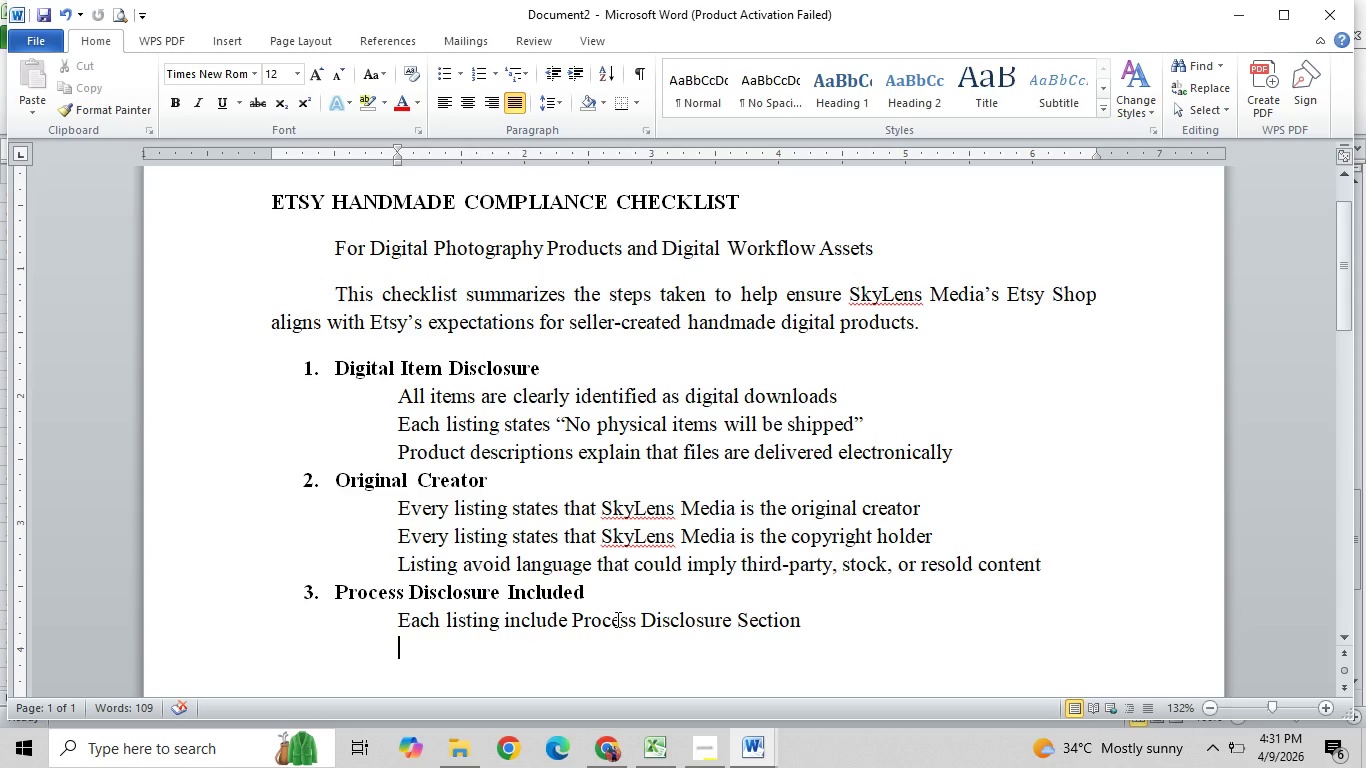 
wait(17.52)
 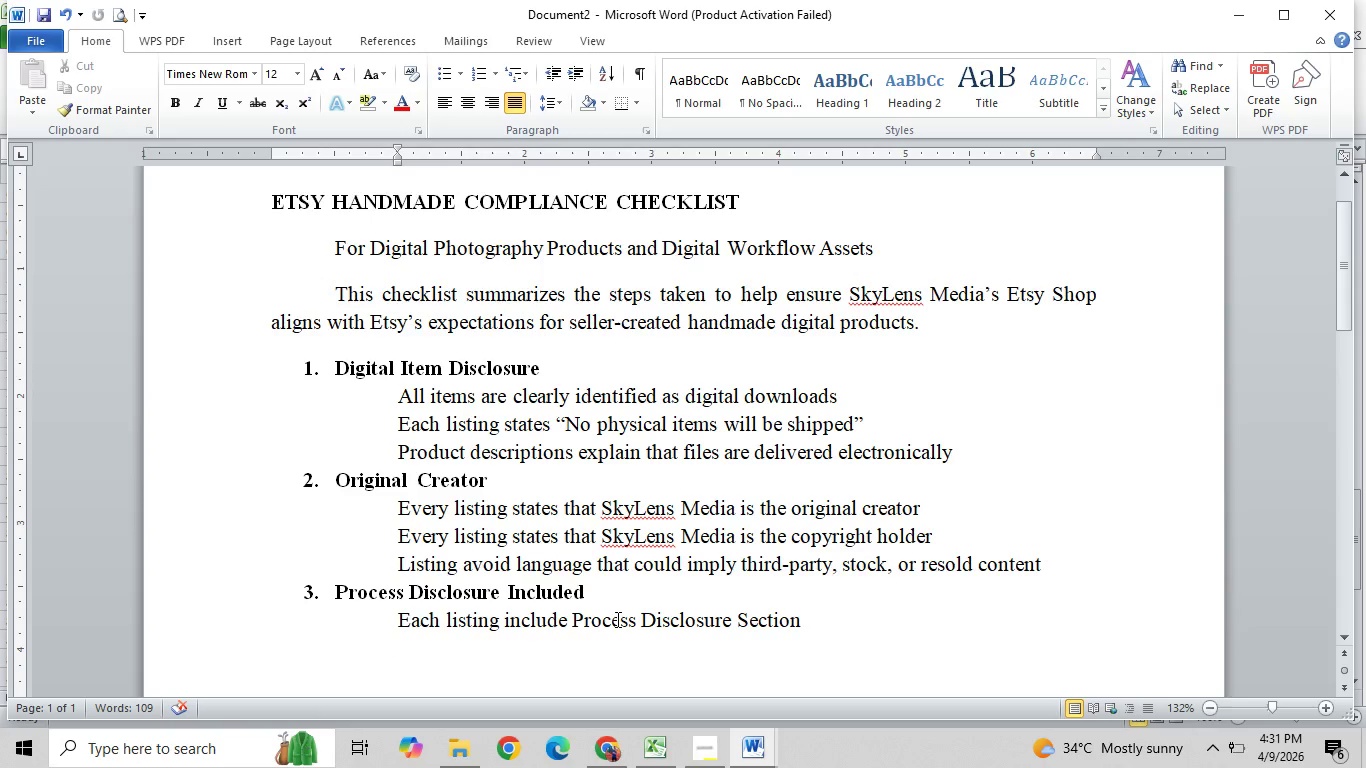 
type(Sky Overl;ay)
key(Backspace)
key(Backspace)
key(Backspace)
type(ay )
key(Backspace)
key(Backspace)
key(Backspace)
key(Backspace)
key(Backspace)
key(Backspace)
key(Backspace)
key(Backspace)
type(overlay listing explains that source images were captured by sk)
key(Backspace)
key(Backspace)
type(Skyl)
key(Backspace)
type(Lens MEdia using drone and/or)
 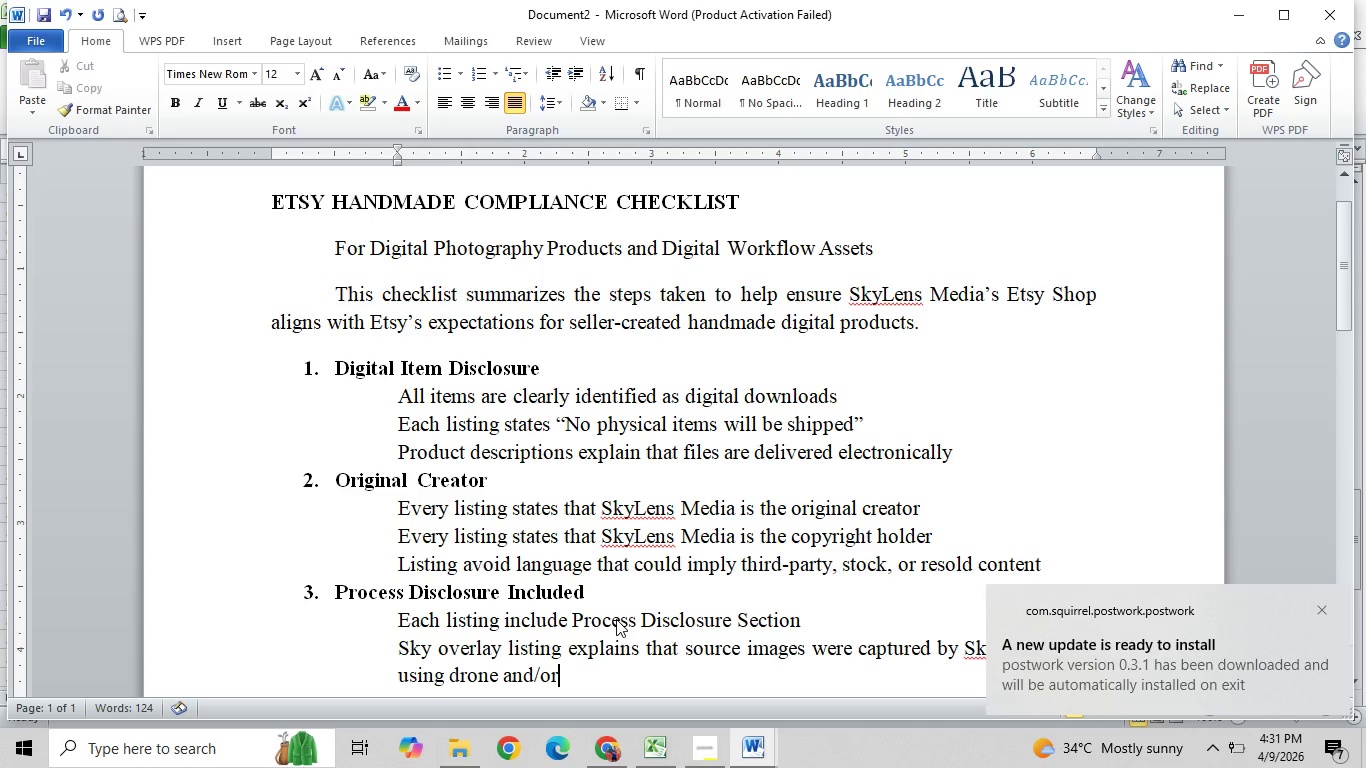 
left_click([1321, 607])
 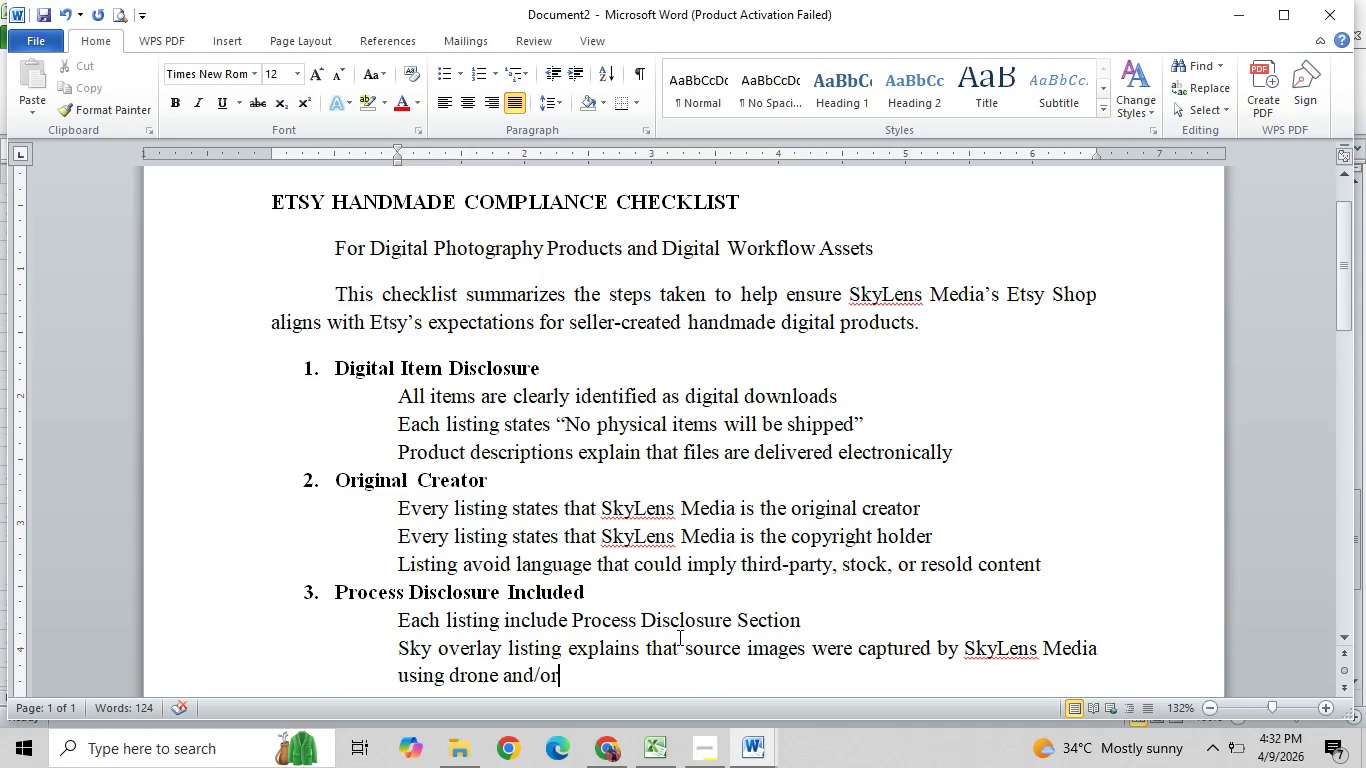 
type( professional camera equipment.)
 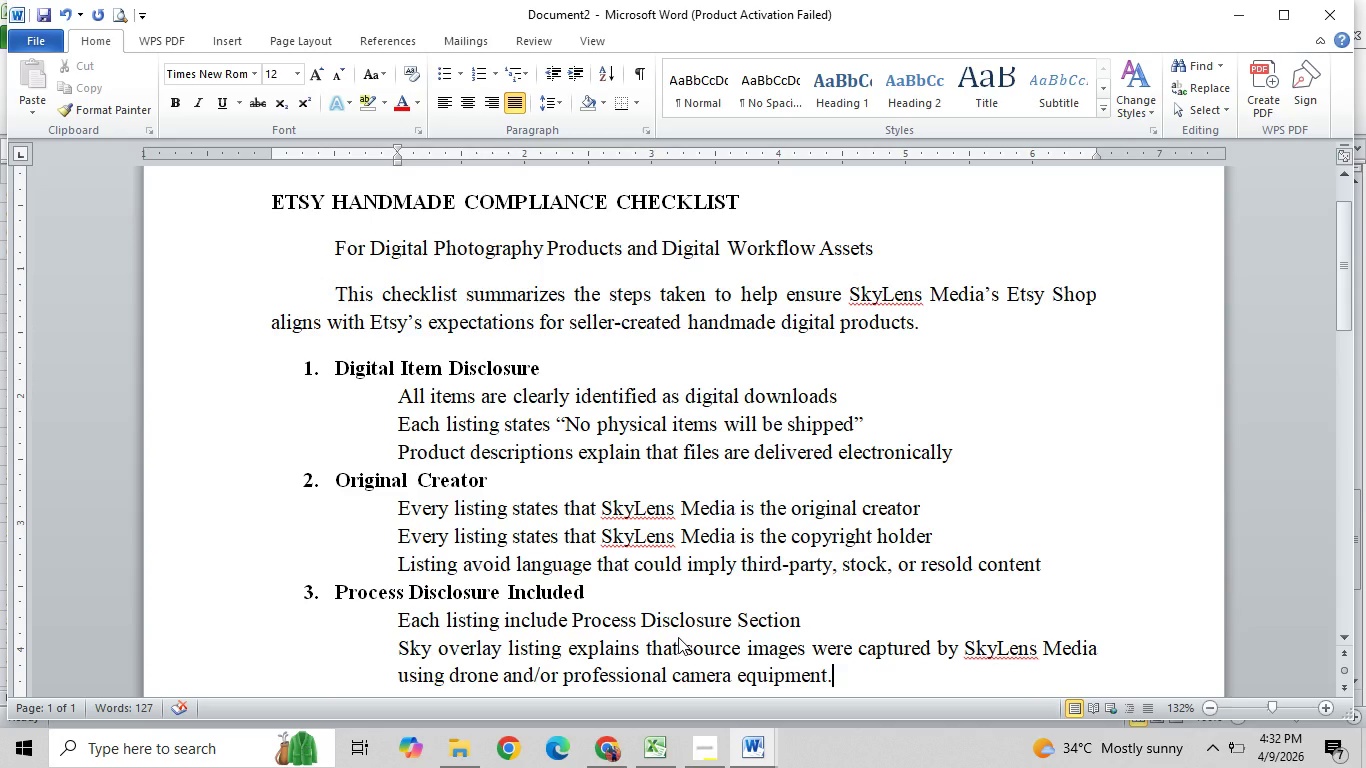 
key(Enter)
 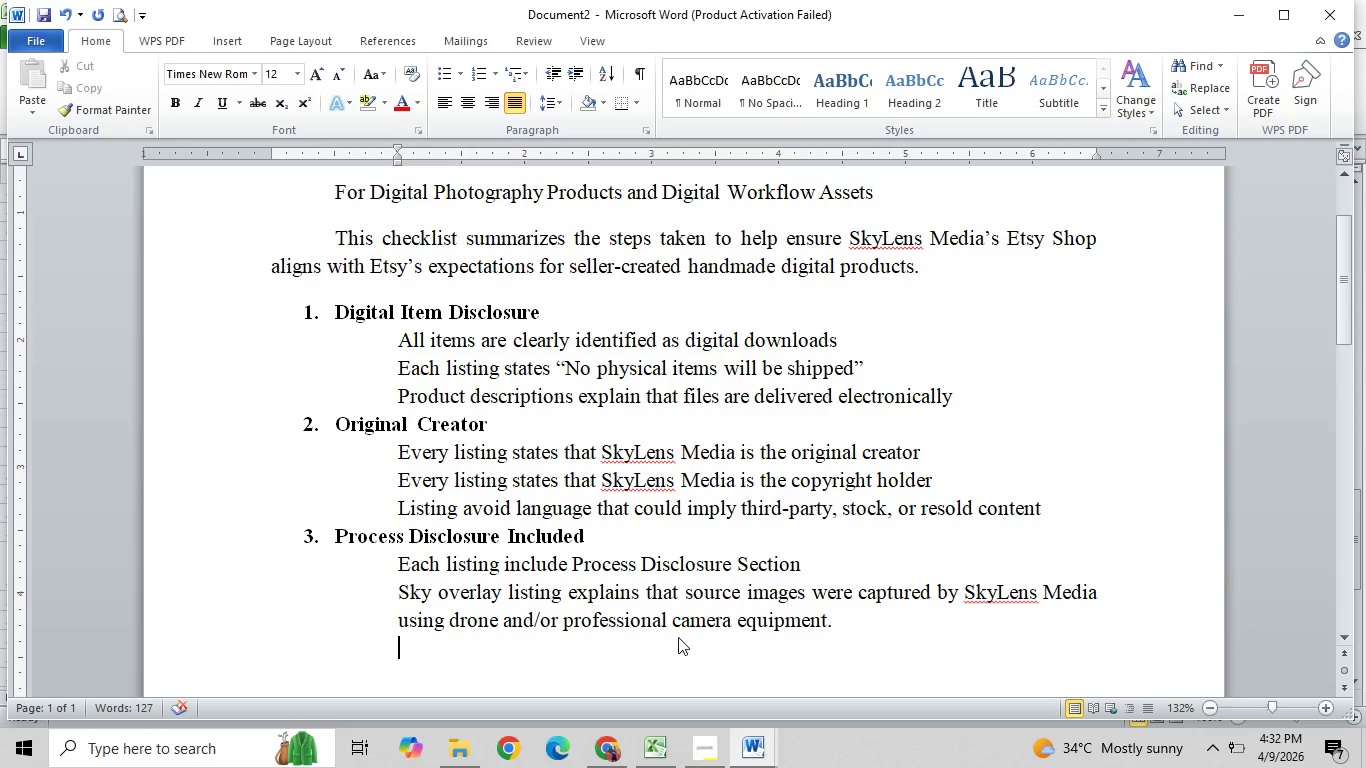 
wait(5.52)
 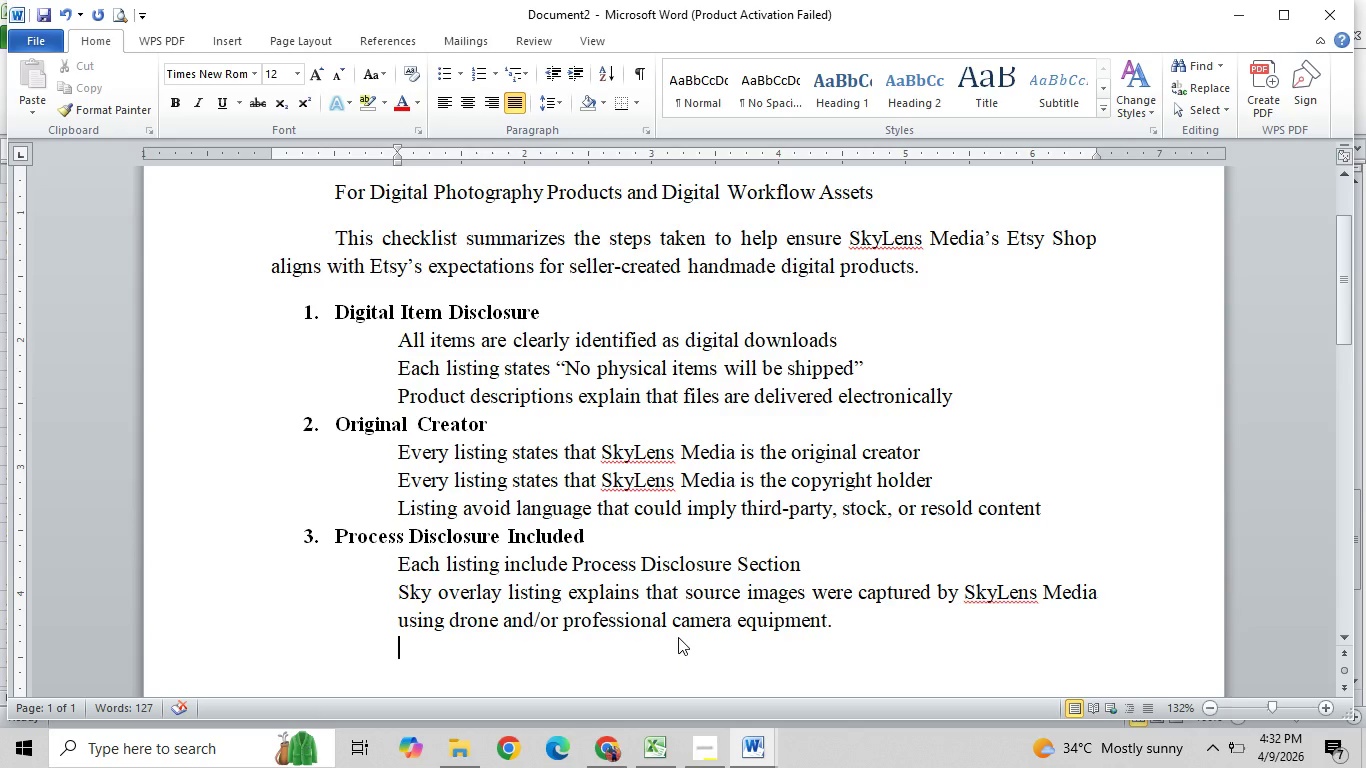 
type(Cke)
key(Backspace)
key(Backspace)
type(hecklist)
 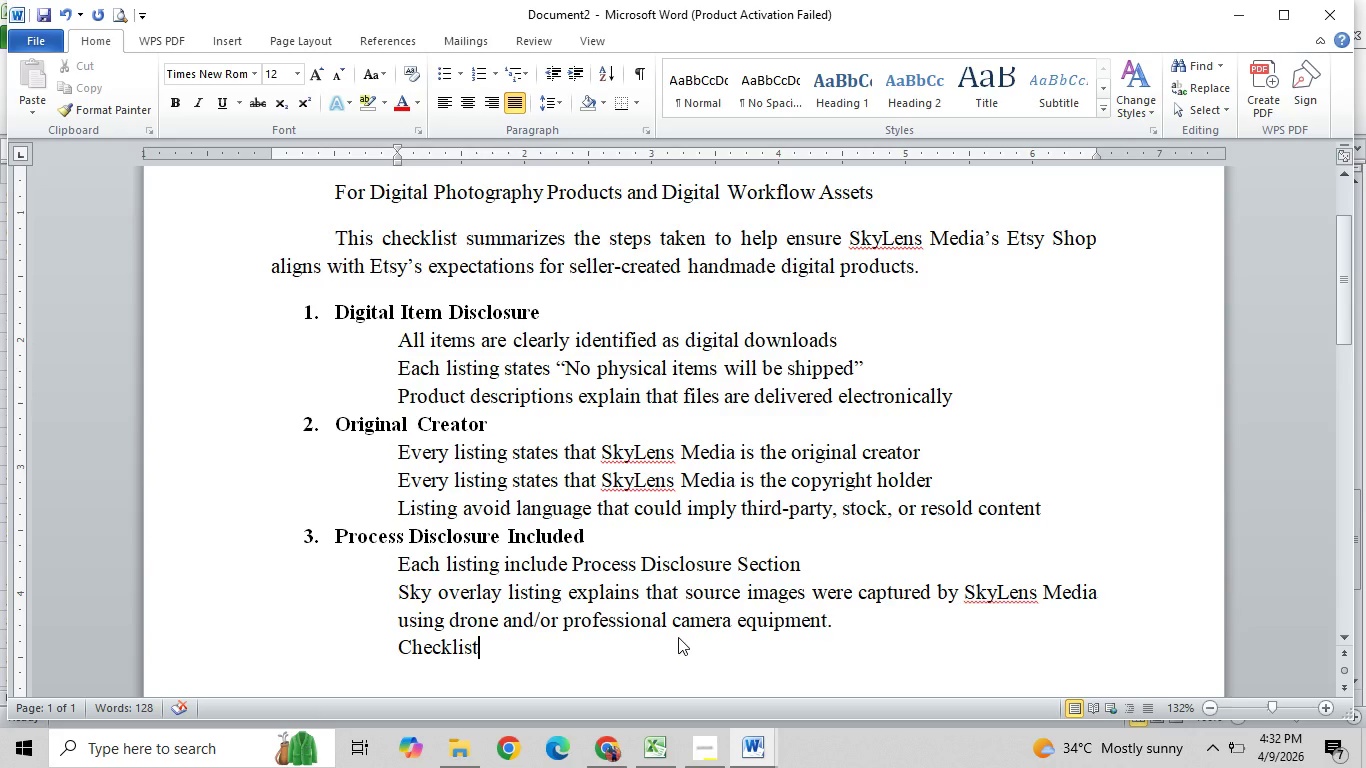 
scroll: coordinate [678, 637], scroll_direction: up, amount: 1.0
 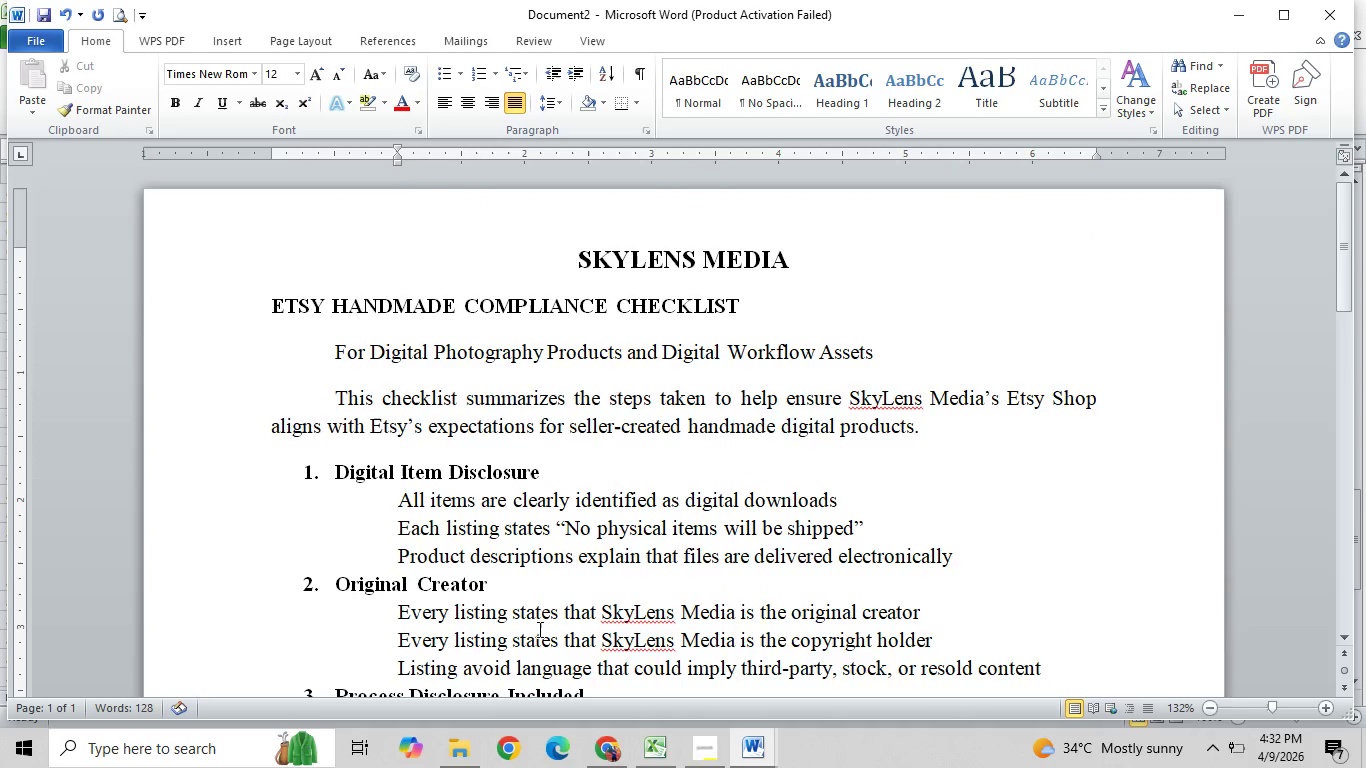 
scroll: coordinate [540, 629], scroll_direction: down, amount: 1.0
 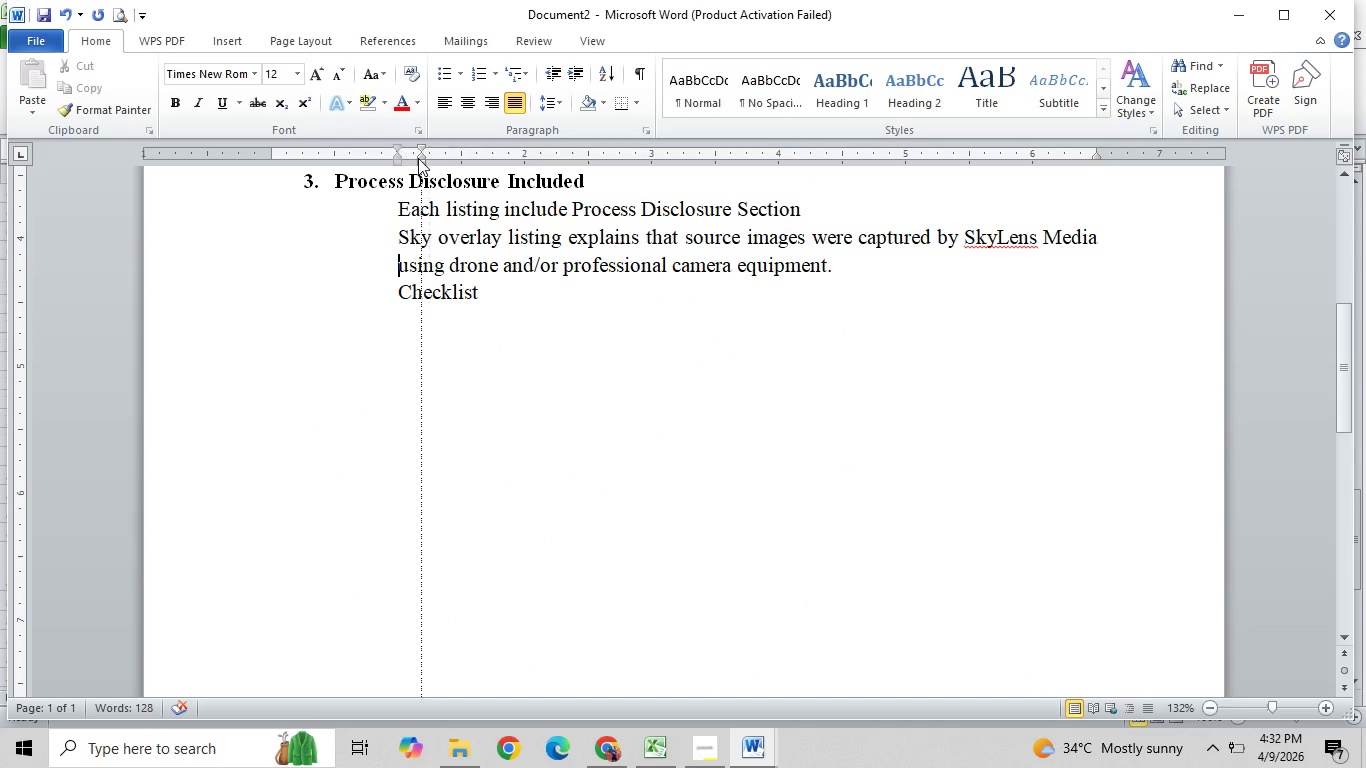 
wait(7.22)
 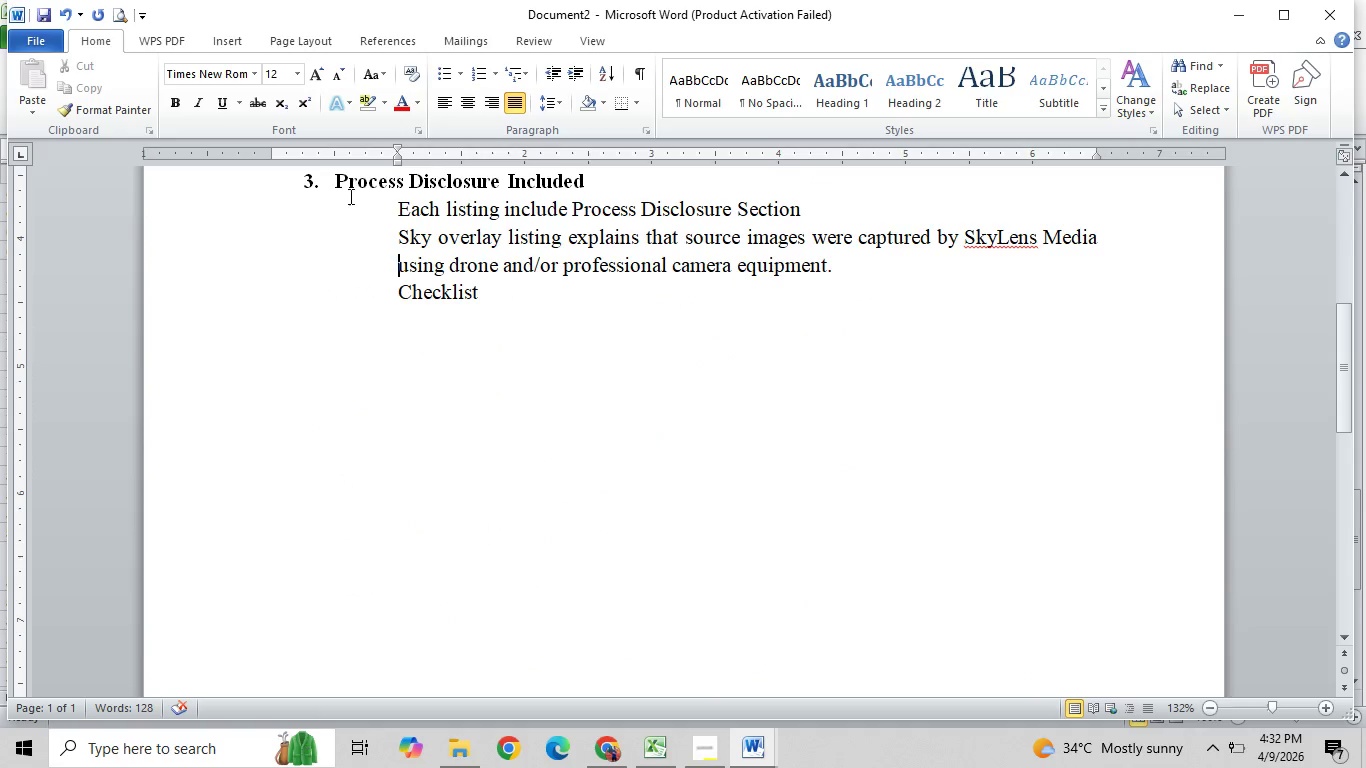 
left_click_drag(start_coordinate=[398, 156], to_coordinate=[433, 158])
 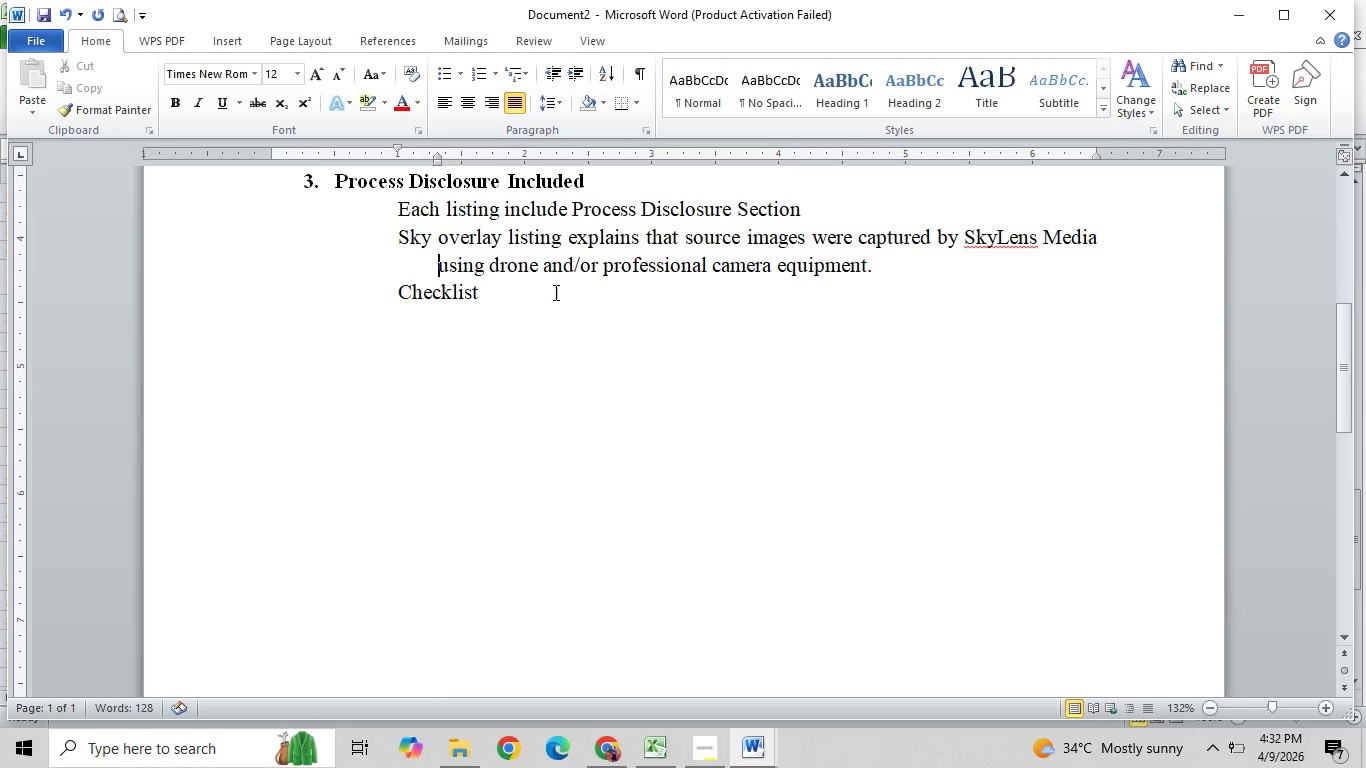 
left_click([549, 292])
 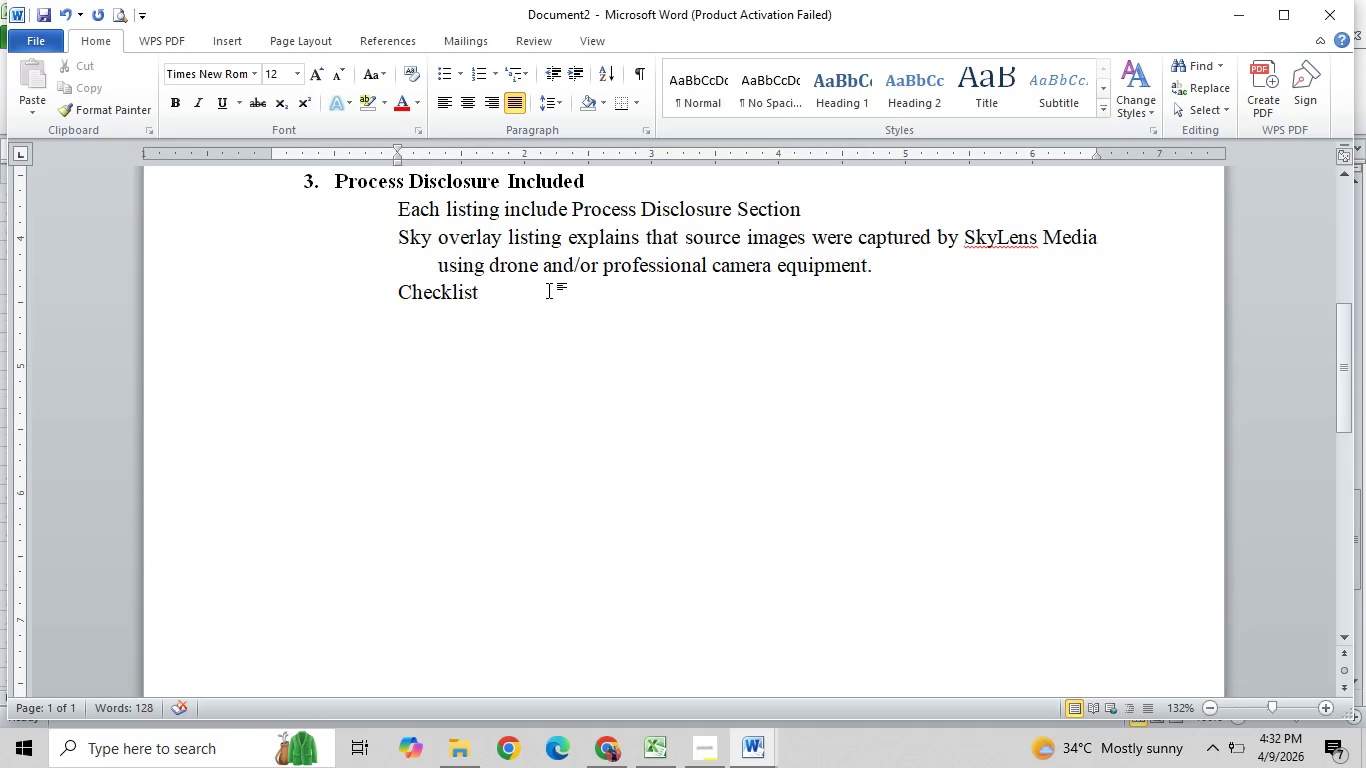 
type(/template listings)
 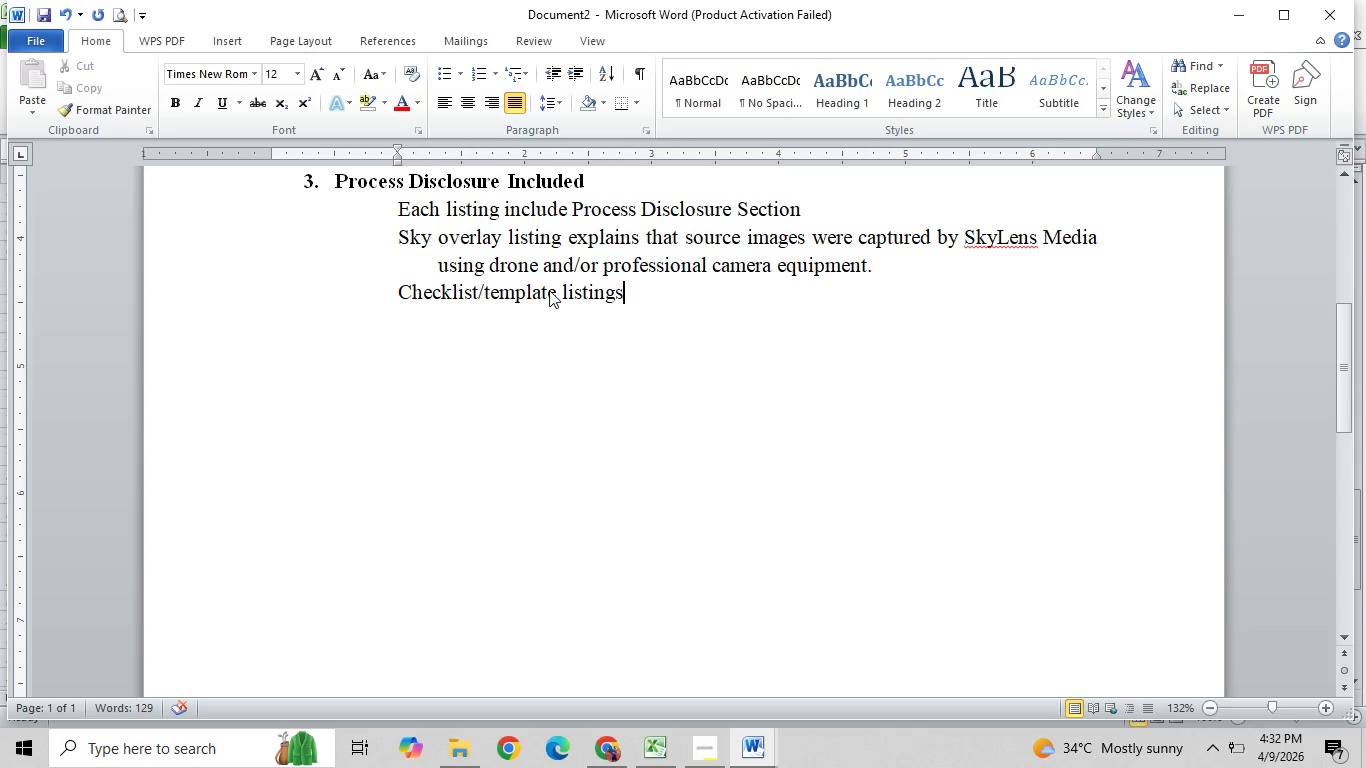 
type( explain that documents were written, formatted, and designed in-j)
key(Backspace)
type(house)
 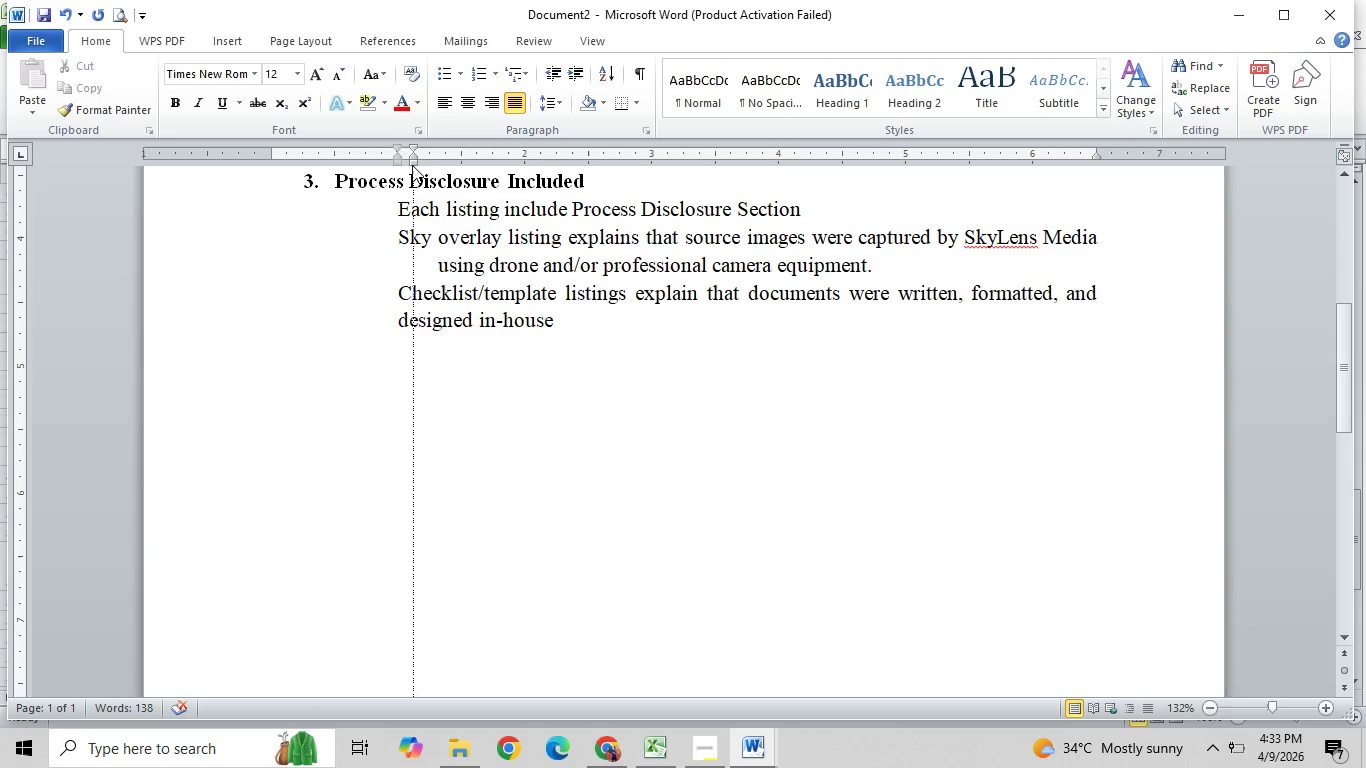 
wait(5.59)
 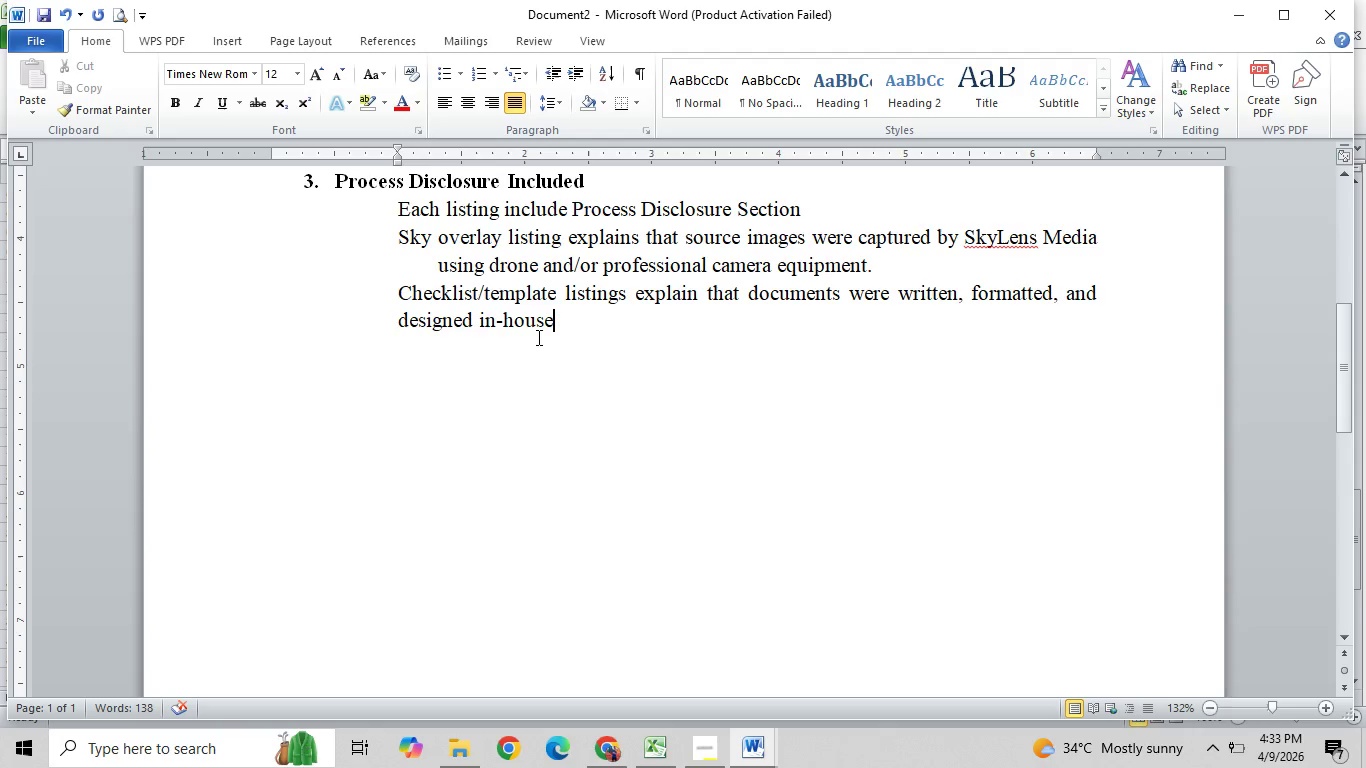 
left_click_drag(start_coordinate=[397, 156], to_coordinate=[438, 158])
 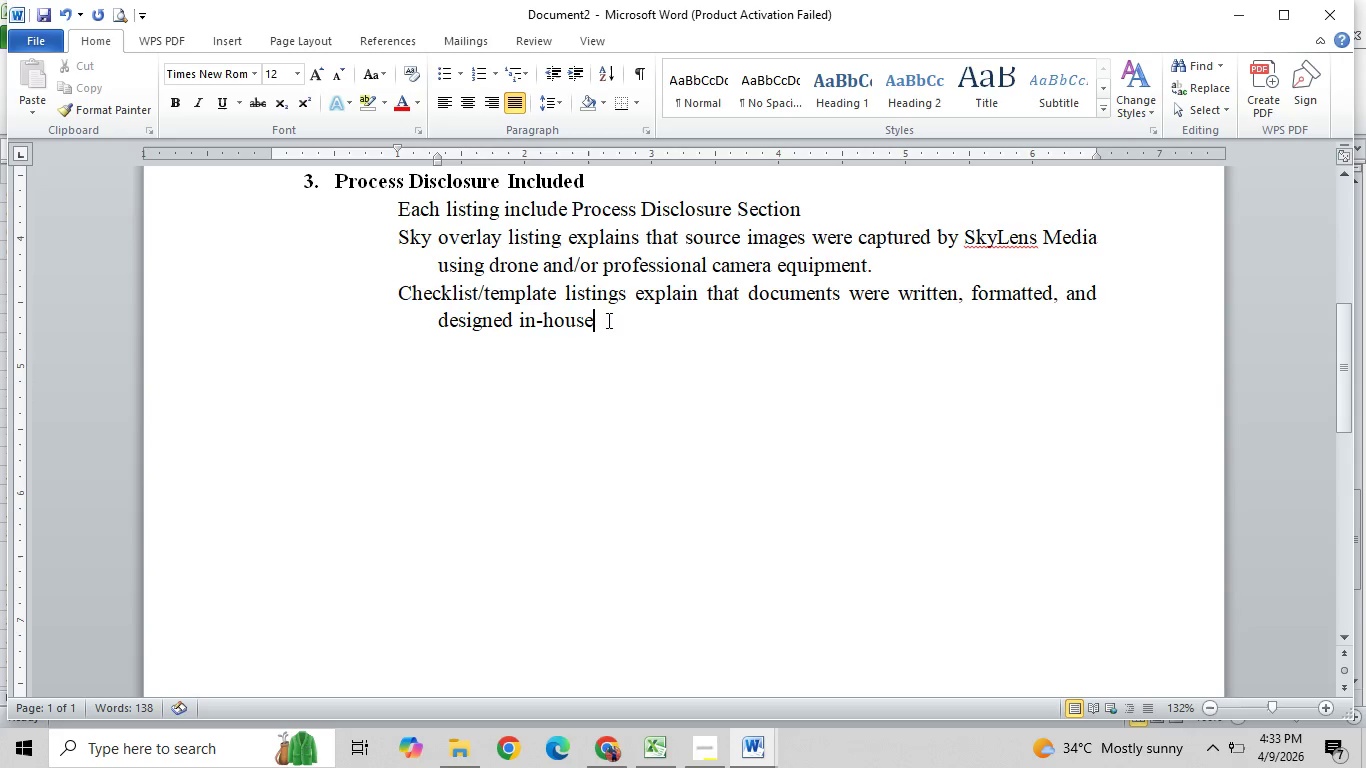 
left_click([603, 314])
 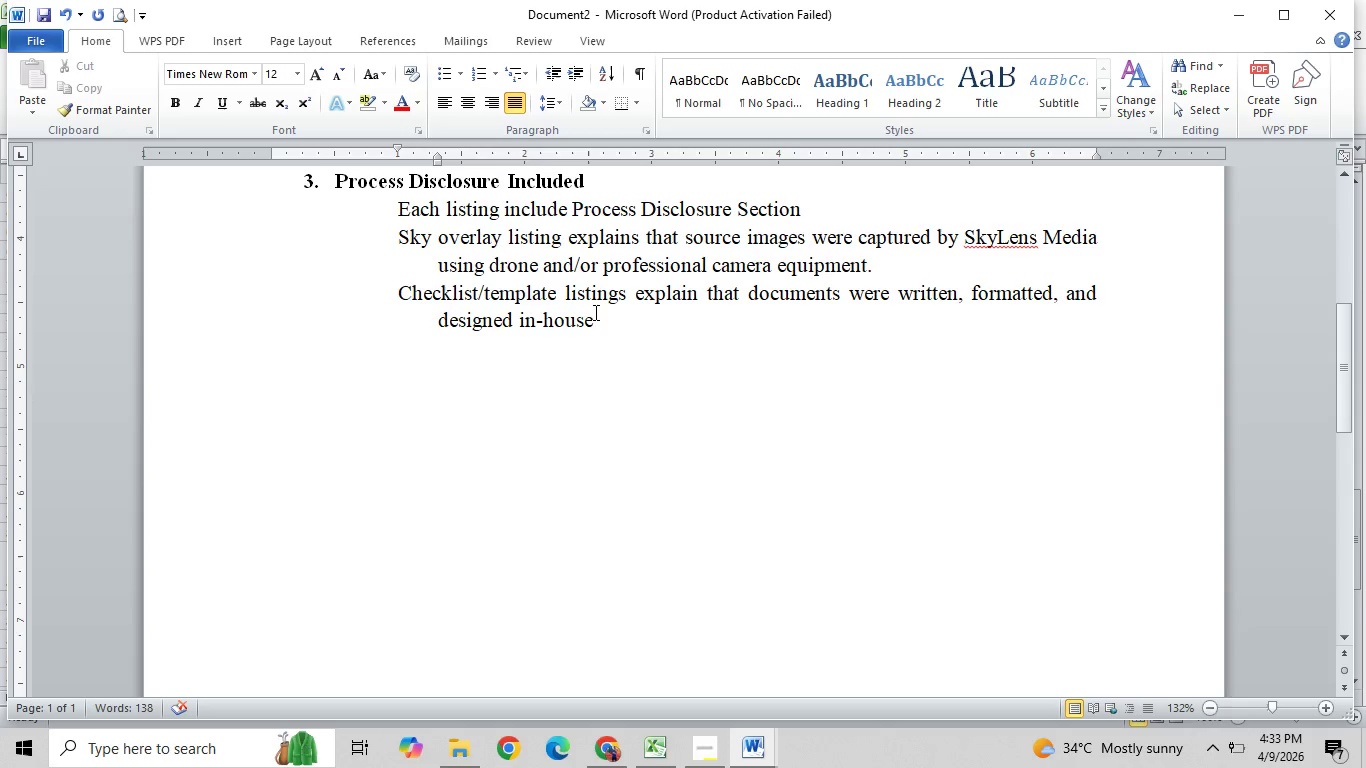 
key(Enter)
 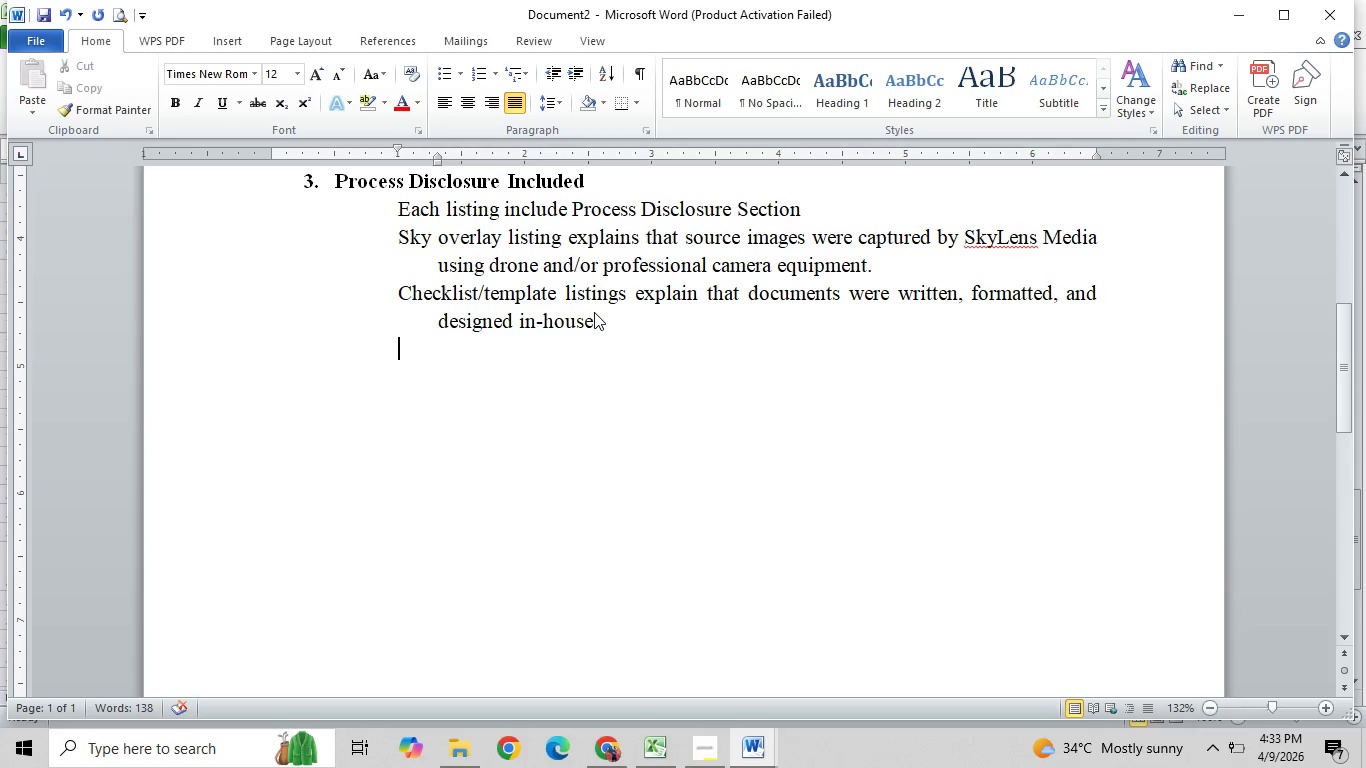 
key(Backspace)
 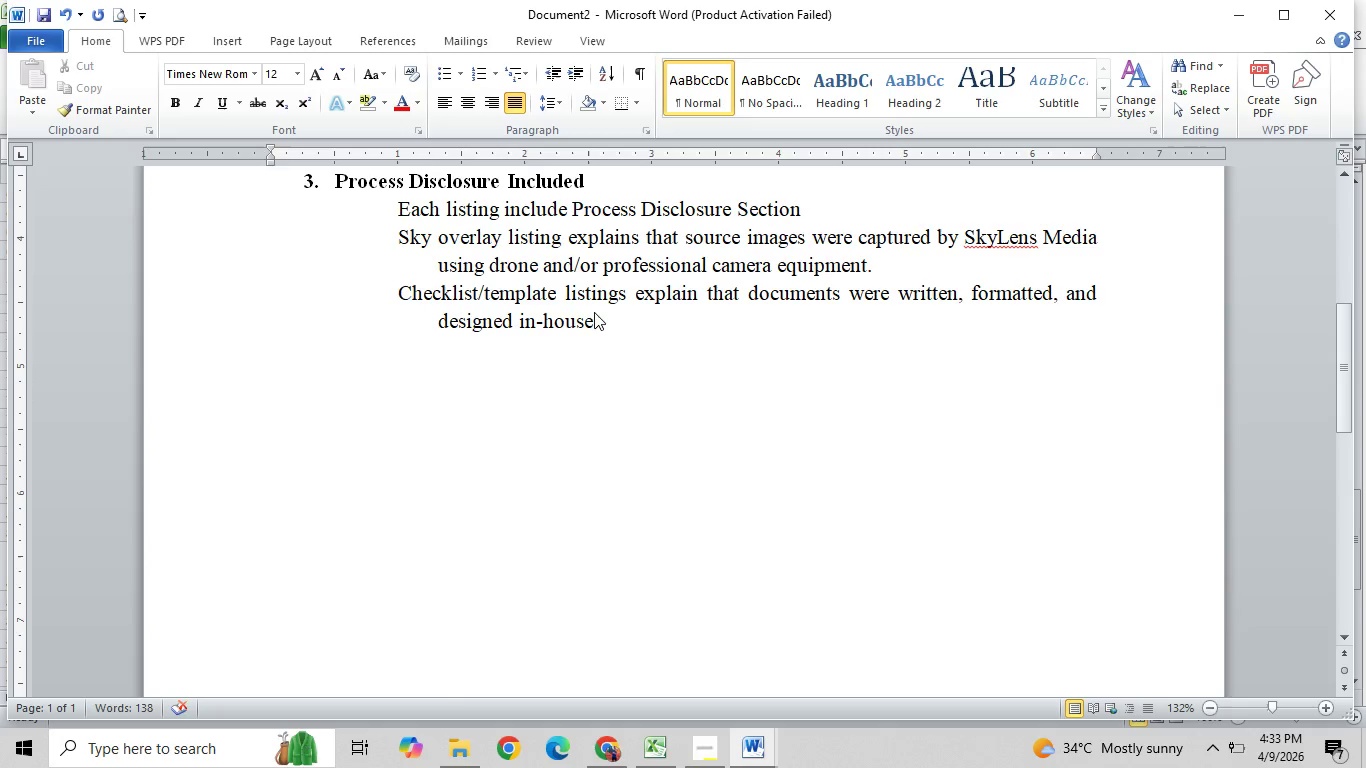 
key(Backspace)
 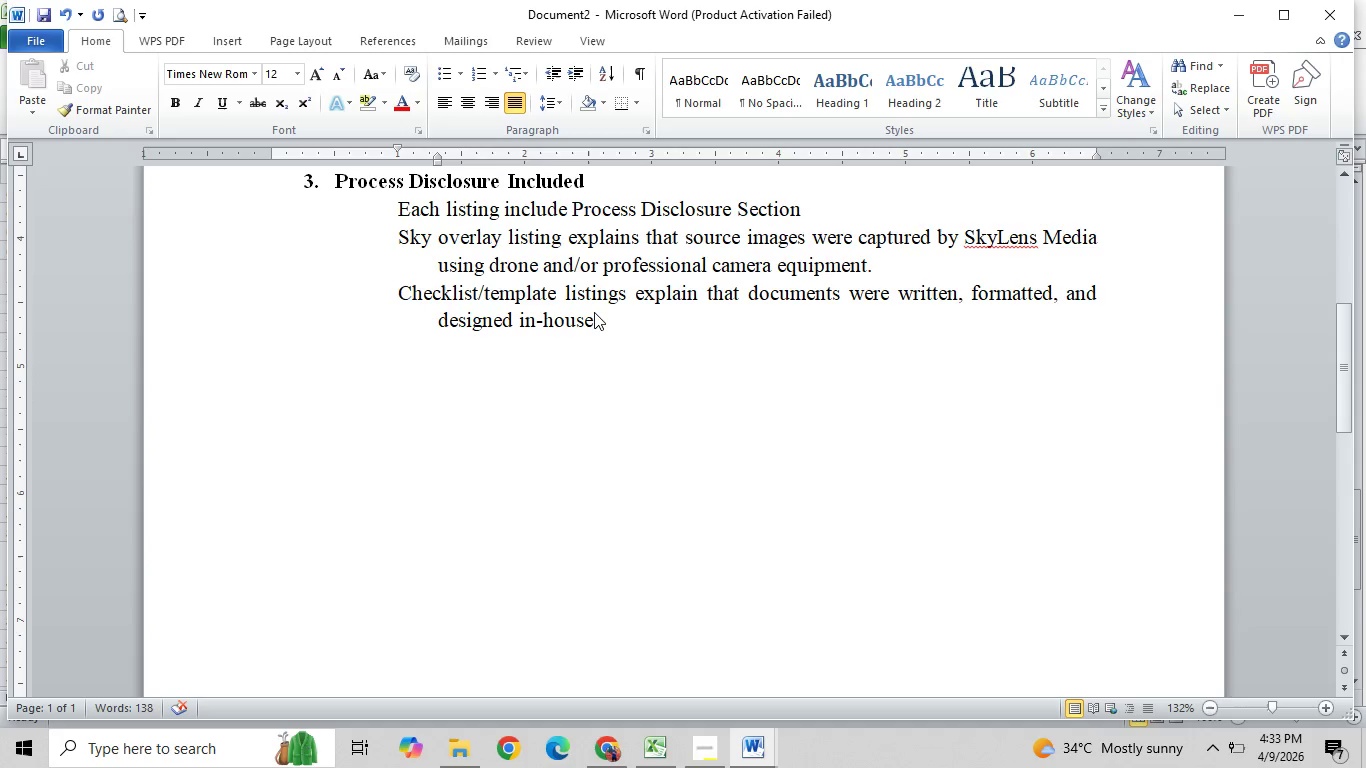 
key(Enter)
 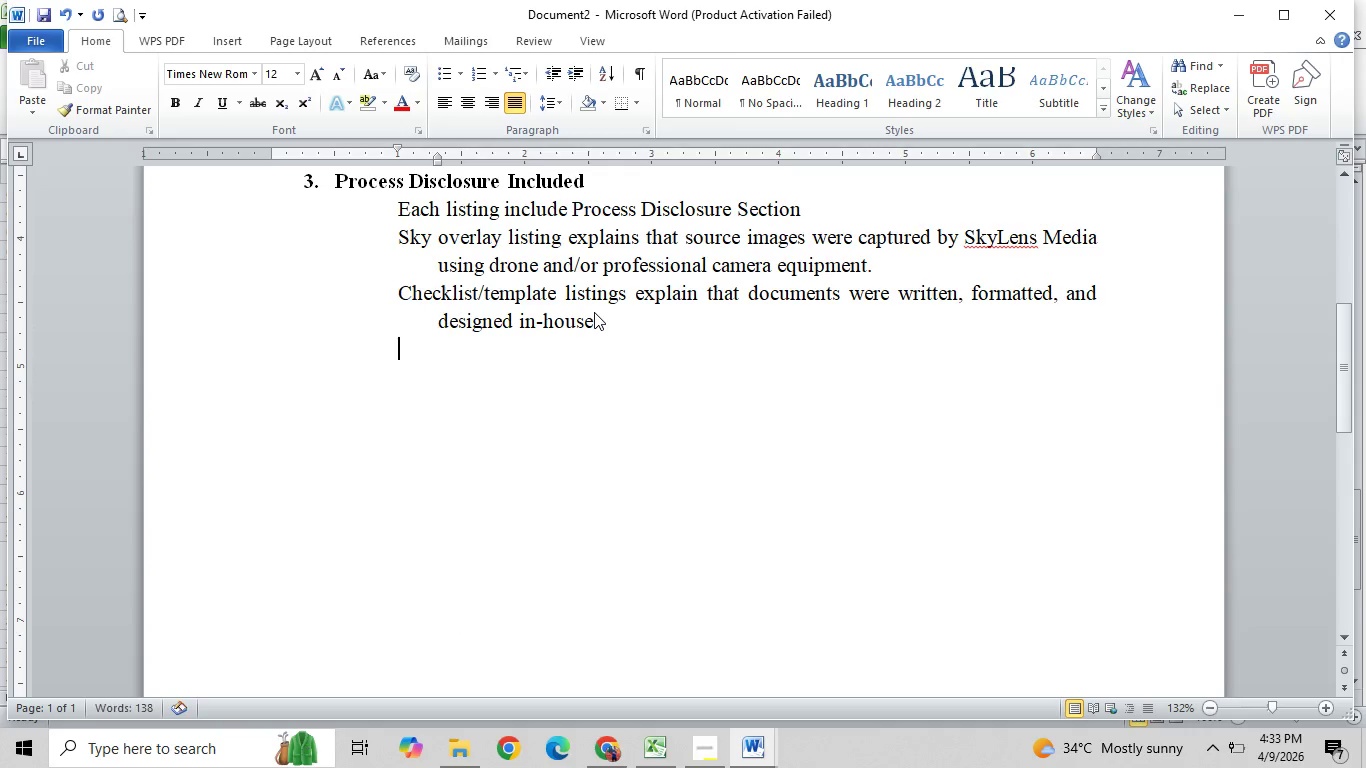 
key(Backspace)
 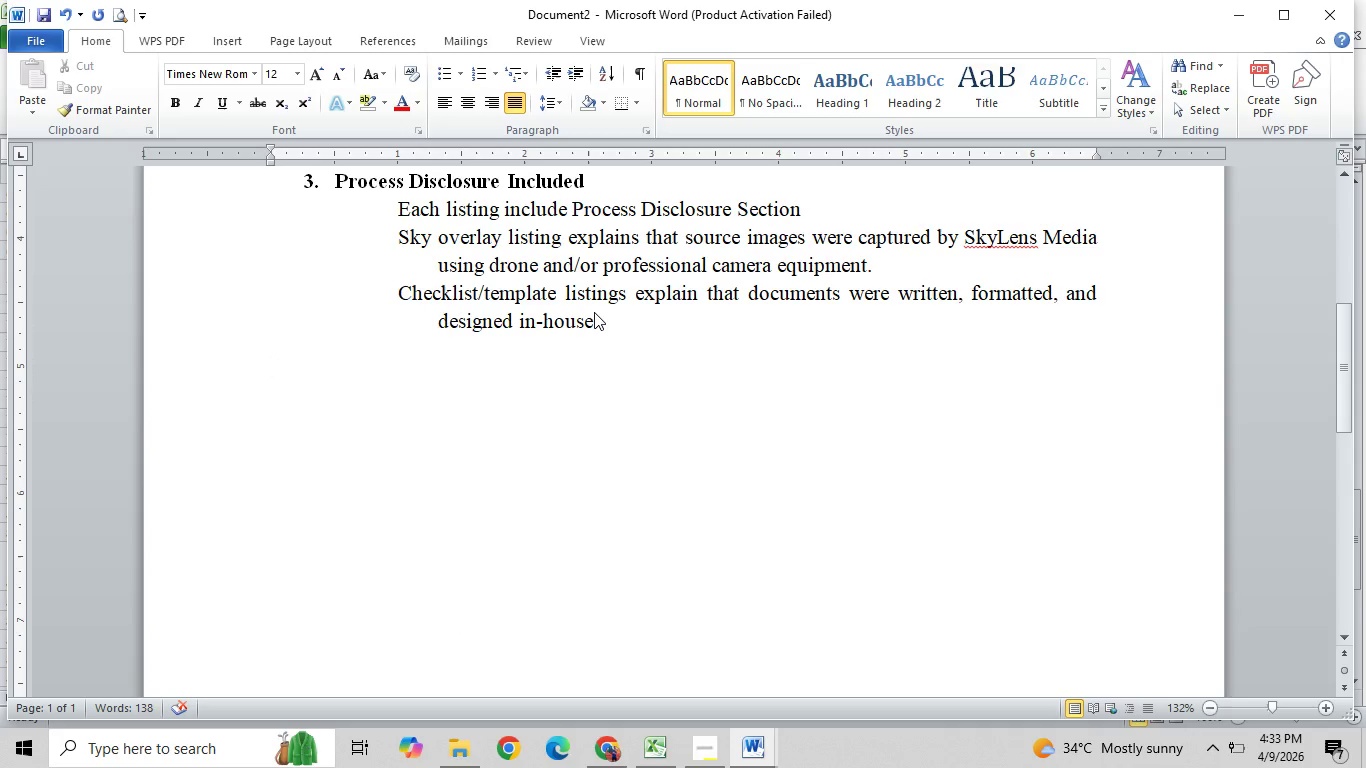 
key(Control+B)
 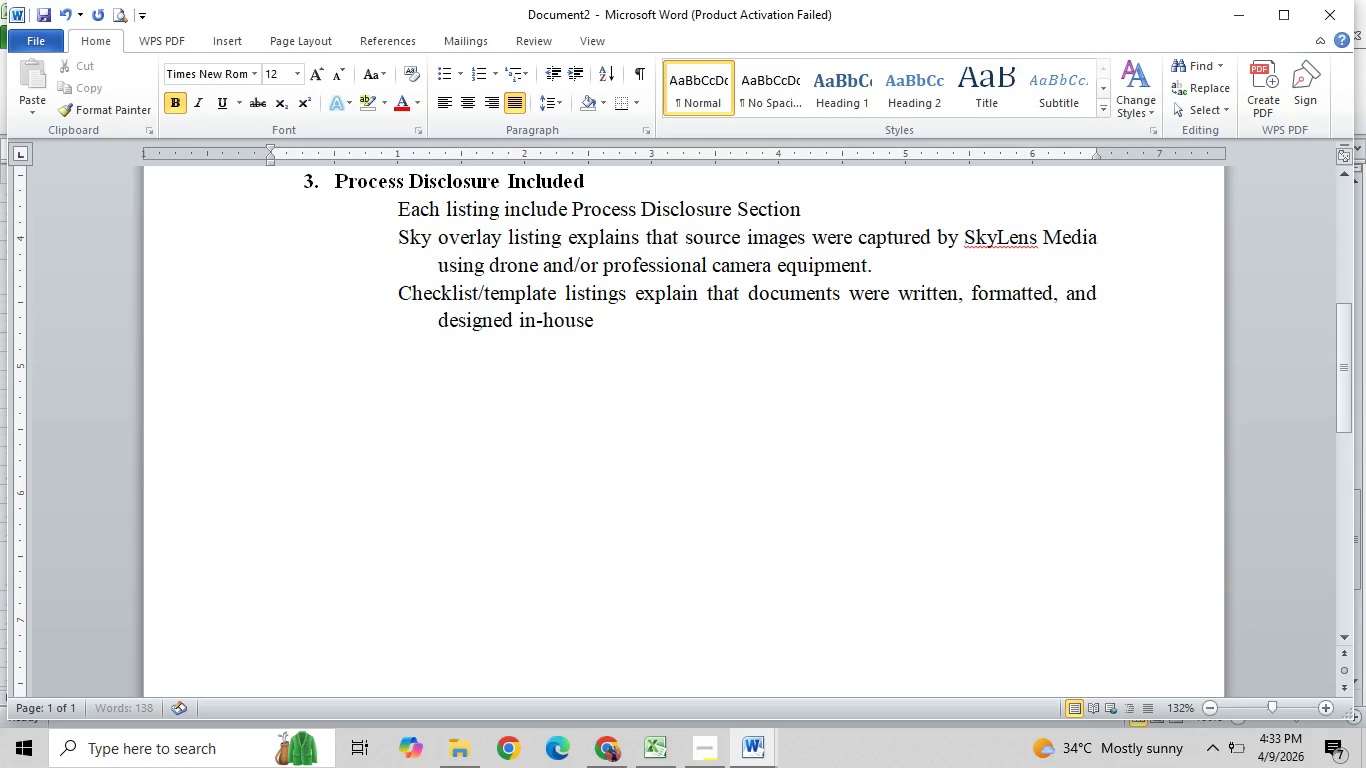 
type(4. Handmade \ )
key(Backspace)
key(Backspace)
type(|)
key(Backspace)
type(|)
key(Backspace)
type(/ )
 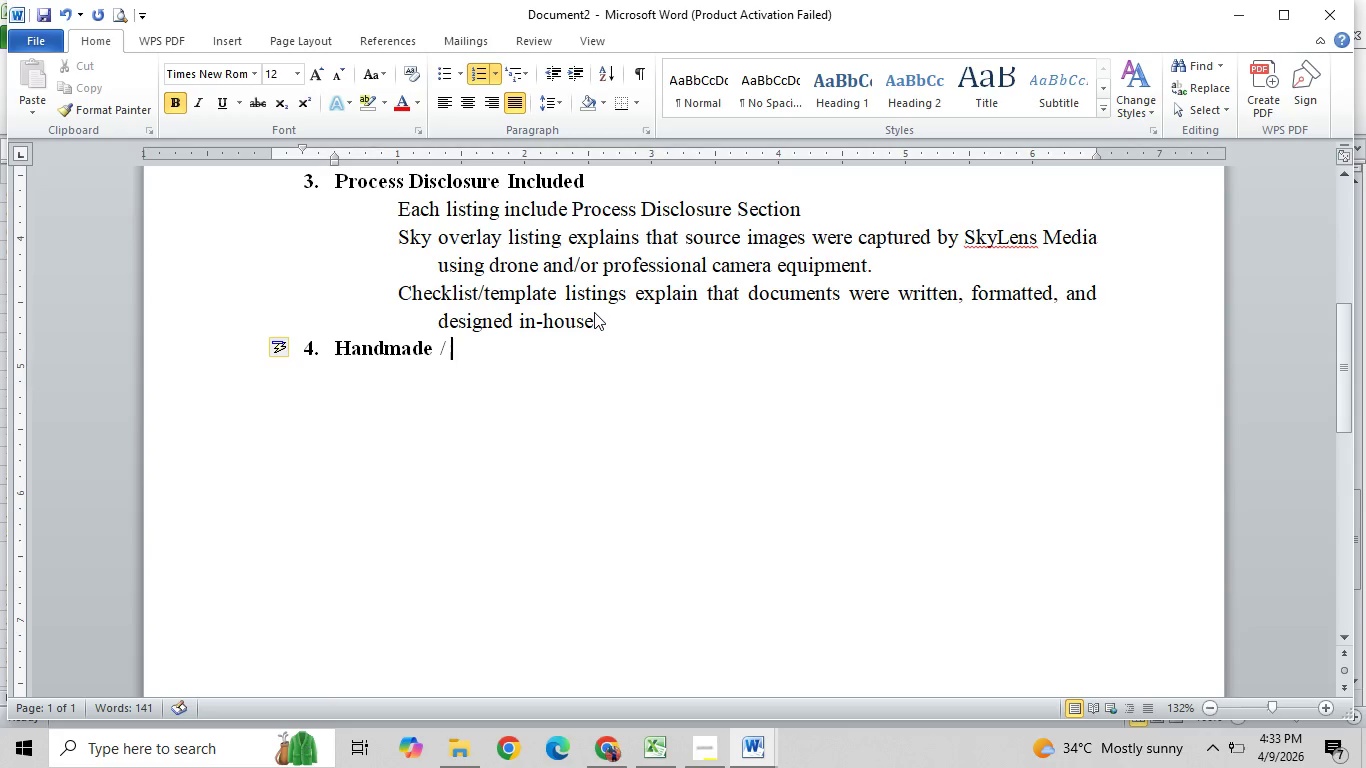 
type(Seller-made)
key(Backspace)
key(Backspace)
key(Backspace)
key(Backspace)
type(Made )
key(Backspace)
type( Positioning)
 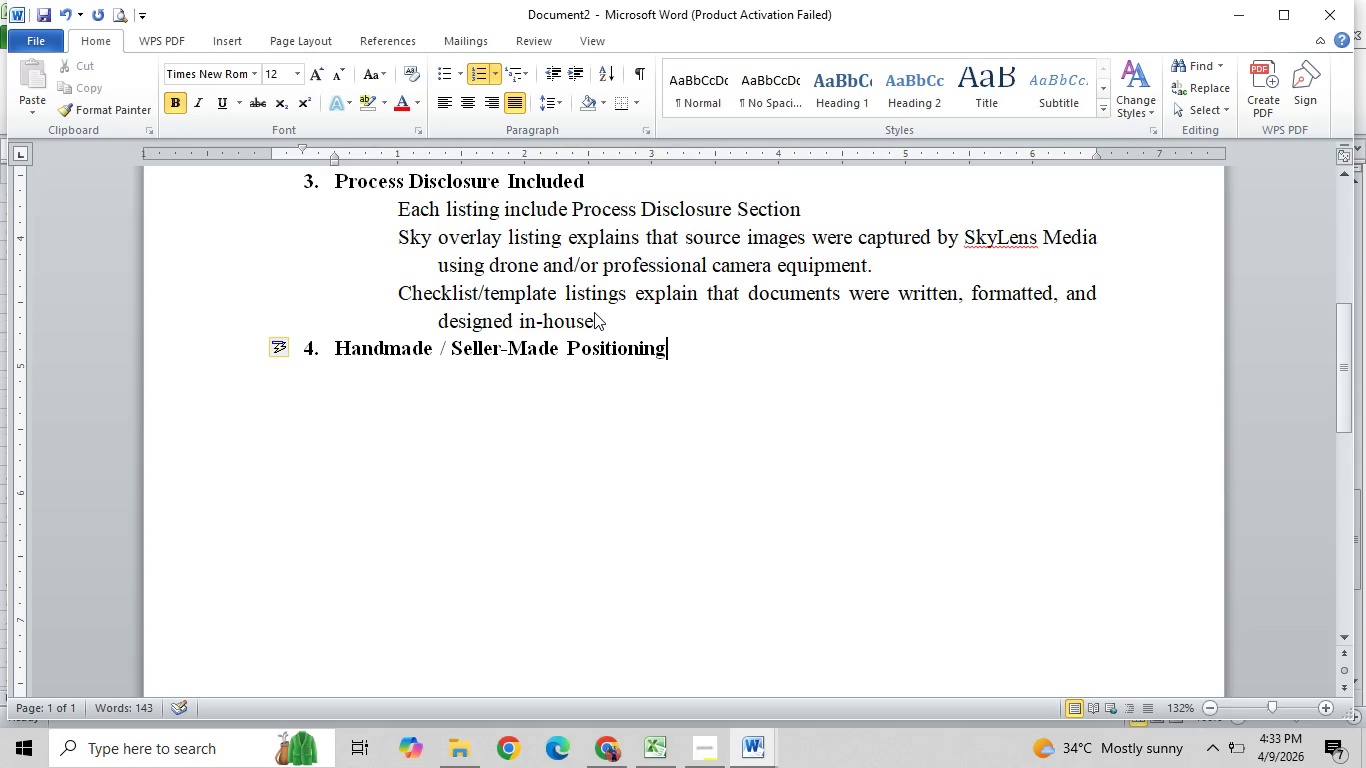 
key(Enter)
 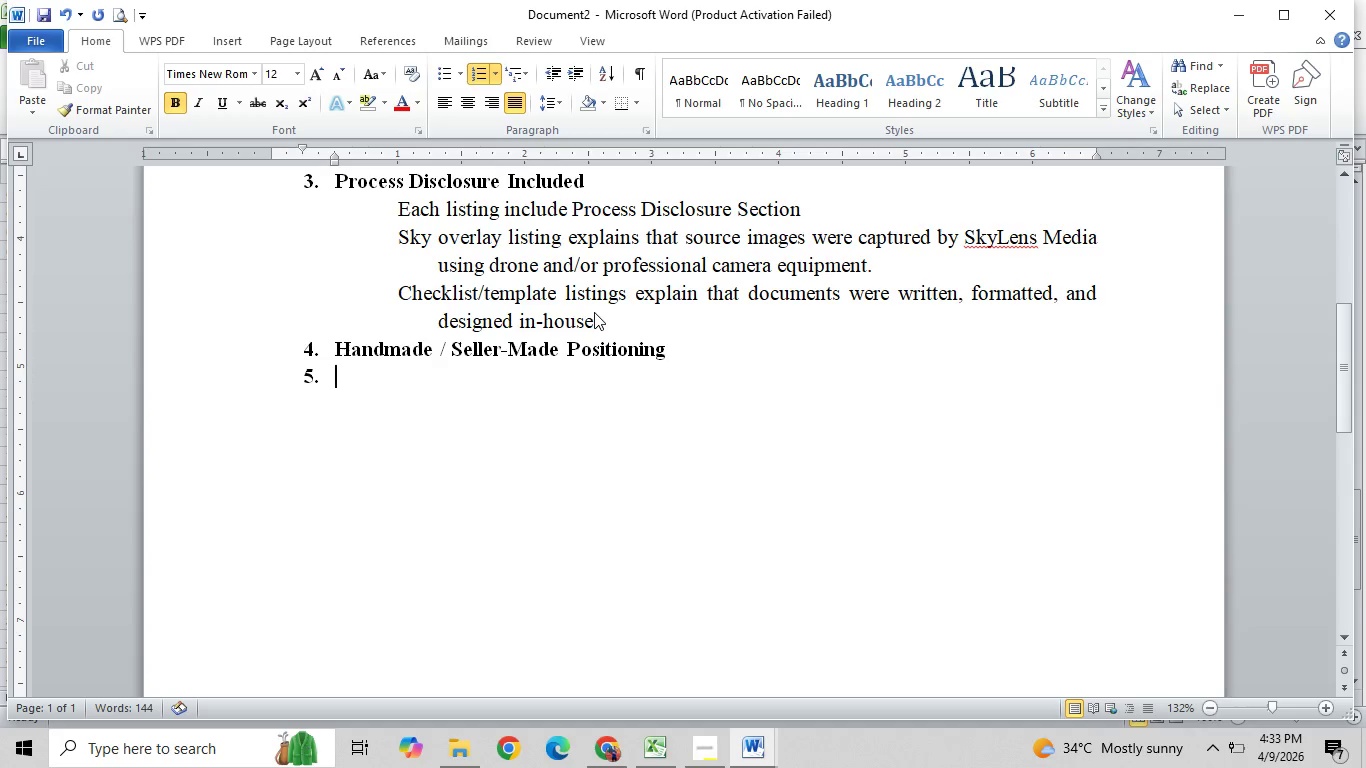 
key(Backspace)
 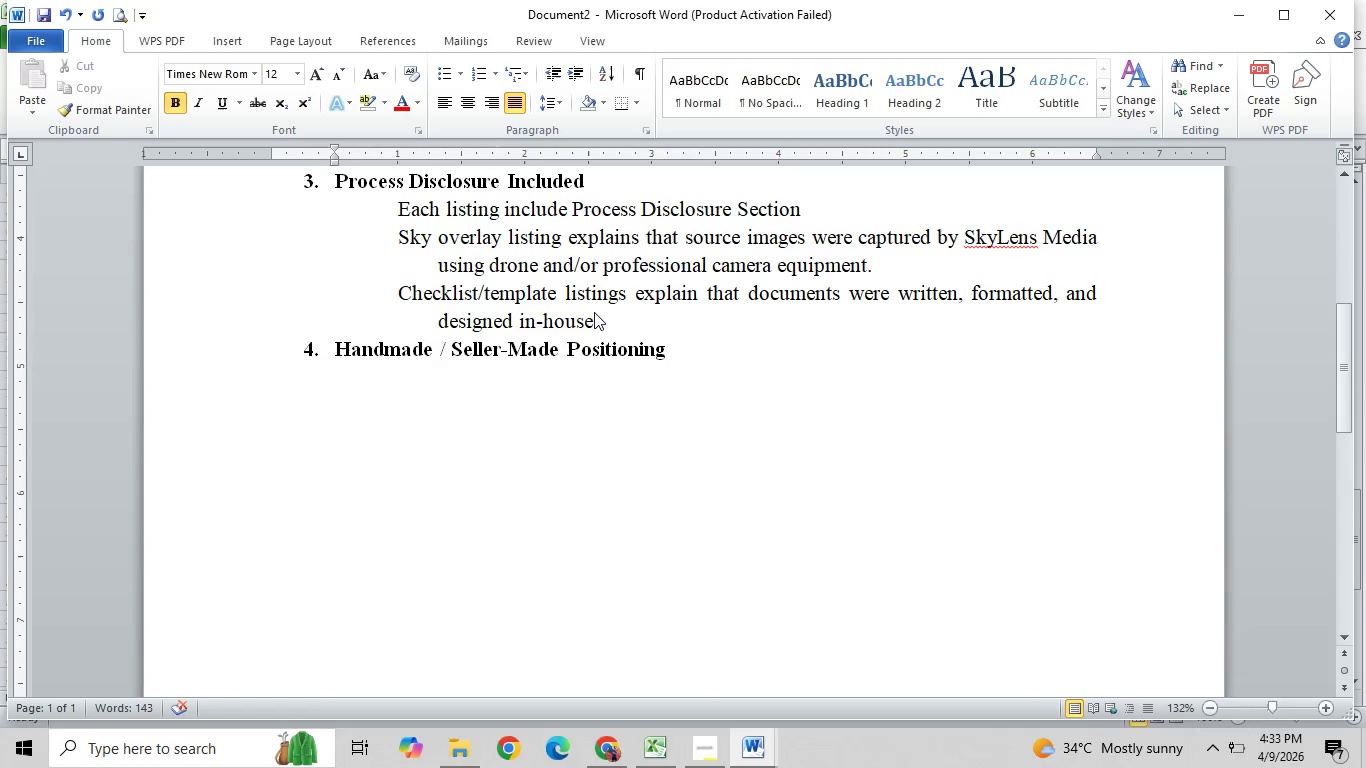 
key(Control+B)
 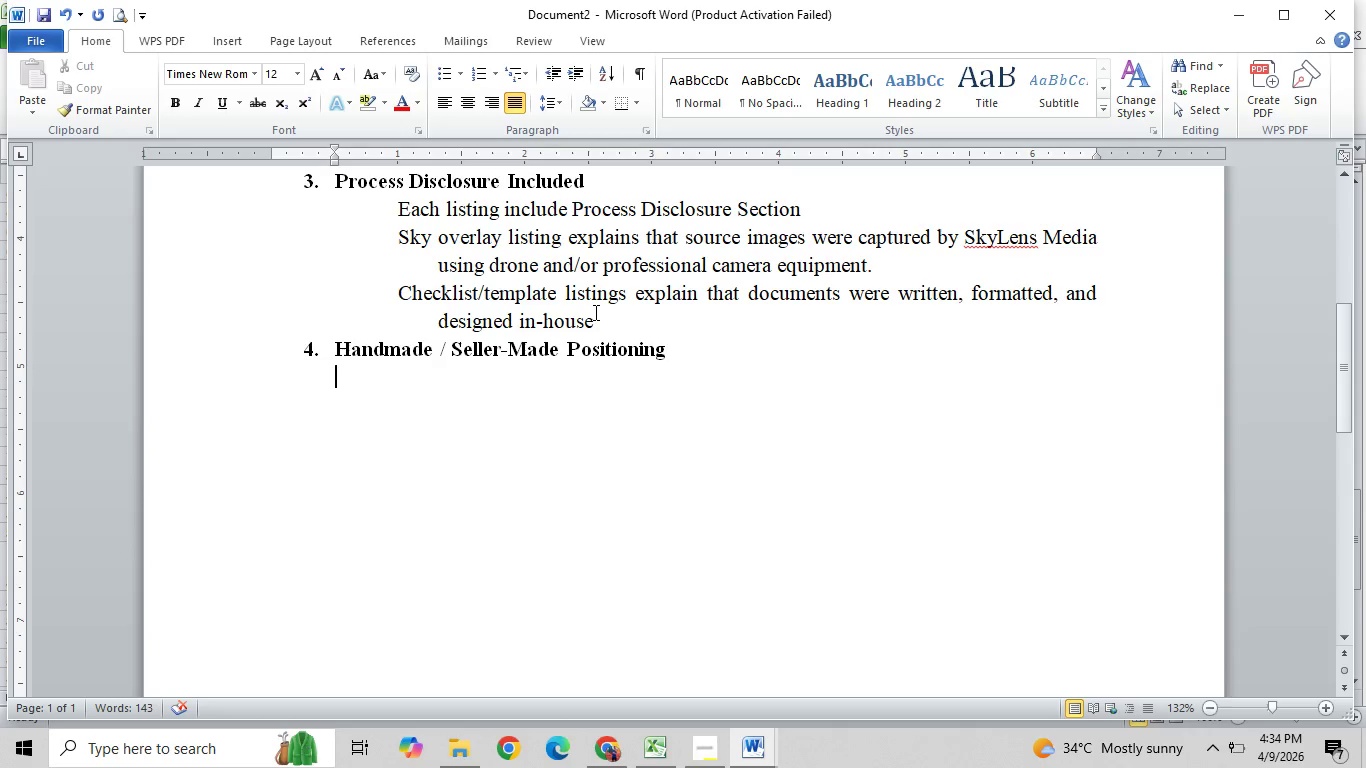 
key(Tab)
type(Producs)
key(Backspace)
type(ts are designed)
key(Backspace)
key(Backspace)
key(Backspace)
key(Backspace)
key(Backspace)
type(cribed as original degital assets created fro )
key(Backspace)
type(m Skylen)
key(Backspace)
key(Backspace)
key(Backspace)
type(Lens Media's own photography.)
 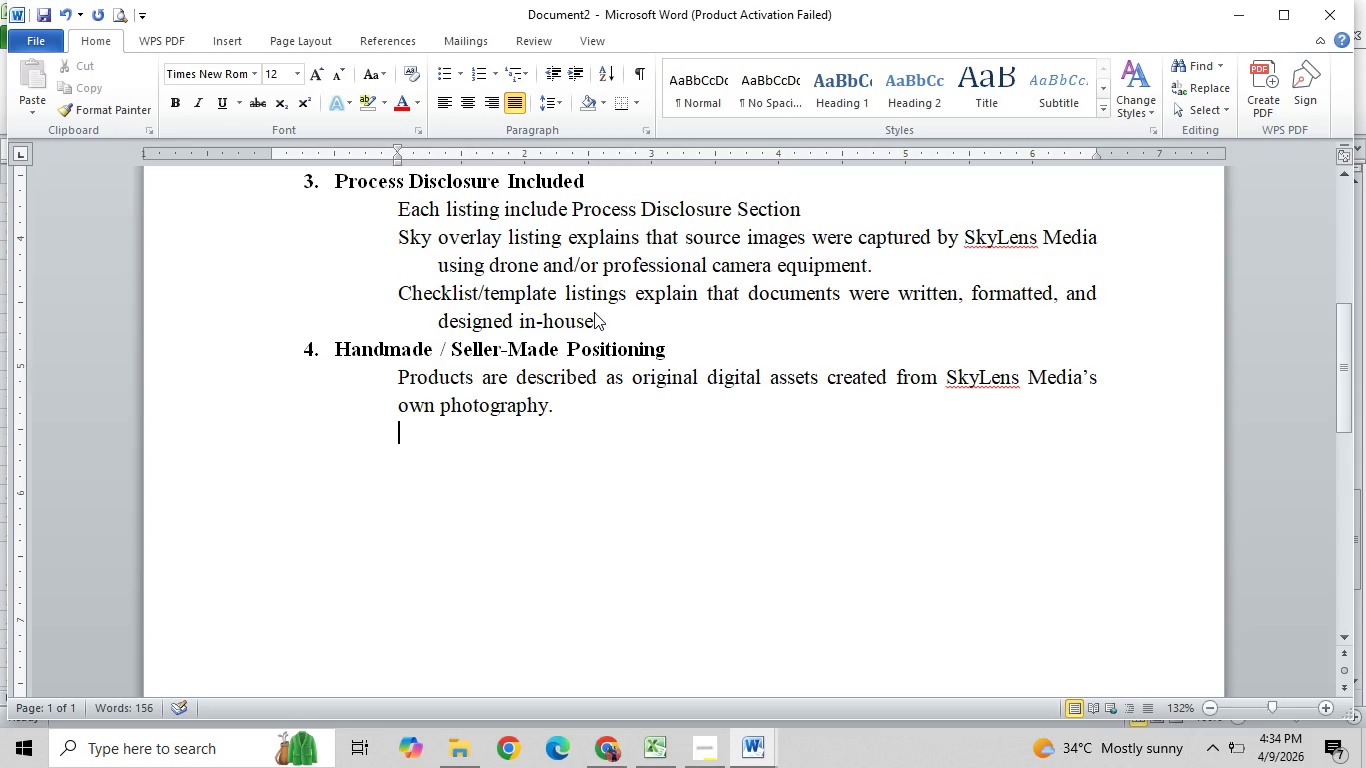 
 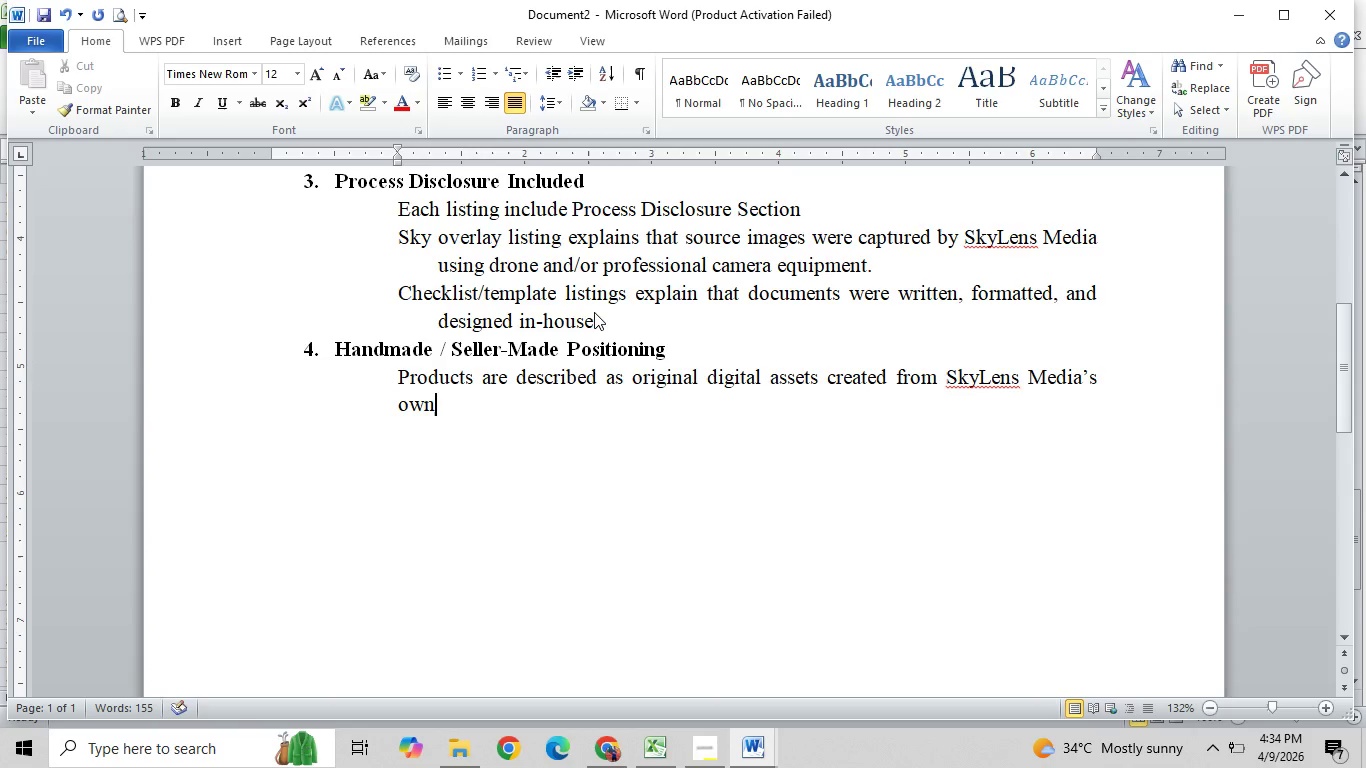 
key(Enter)
 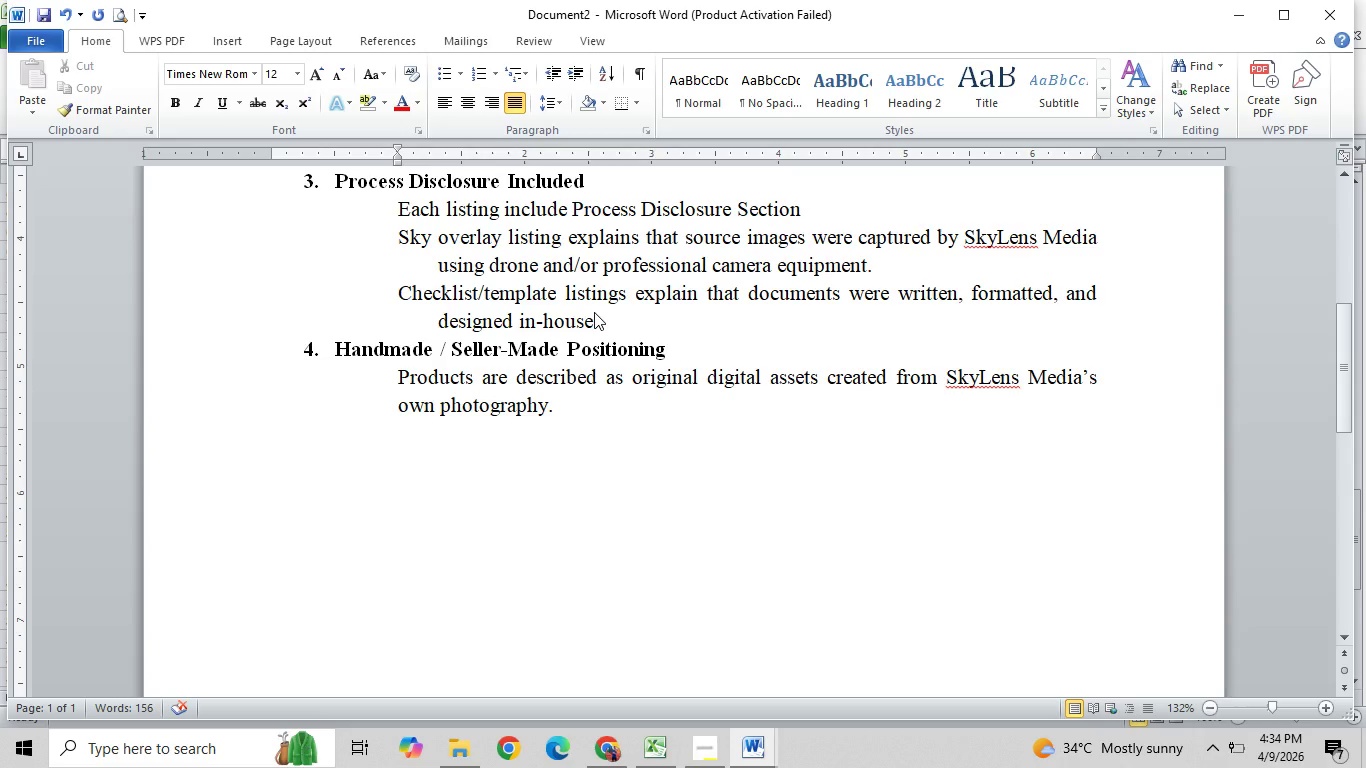 
key(Backspace)
key(Backspace)
key(Backspace)
type( writi)
key(Backspace)
key(Backspace)
key(Backspace)
key(Backspace)
key(Backspace)
key(Backspace)
type(, wrting, editing, )
 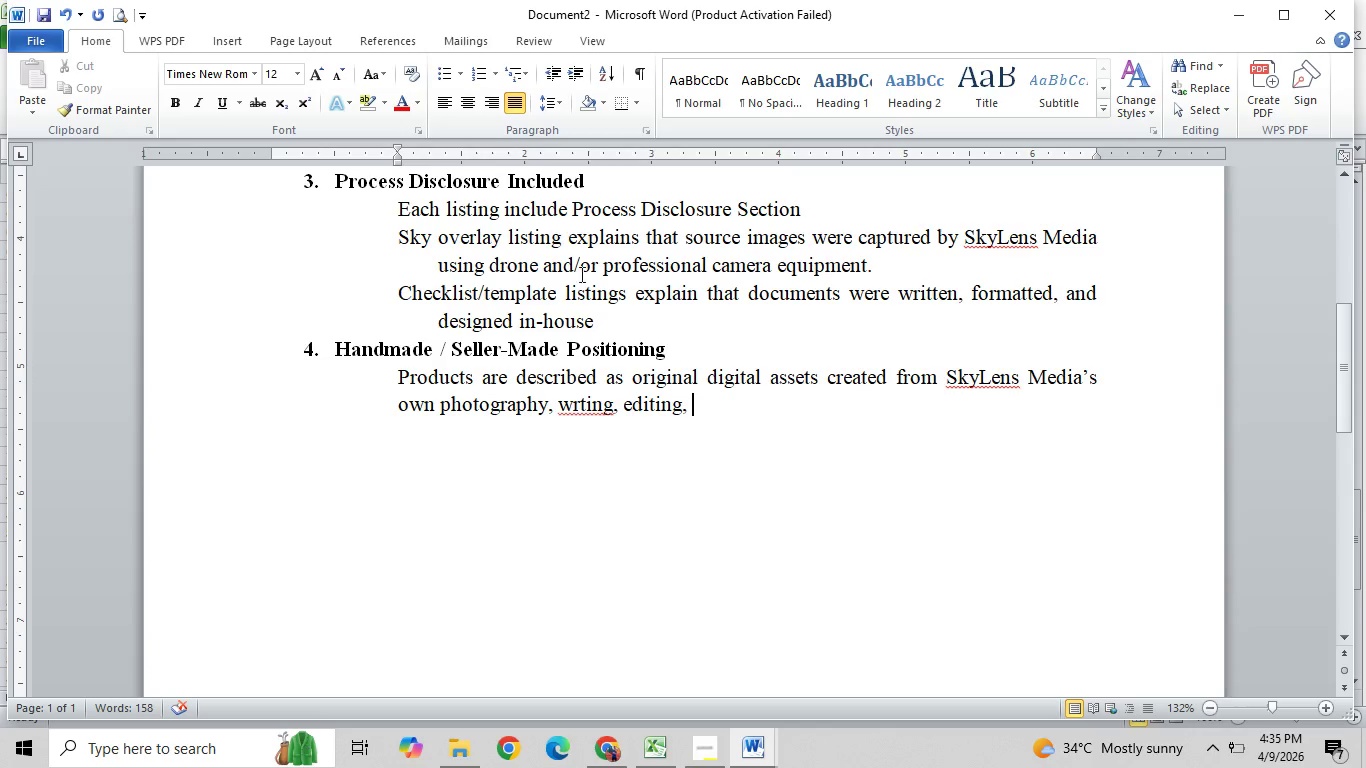 
right_click([574, 408])
 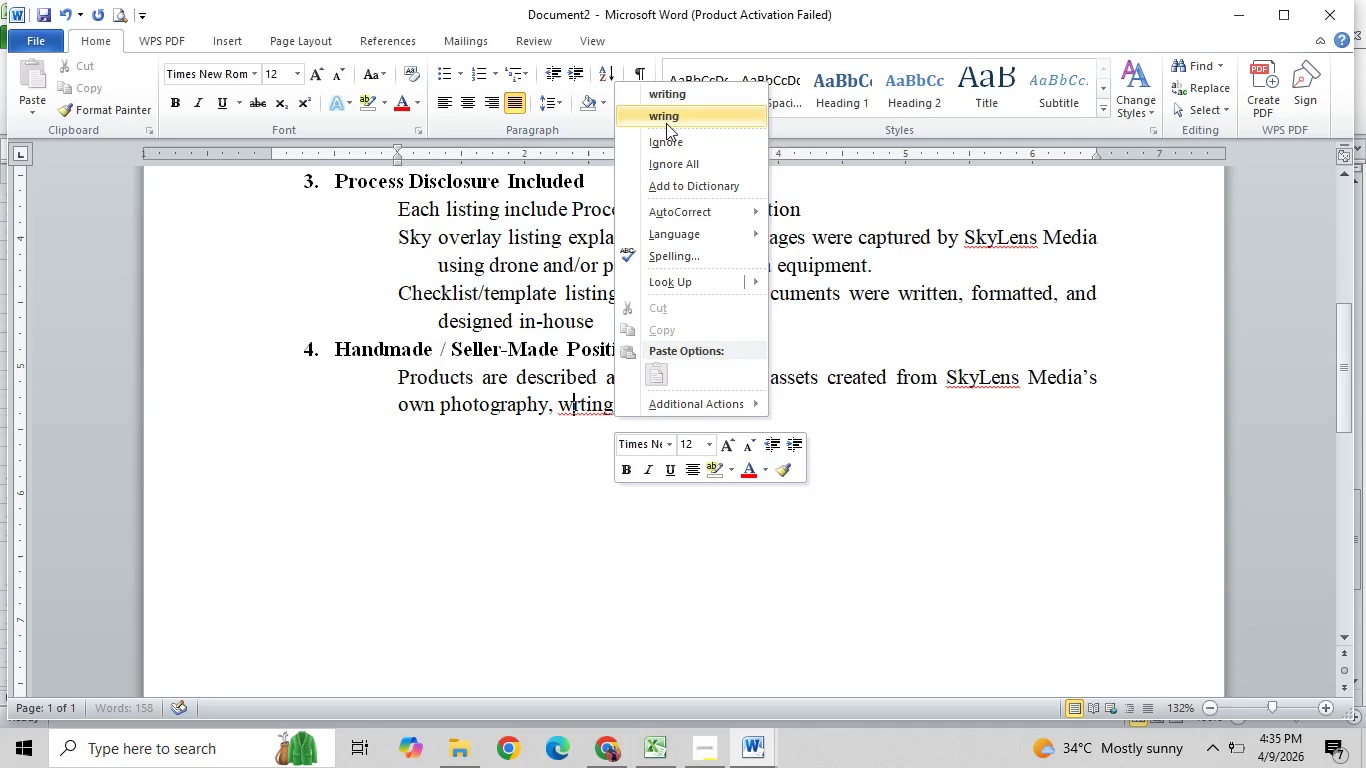 
left_click([675, 100])
 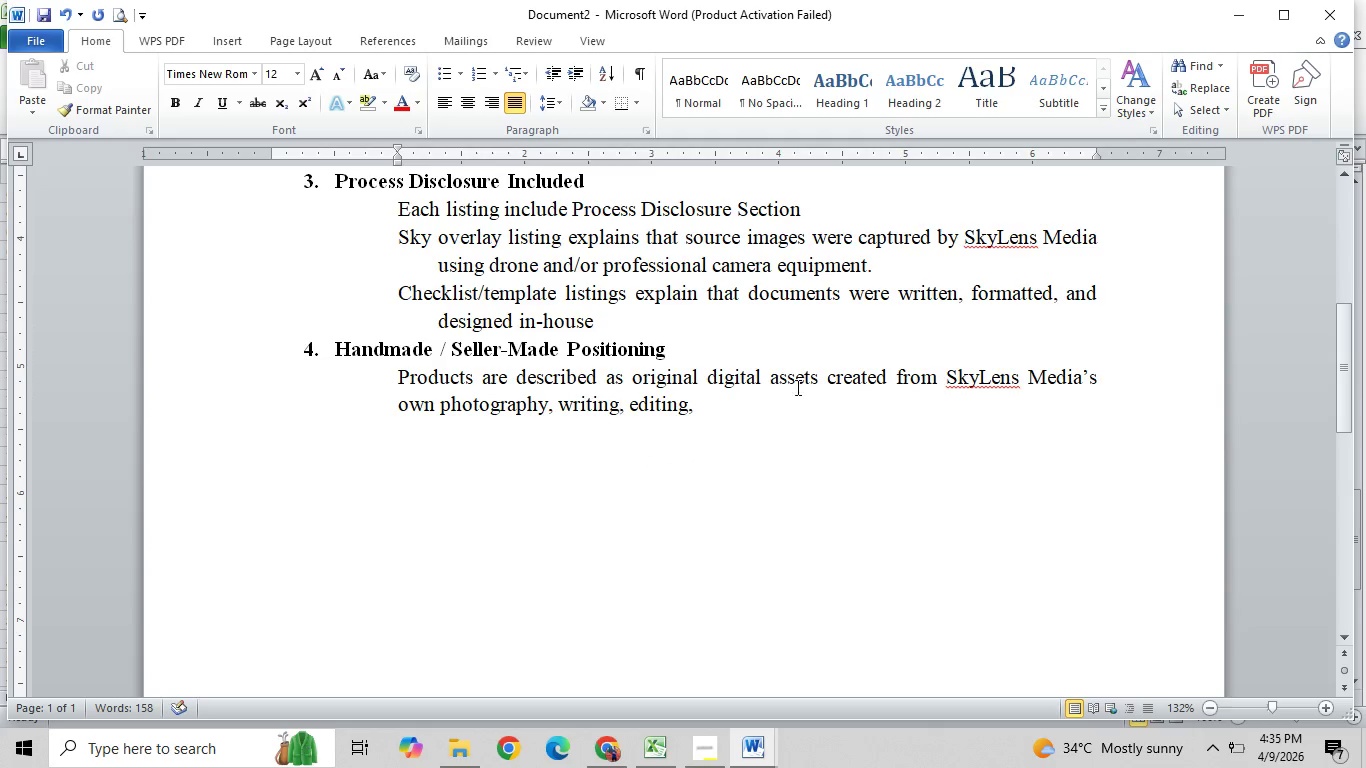 
left_click([773, 415])
 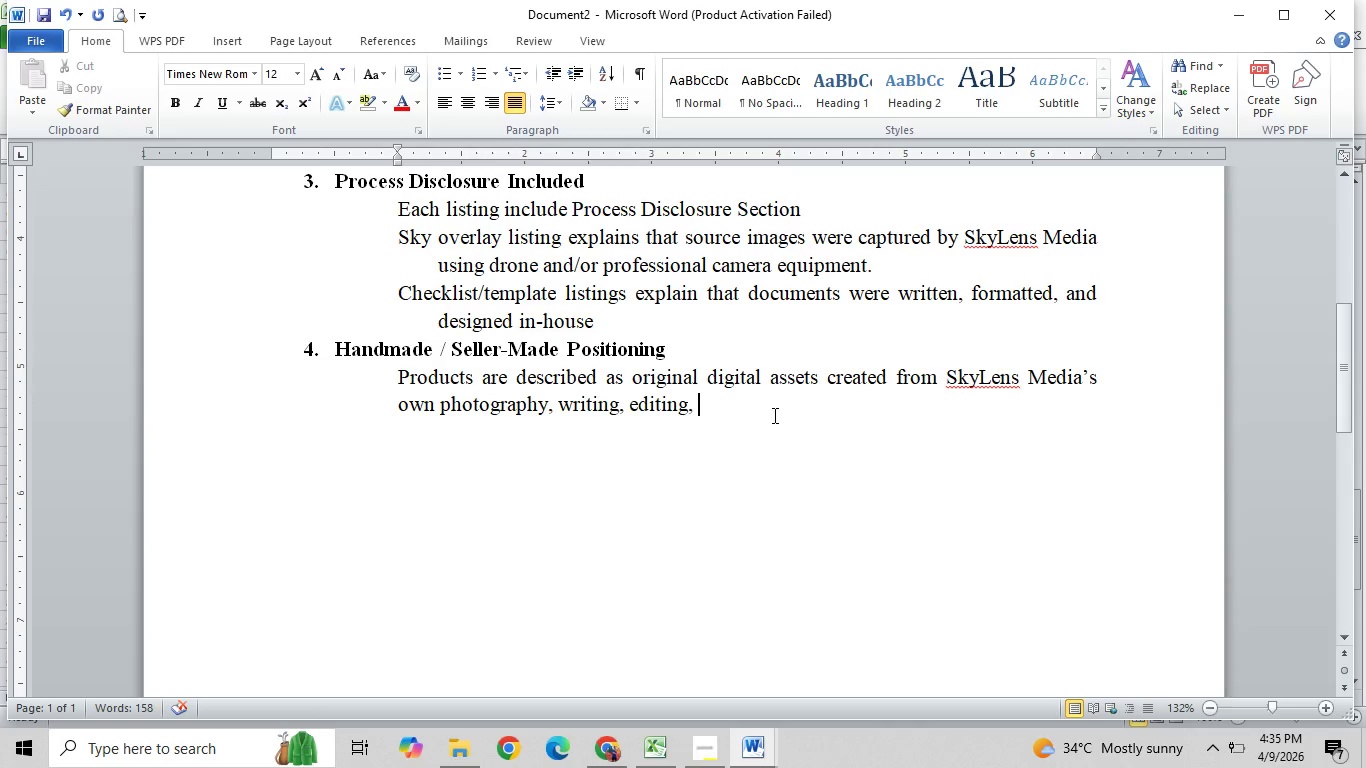 
type(and design work.)
 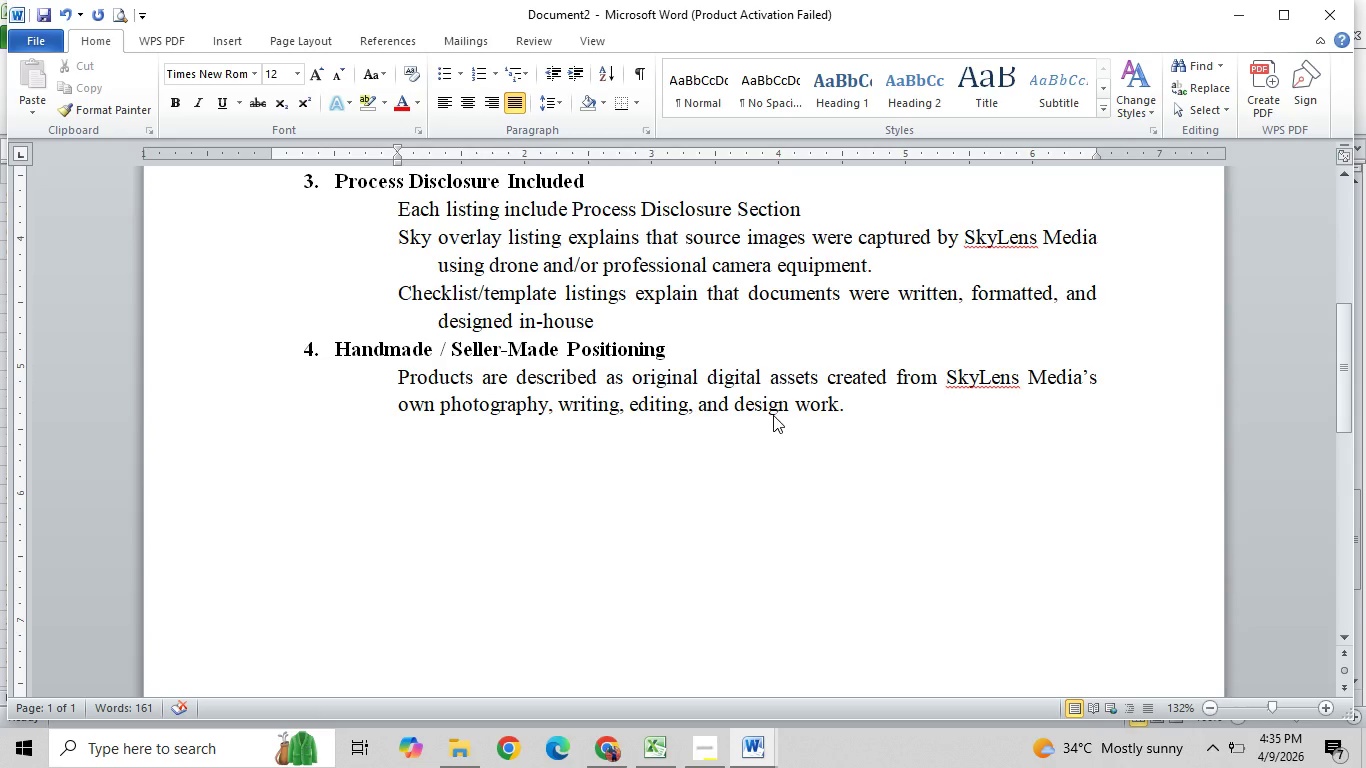 
key(Enter)
 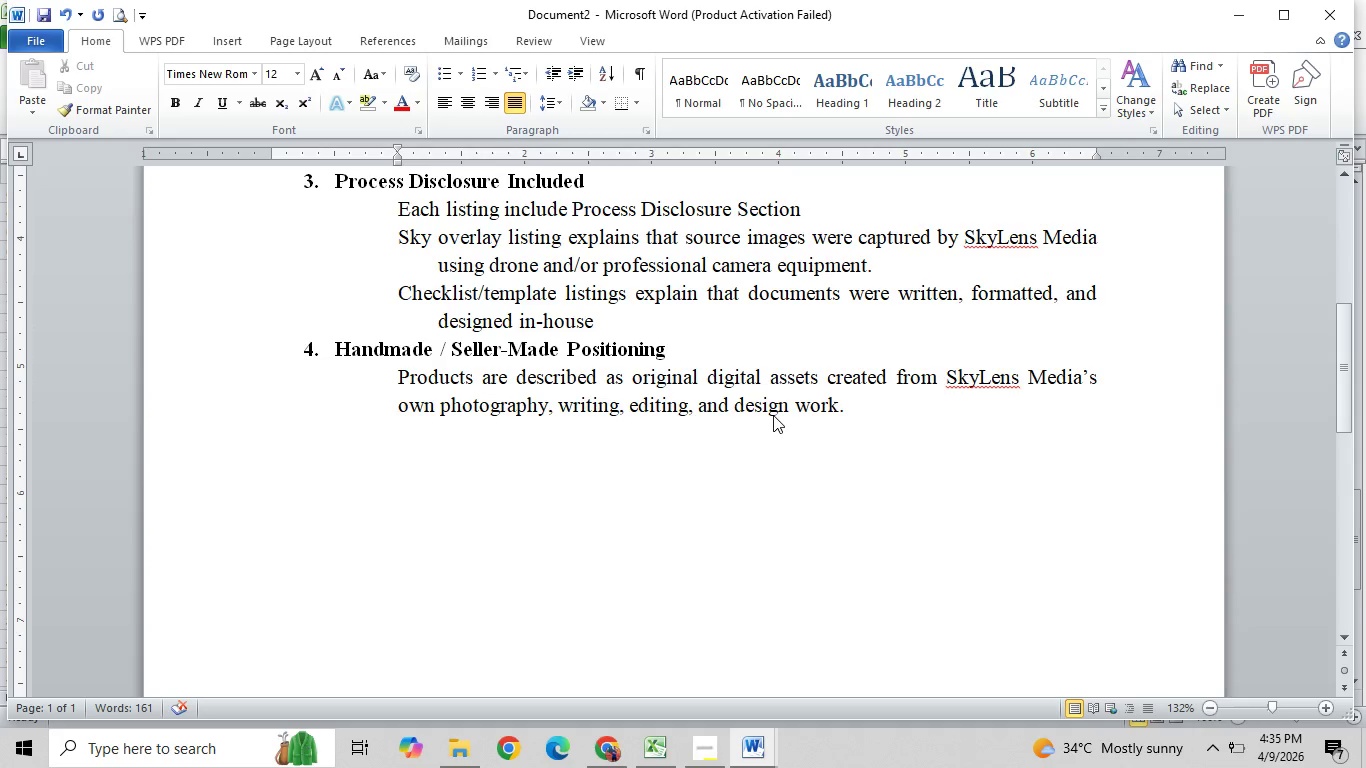 
type(Desrc)
key(Backspace)
key(Backspace)
type(criptions clearly shows that)
key(Backspace)
key(Backspace)
type(ew)
key(Backspace)
type( sellers')
key(Backspace)
key(Backspace)
type('s role in creating the final digital product)
 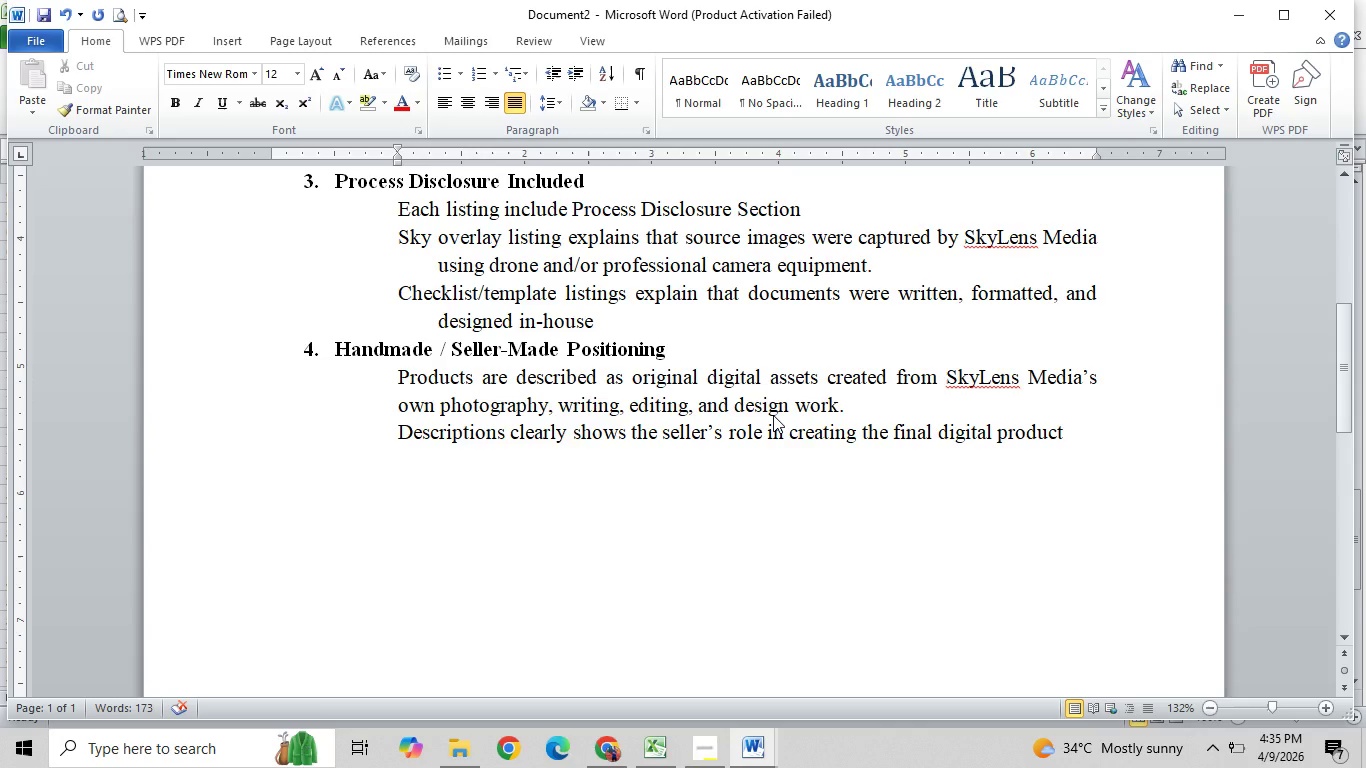 
key(Enter)
 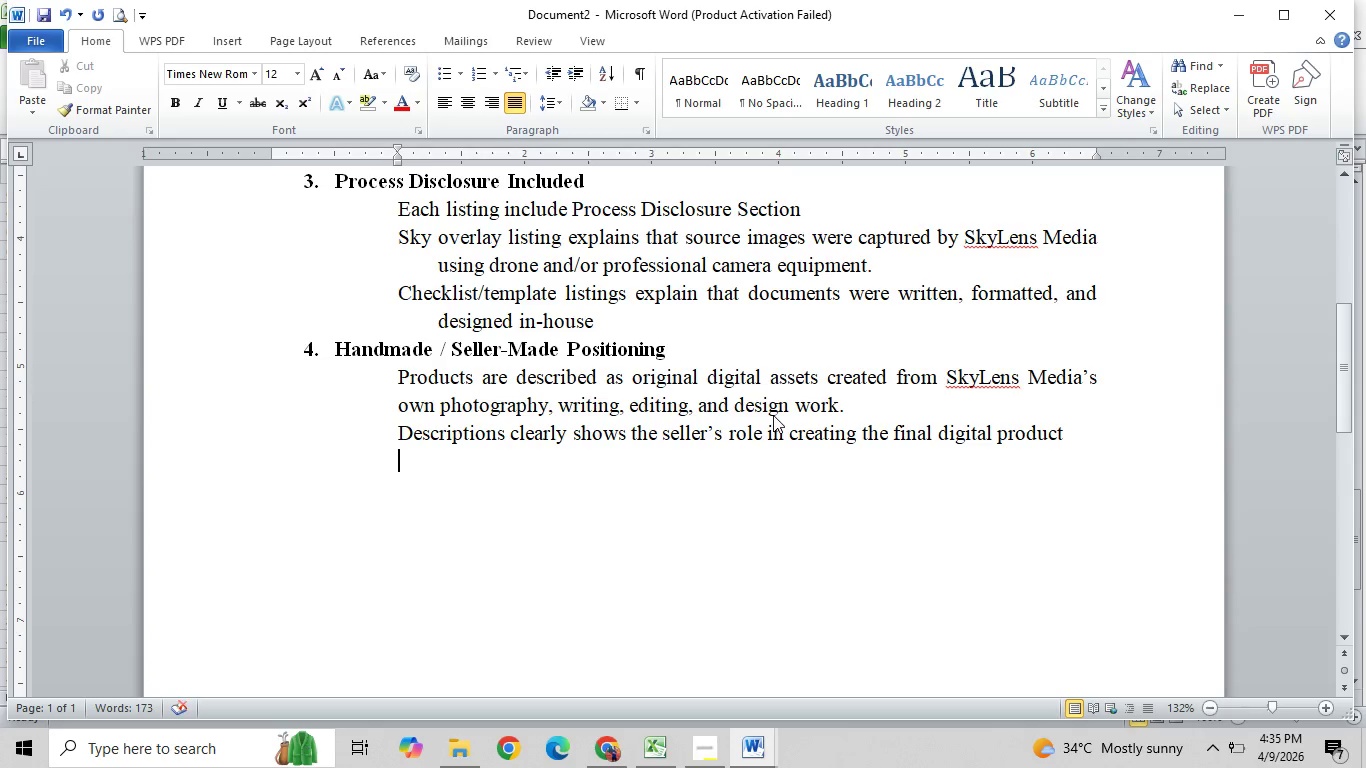 
key(Backspace)
 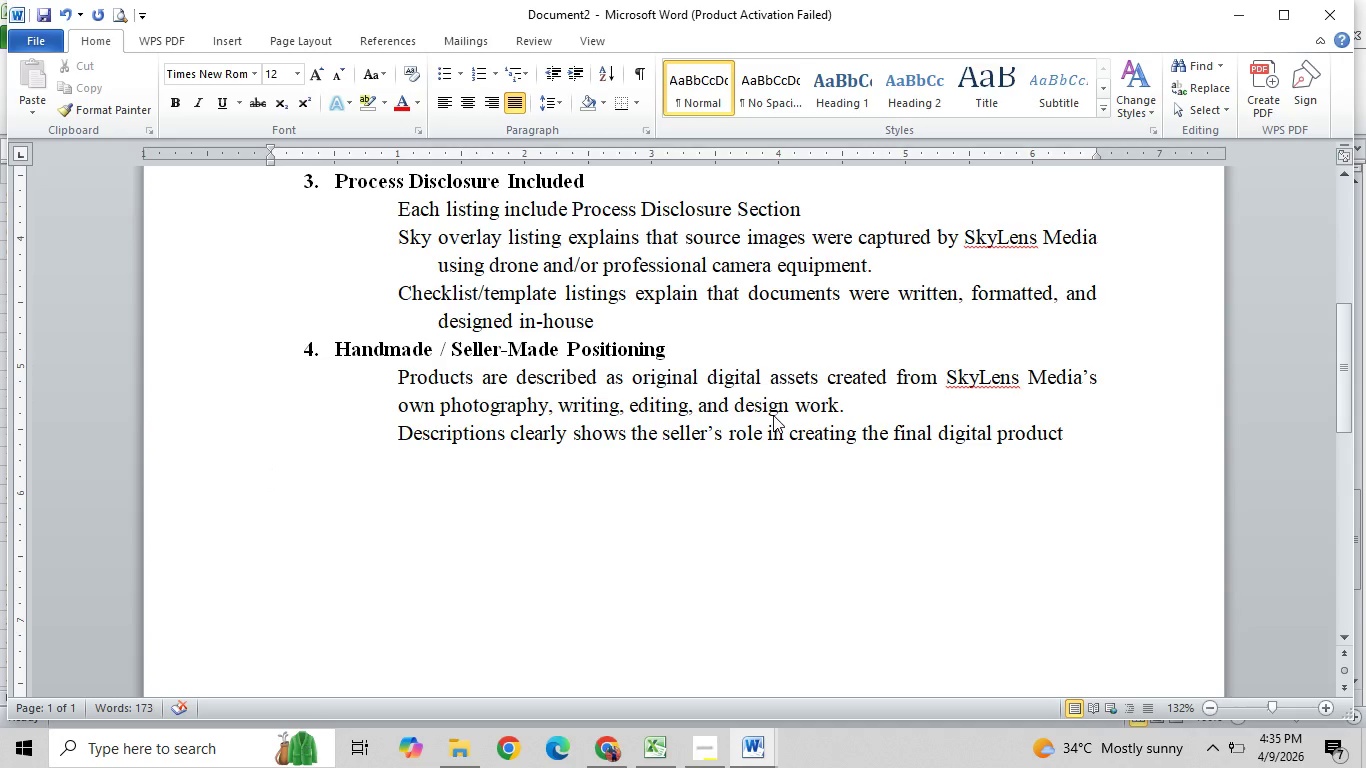 
key(Control+B)
 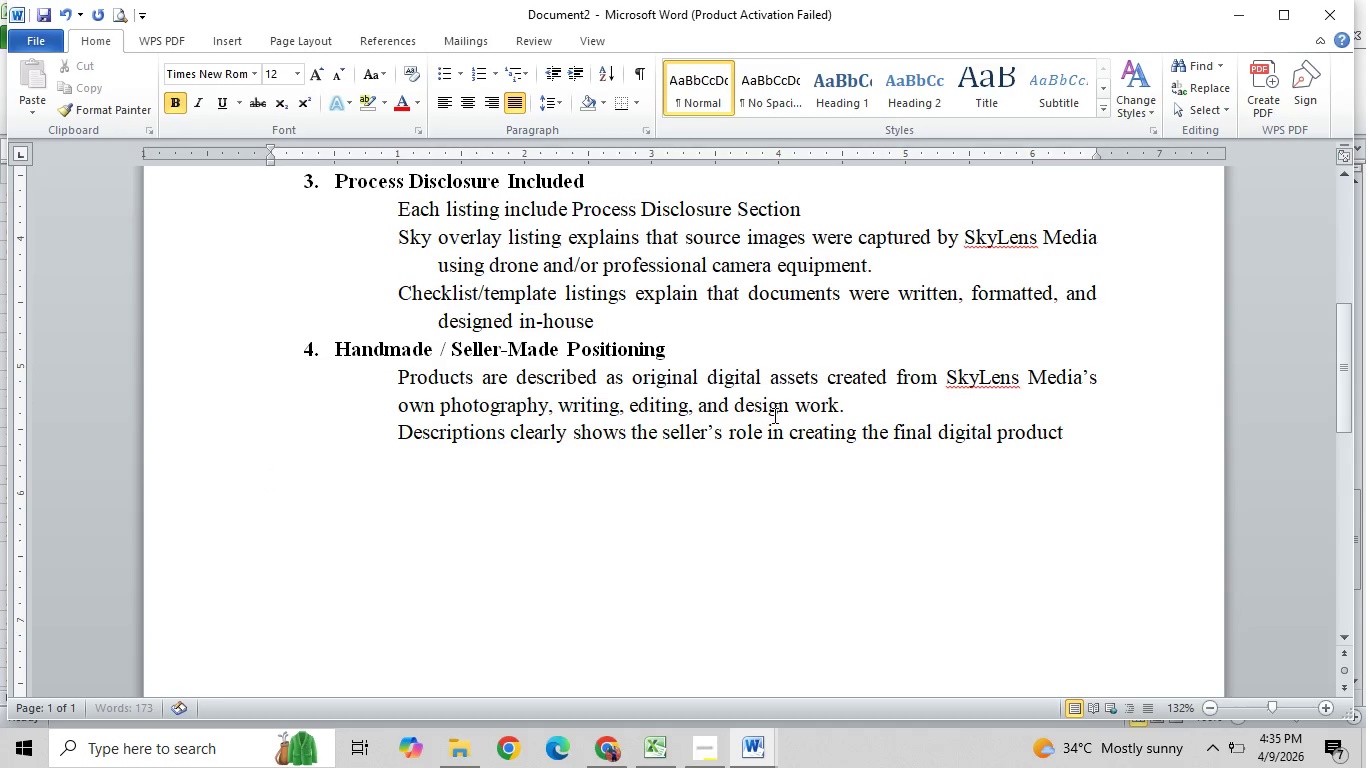 
type(5. Licensing)
 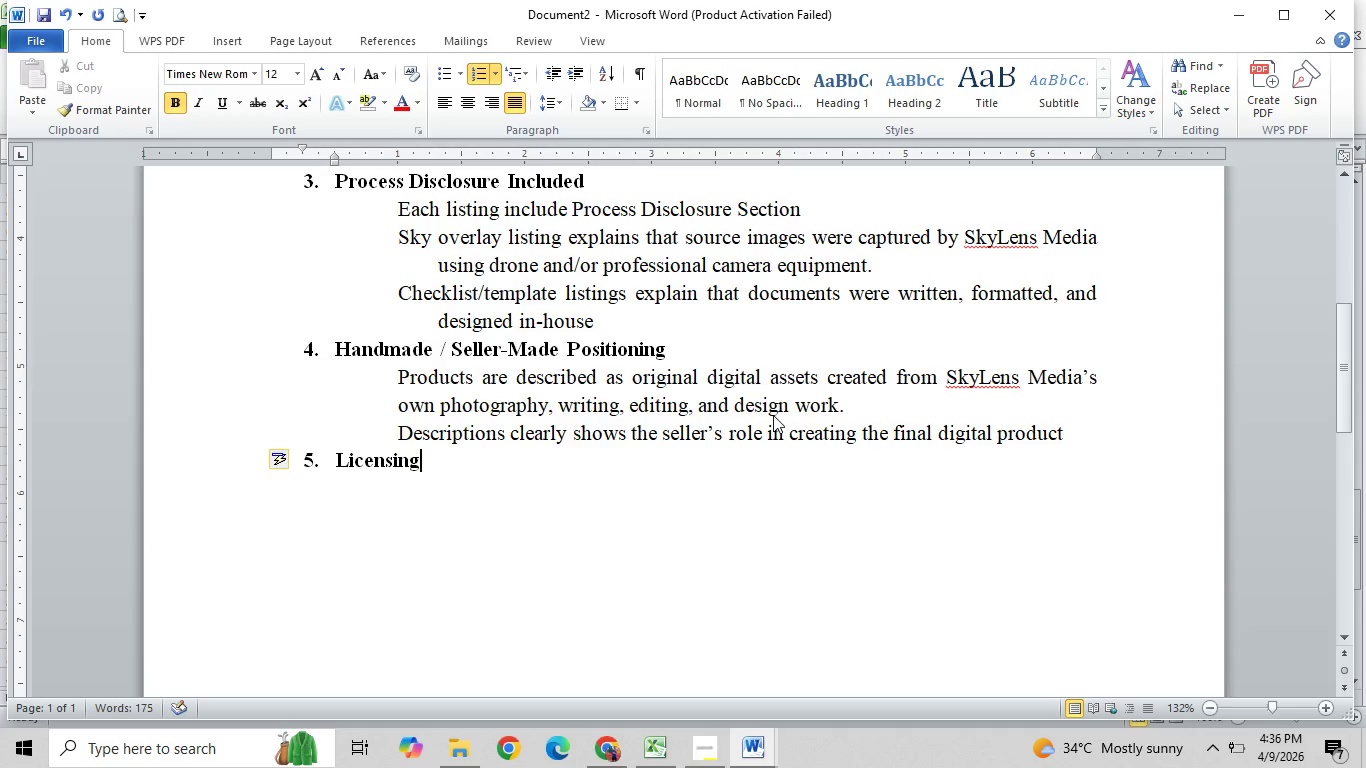 
scroll: coordinate [783, 414], scroll_direction: none, amount: 0.0
 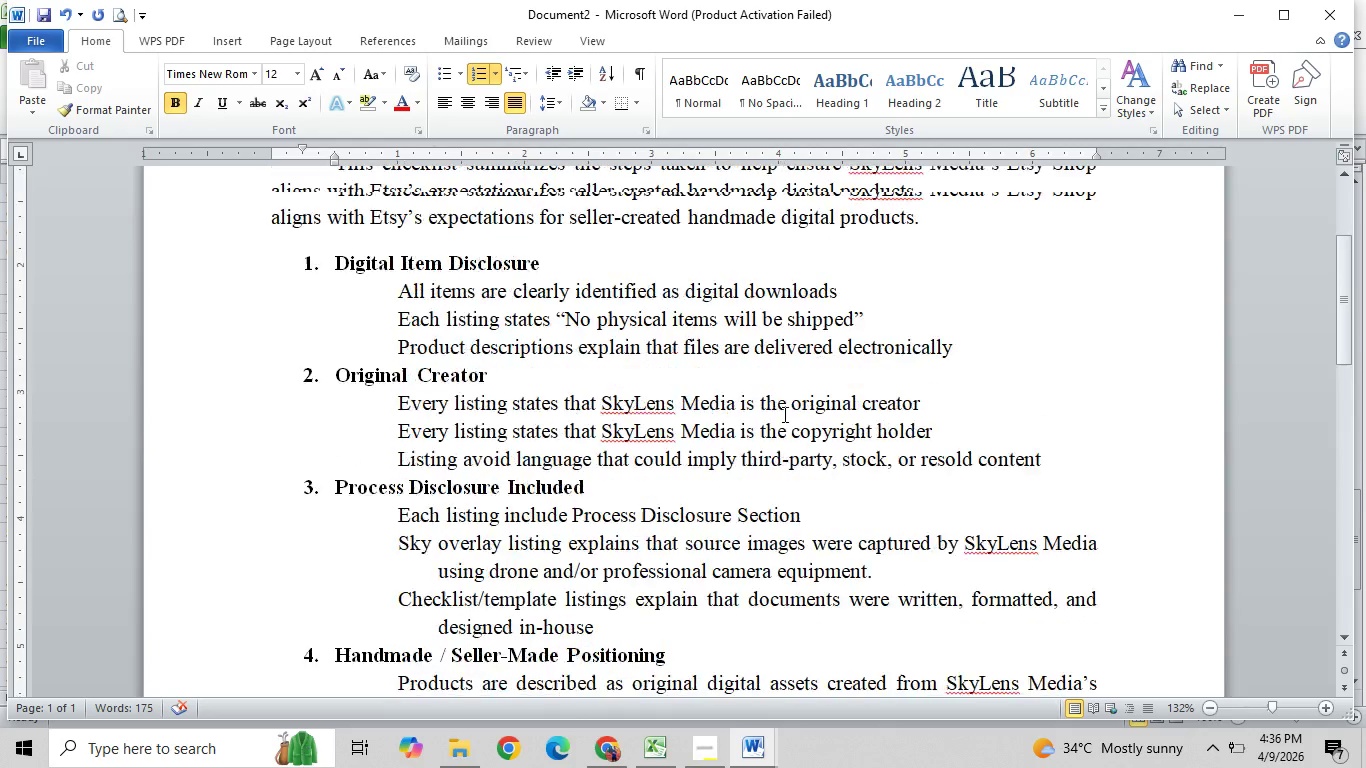 
scroll: coordinate [783, 414], scroll_direction: up, amount: 3.0
 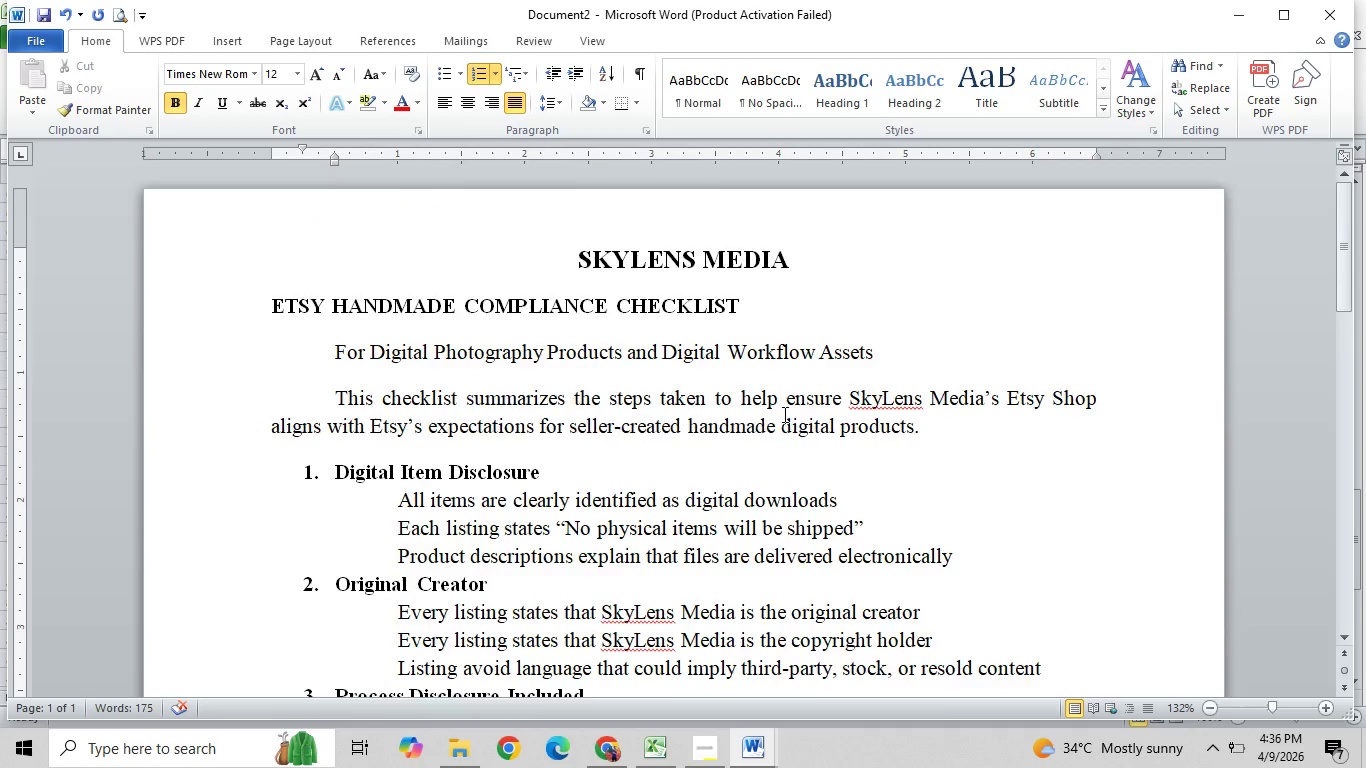 
scroll: coordinate [783, 414], scroll_direction: down, amount: 2.0
 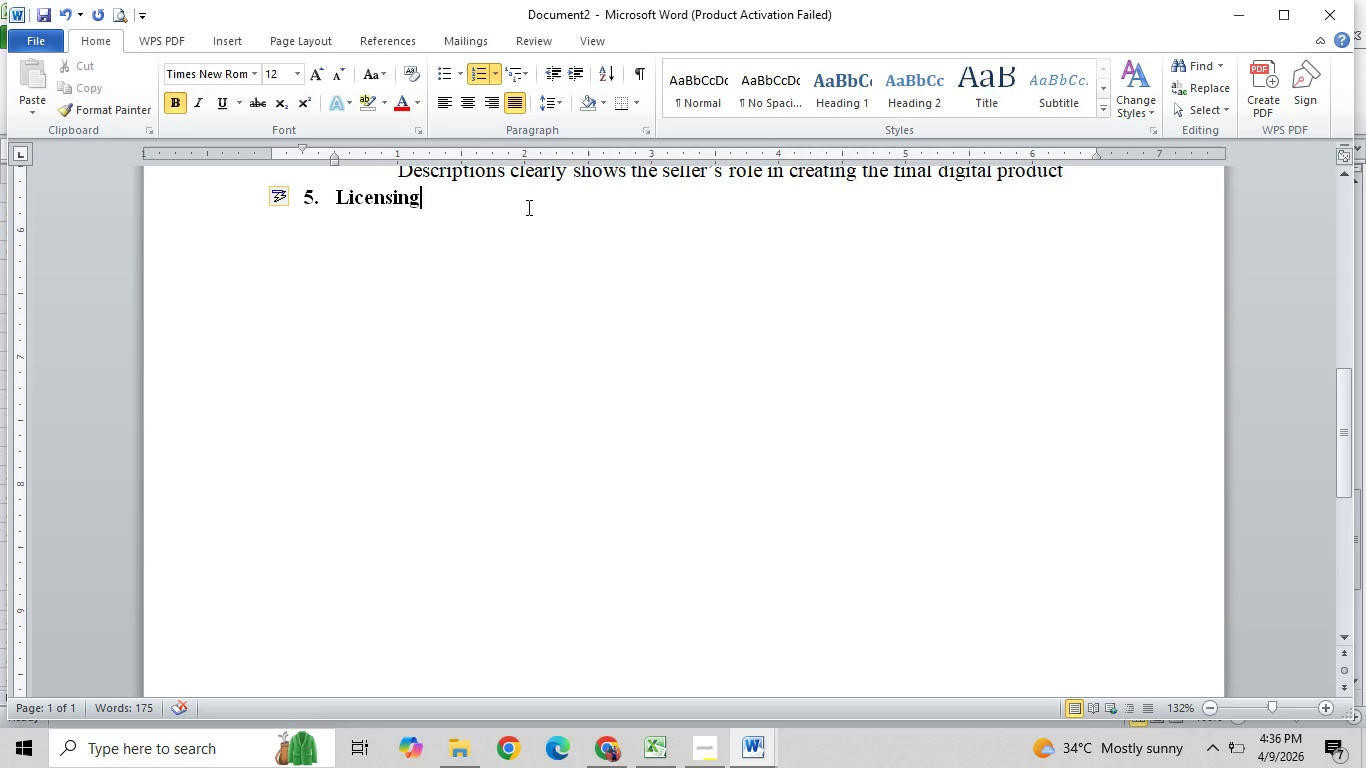 
type( Cal)
key(Backspace)
key(Backspace)
type(larity)
 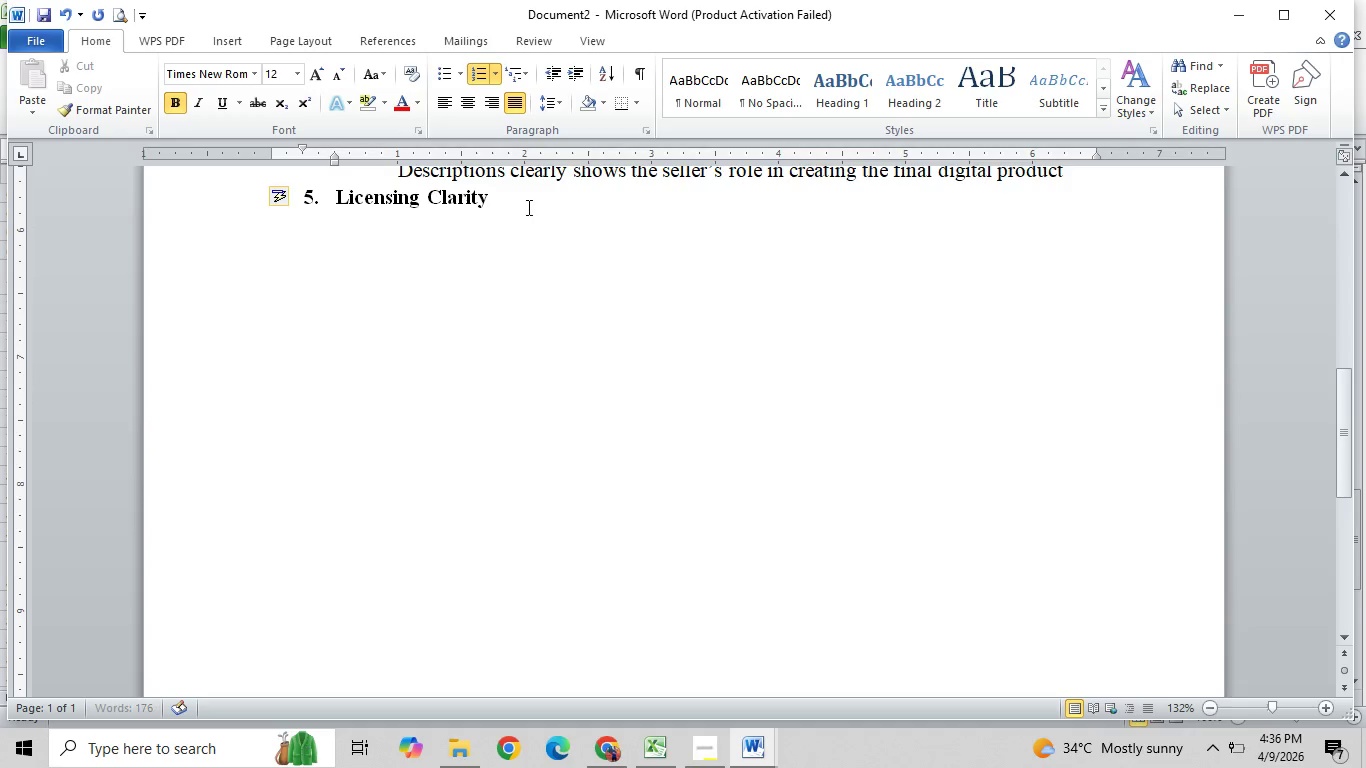 
key(Control+B)
 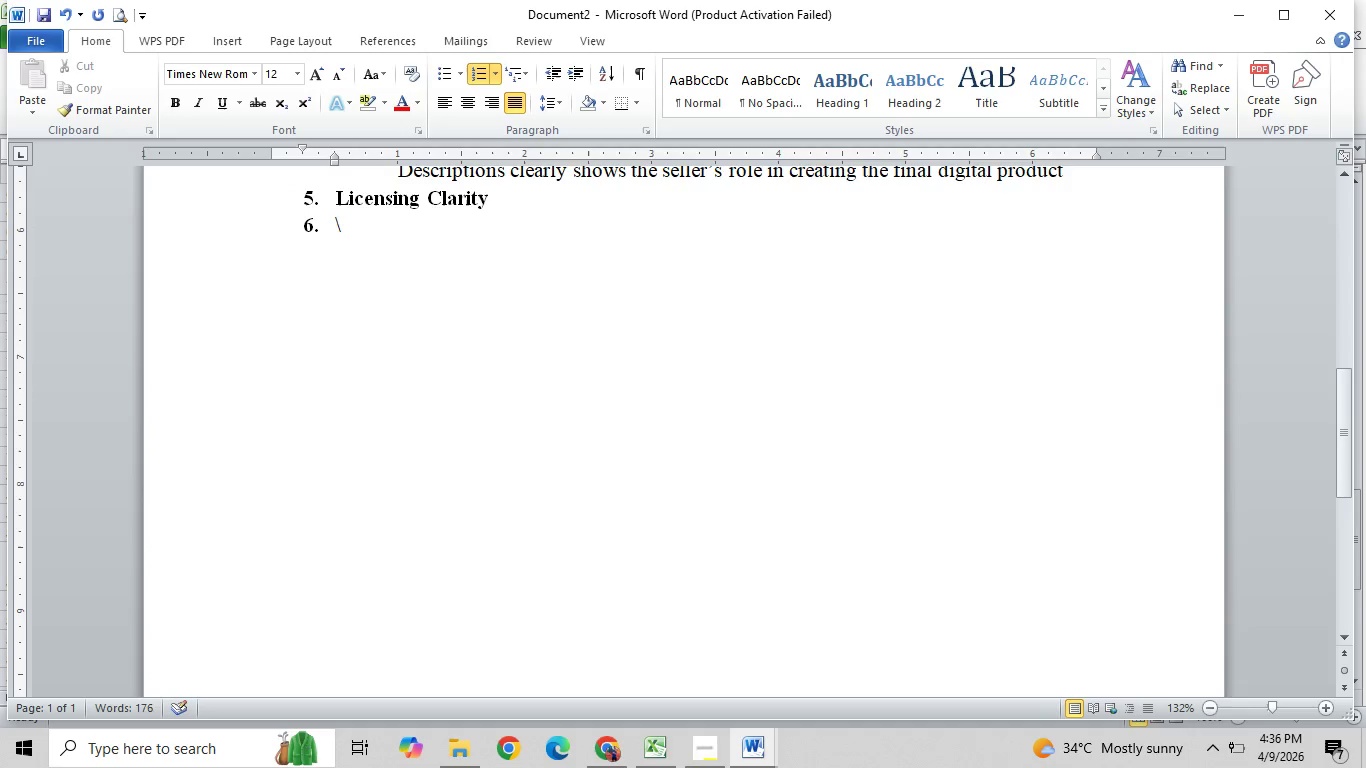 
key(Enter)
 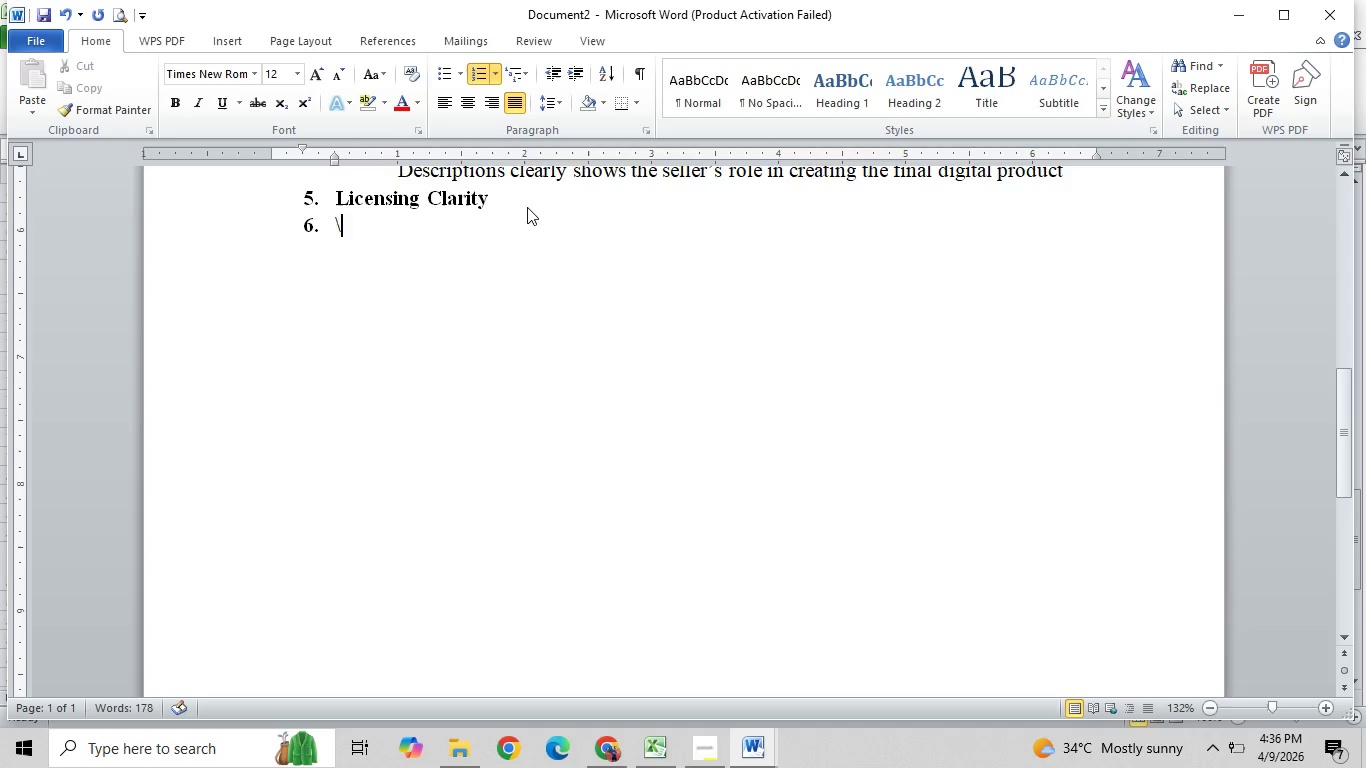 
key(Backslash)
 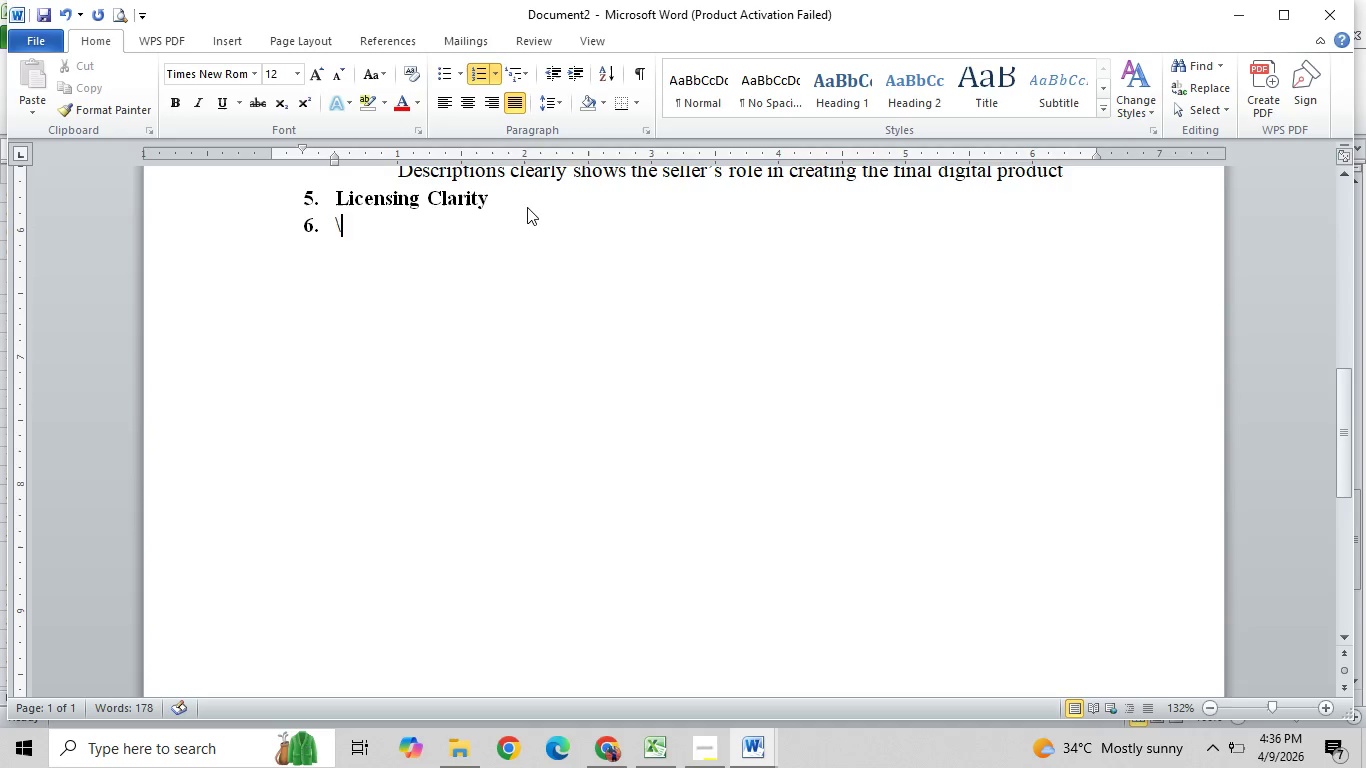 
key(Backspace)
key(Backspace)
key(Tab)
type(Every L)
key(Backspace)
type(listing)
 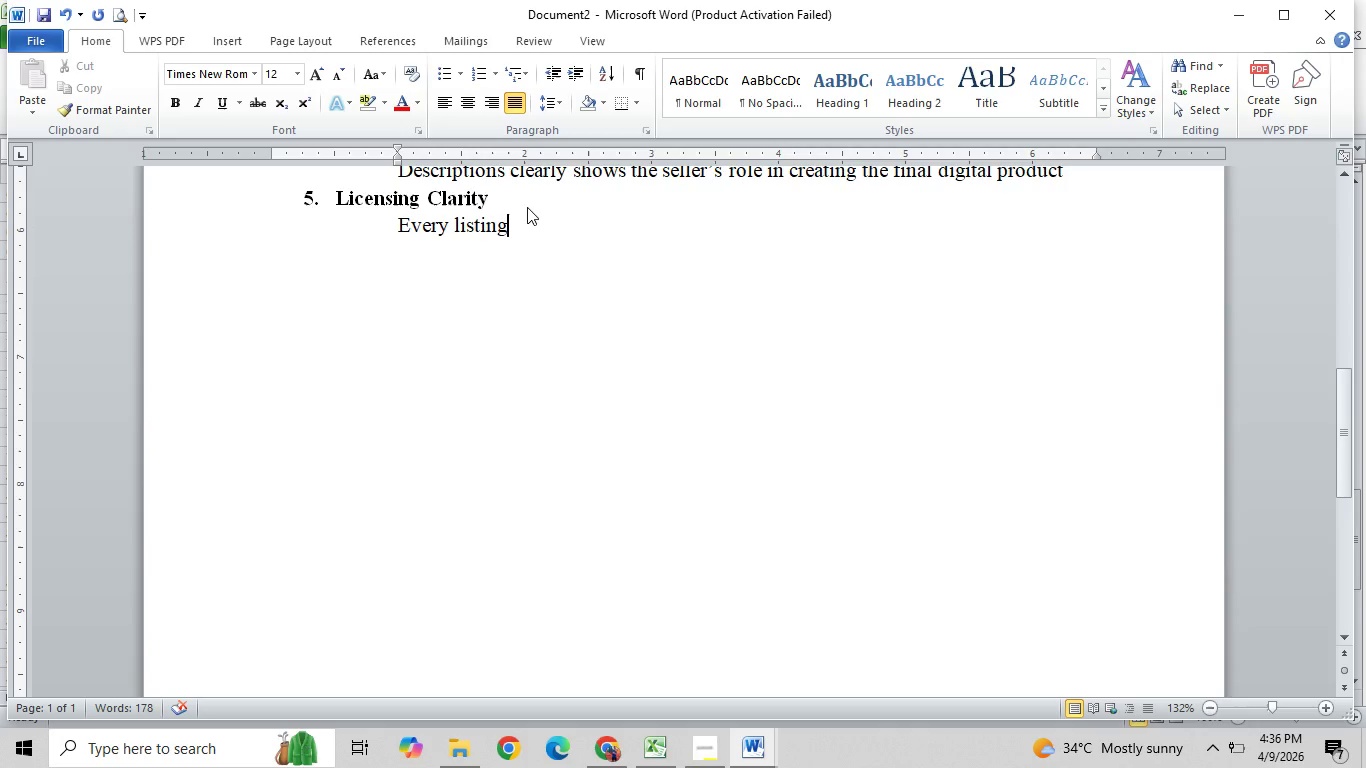 
wait(5.86)
 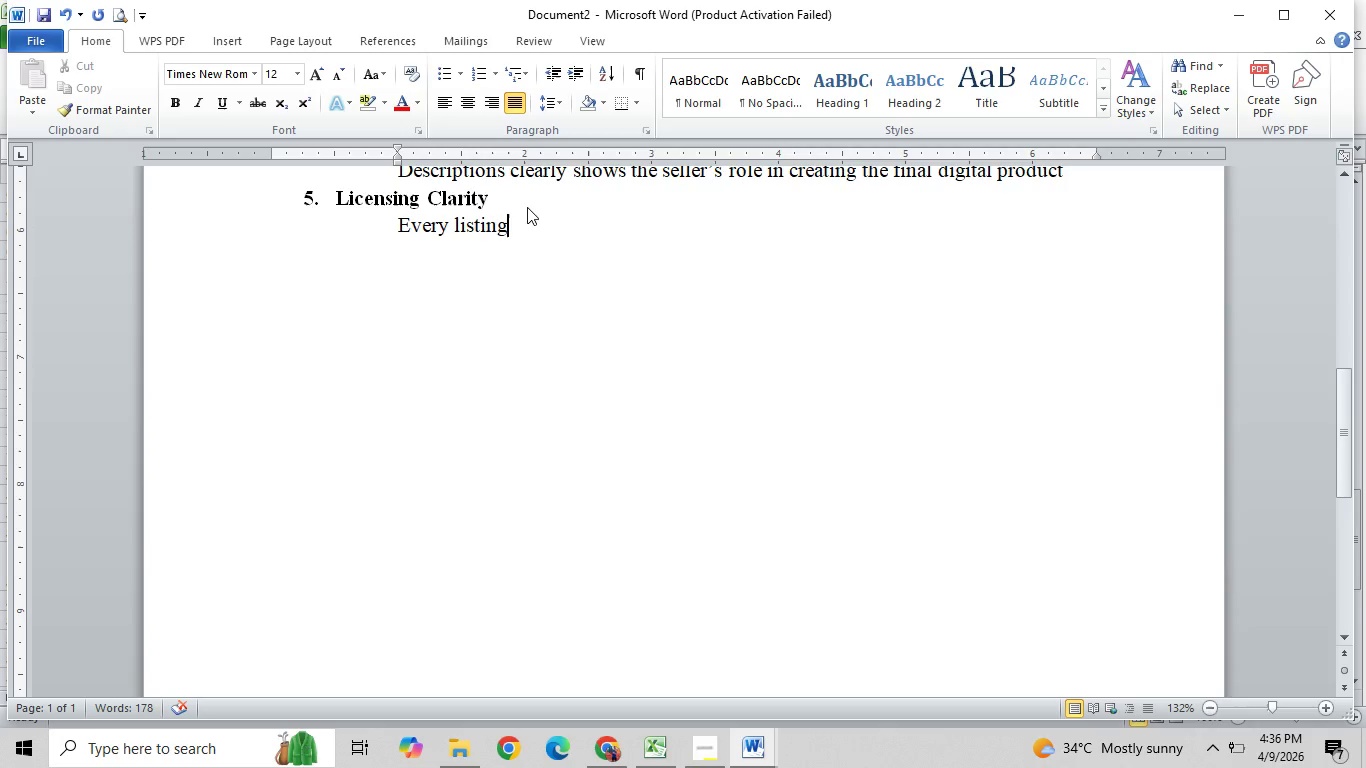 
type( includes a term of use section)
 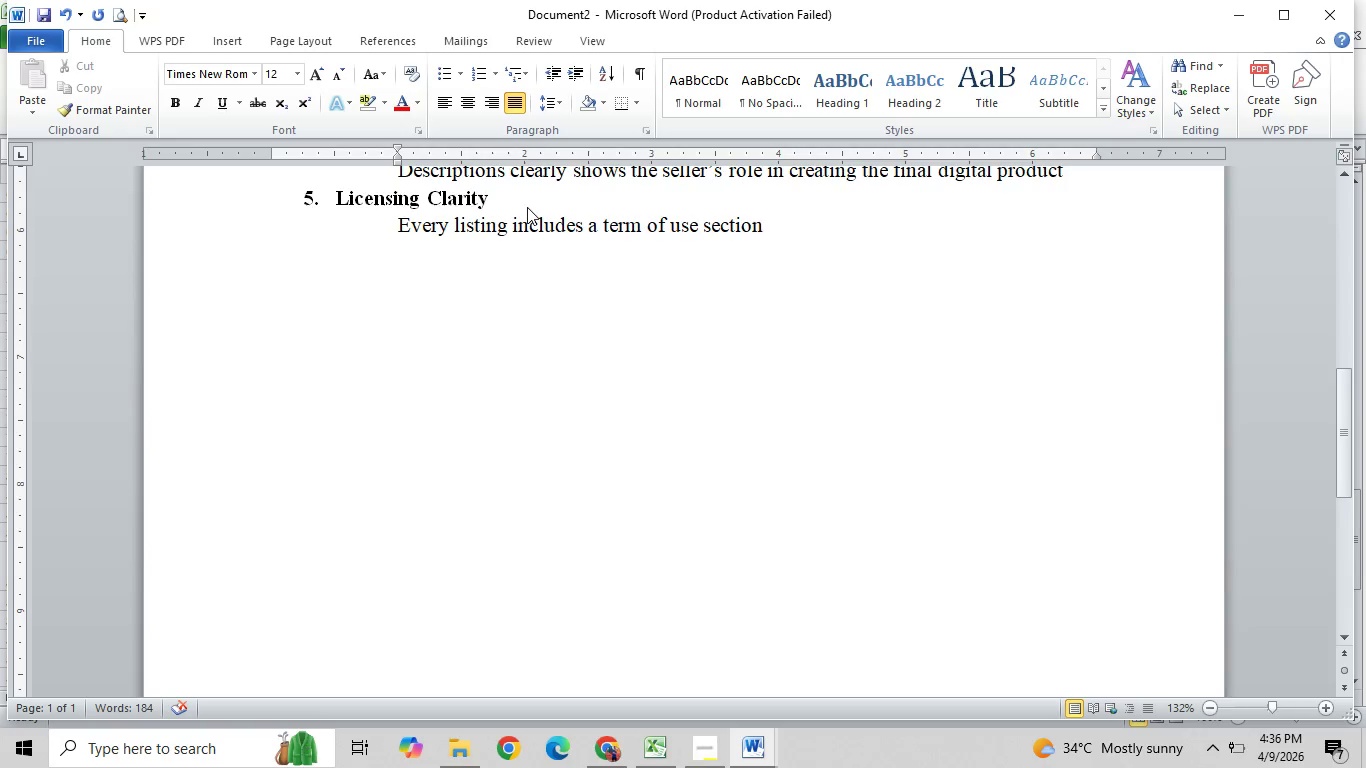 
wait(5.33)
 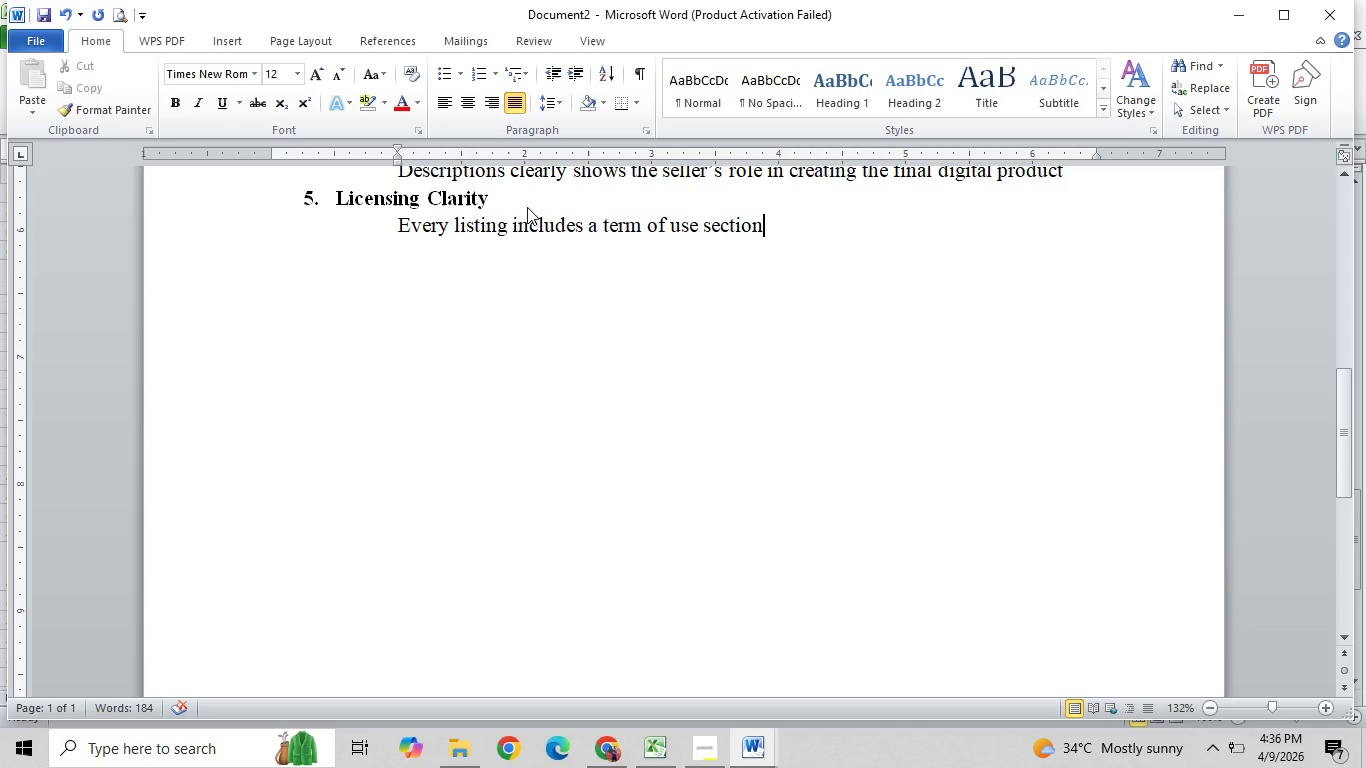 
key(Enter)
 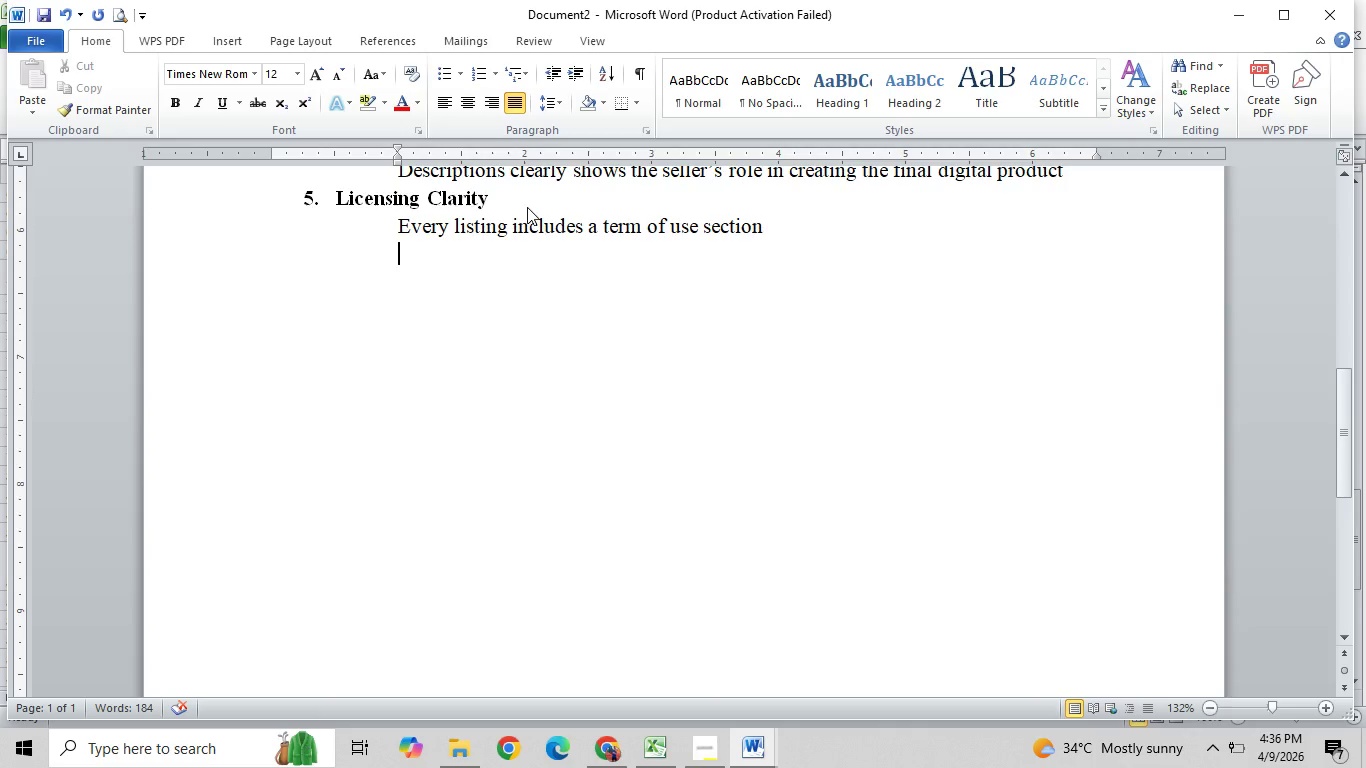 
type(Commercial use of)
key(Backspace)
key(Backspace)
type(is clearly limited t)
 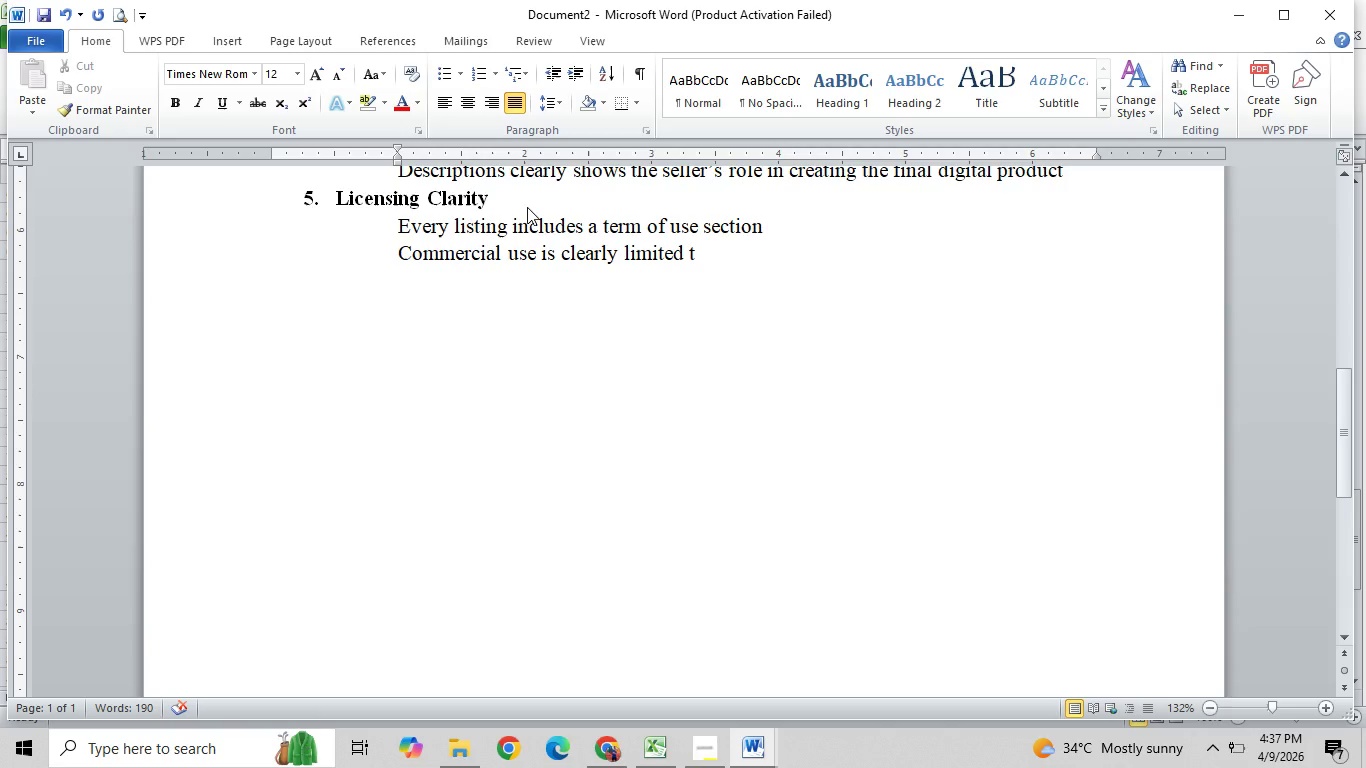 
wait(5.69)
 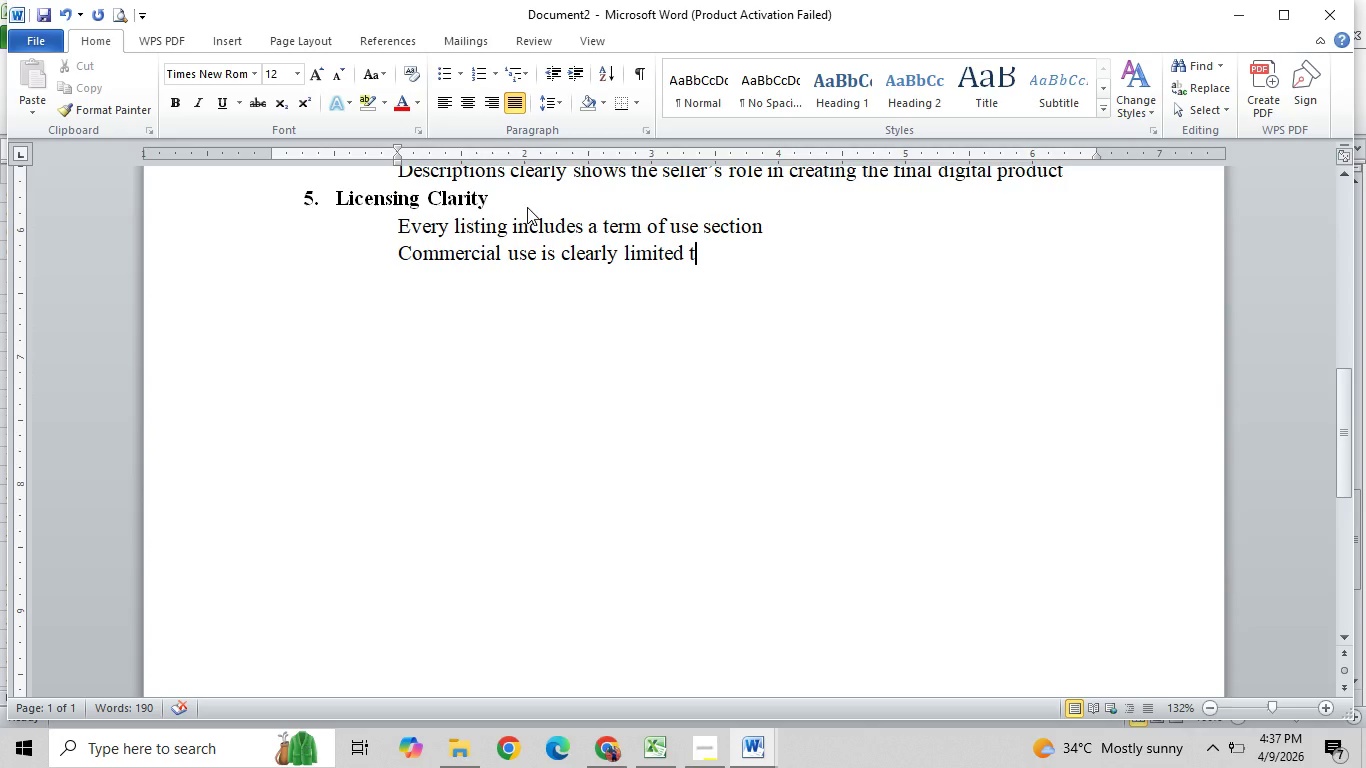 
type(o finished end p[ro)
key(Backspace)
key(Backspace)
key(Backspace)
type(roductsss)
 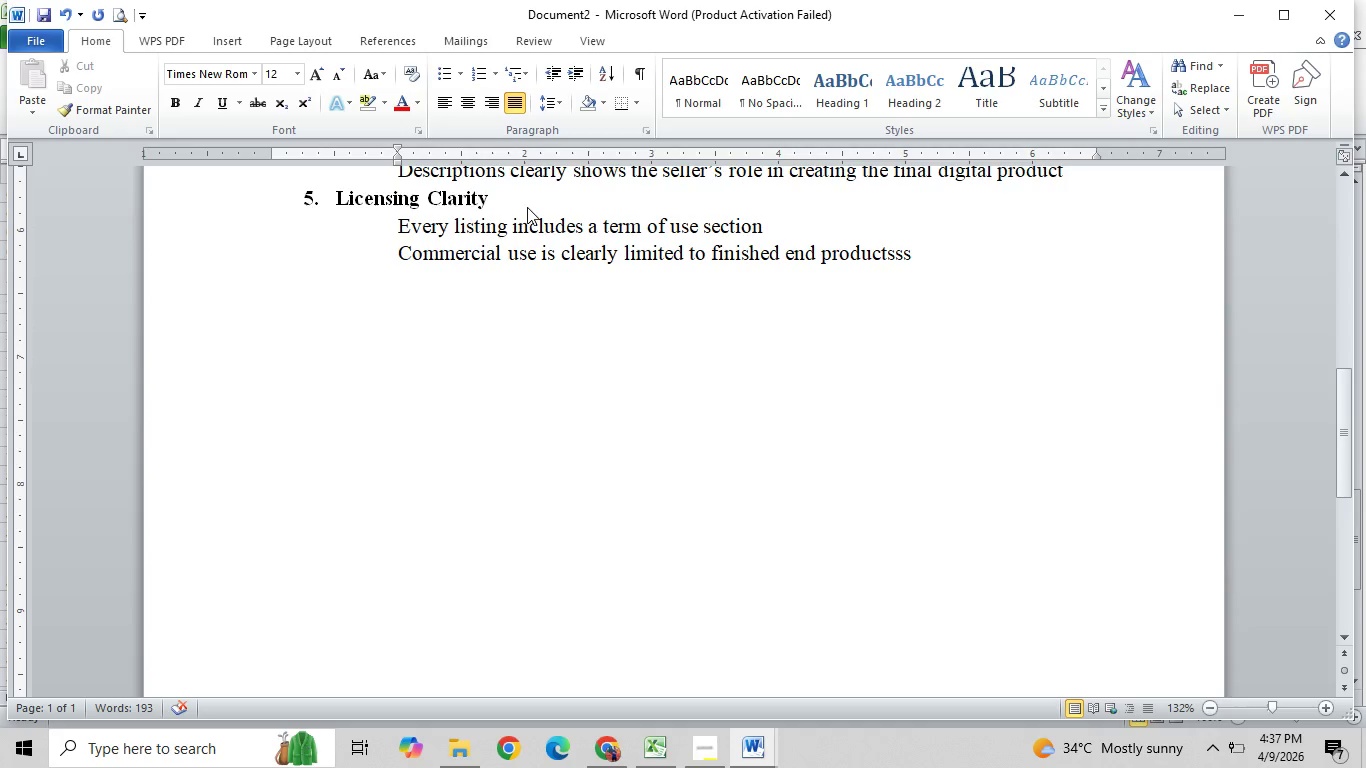 
key(Enter)
 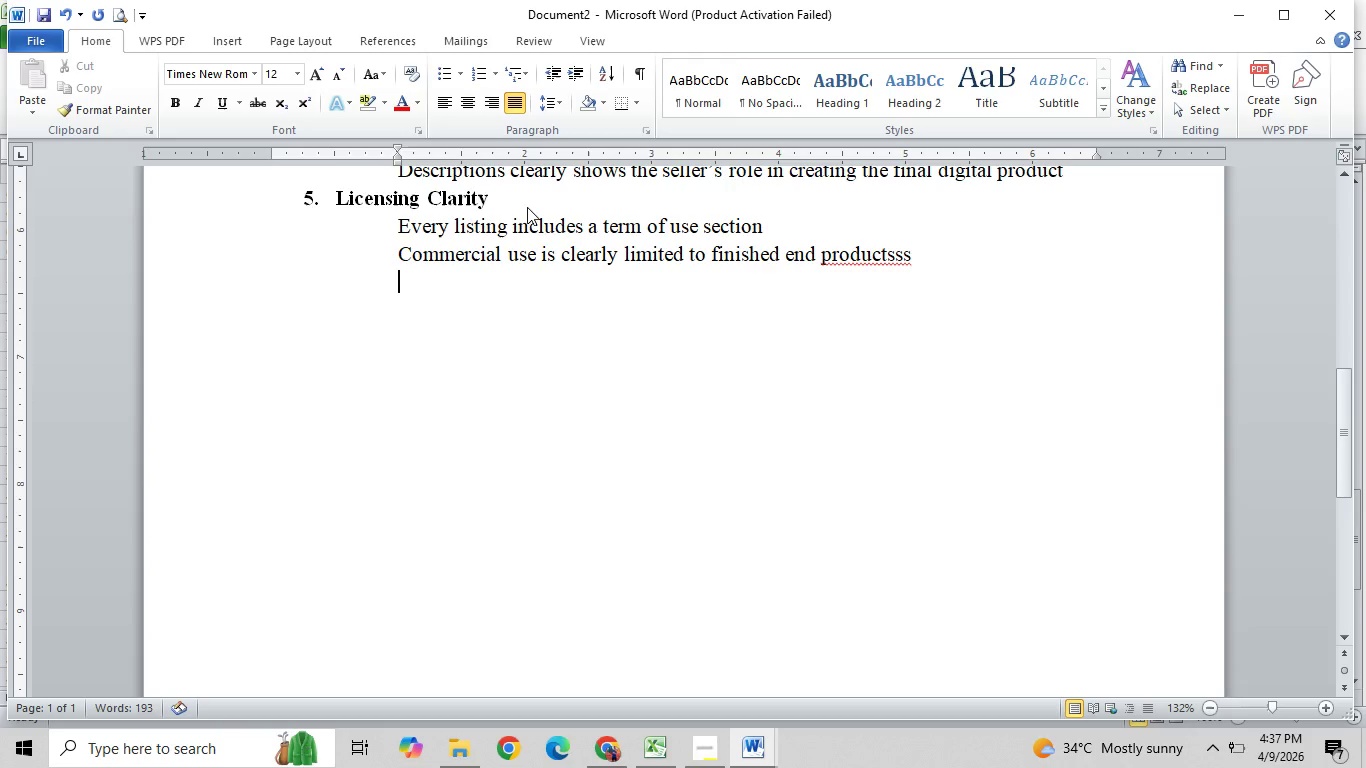 
key(Backspace)
 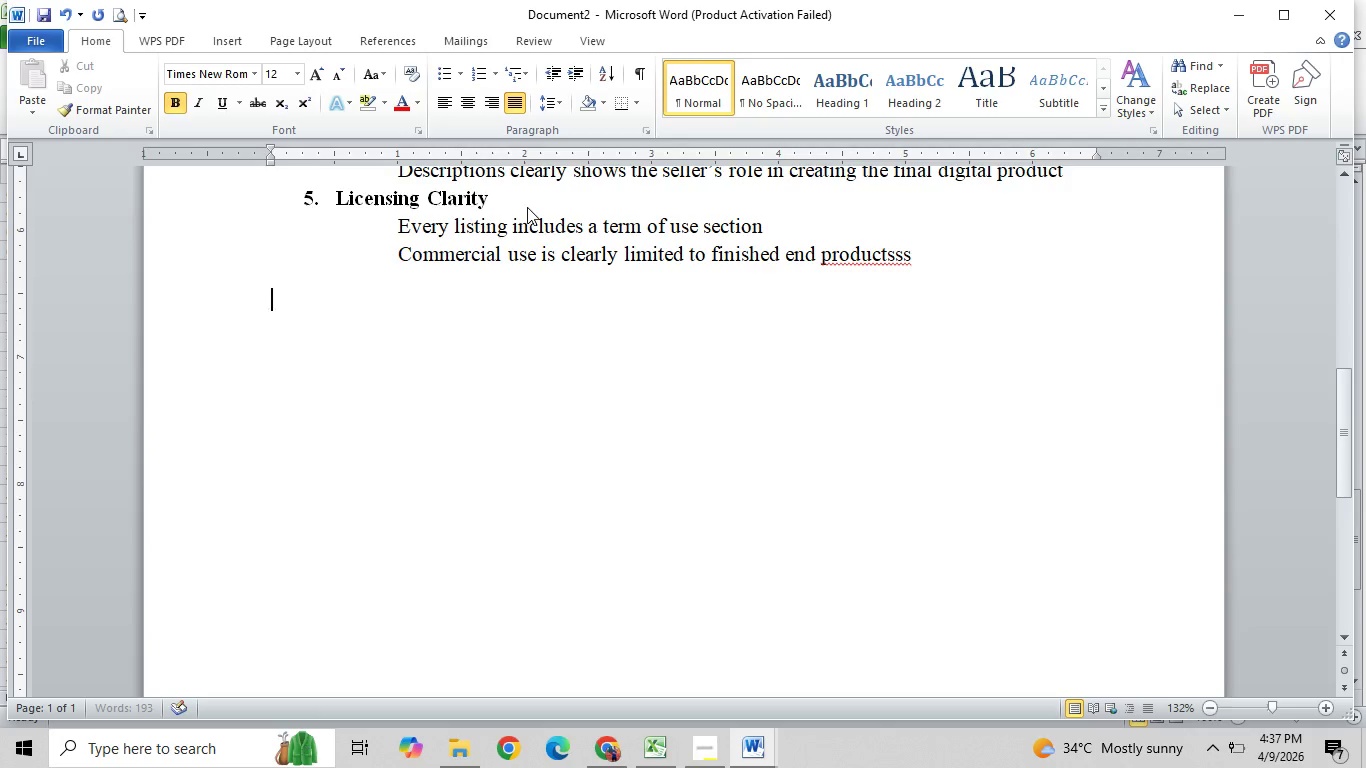 
key(Backspace)
 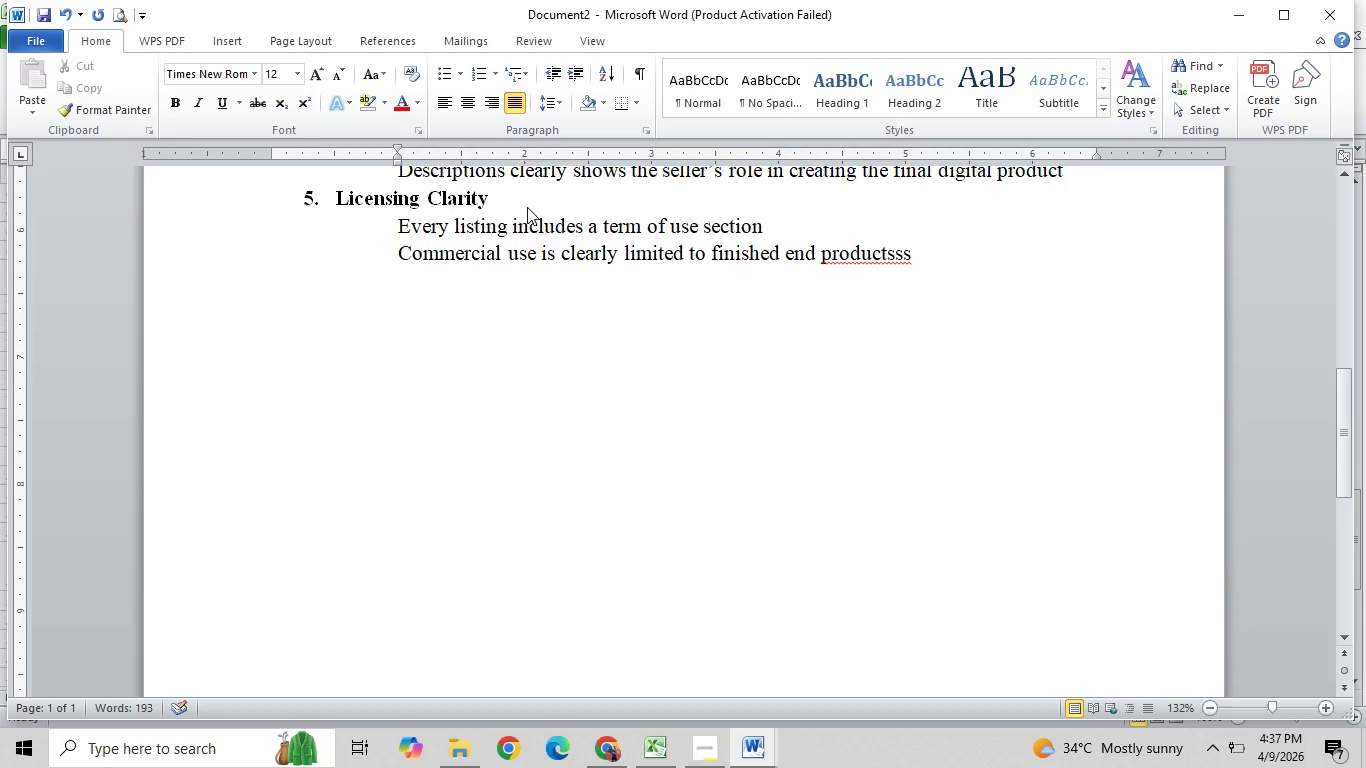 
key(Backspace)
 